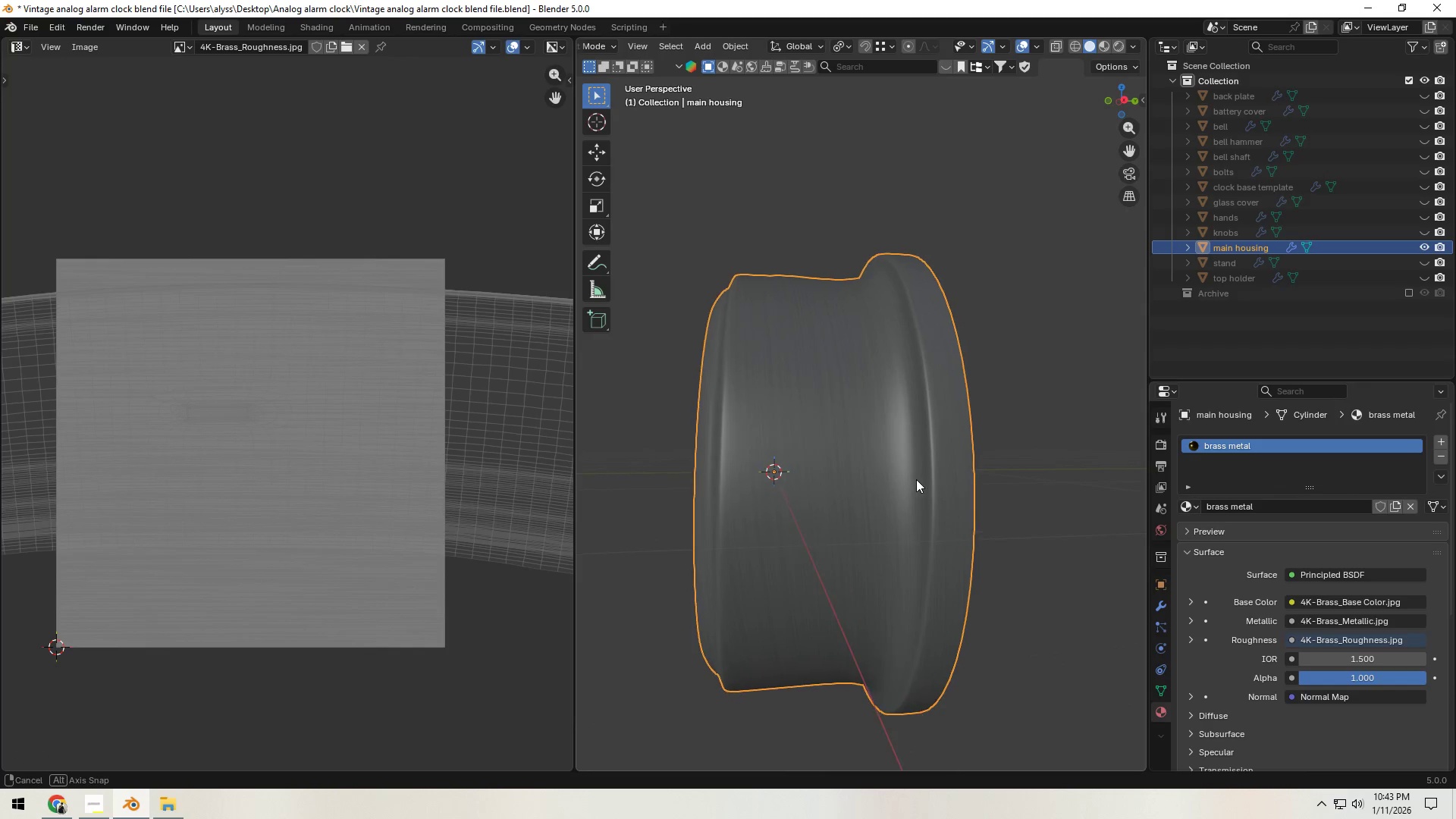 
wait(8.31)
 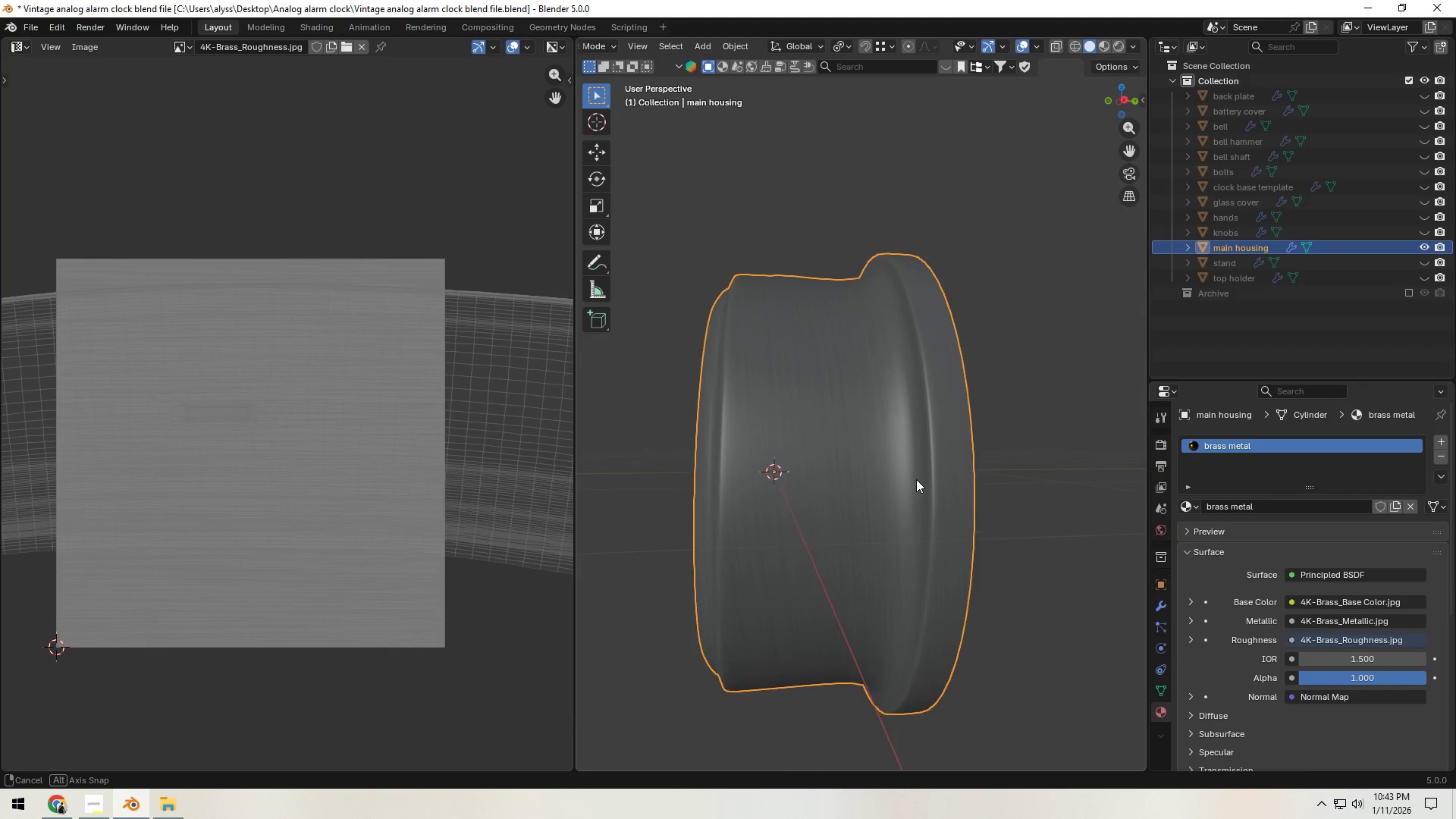 
key(Tab)
 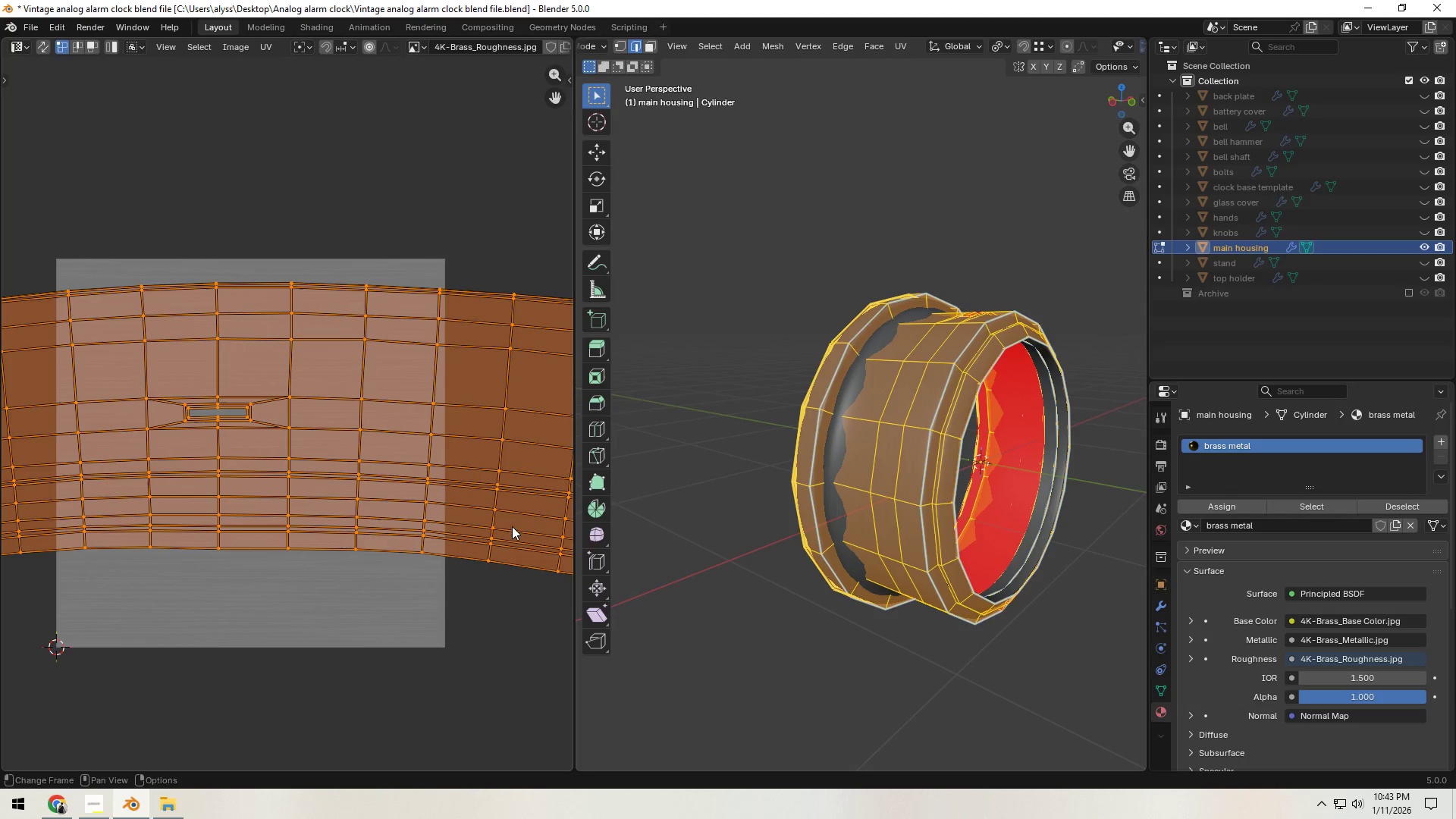 
key(R)
 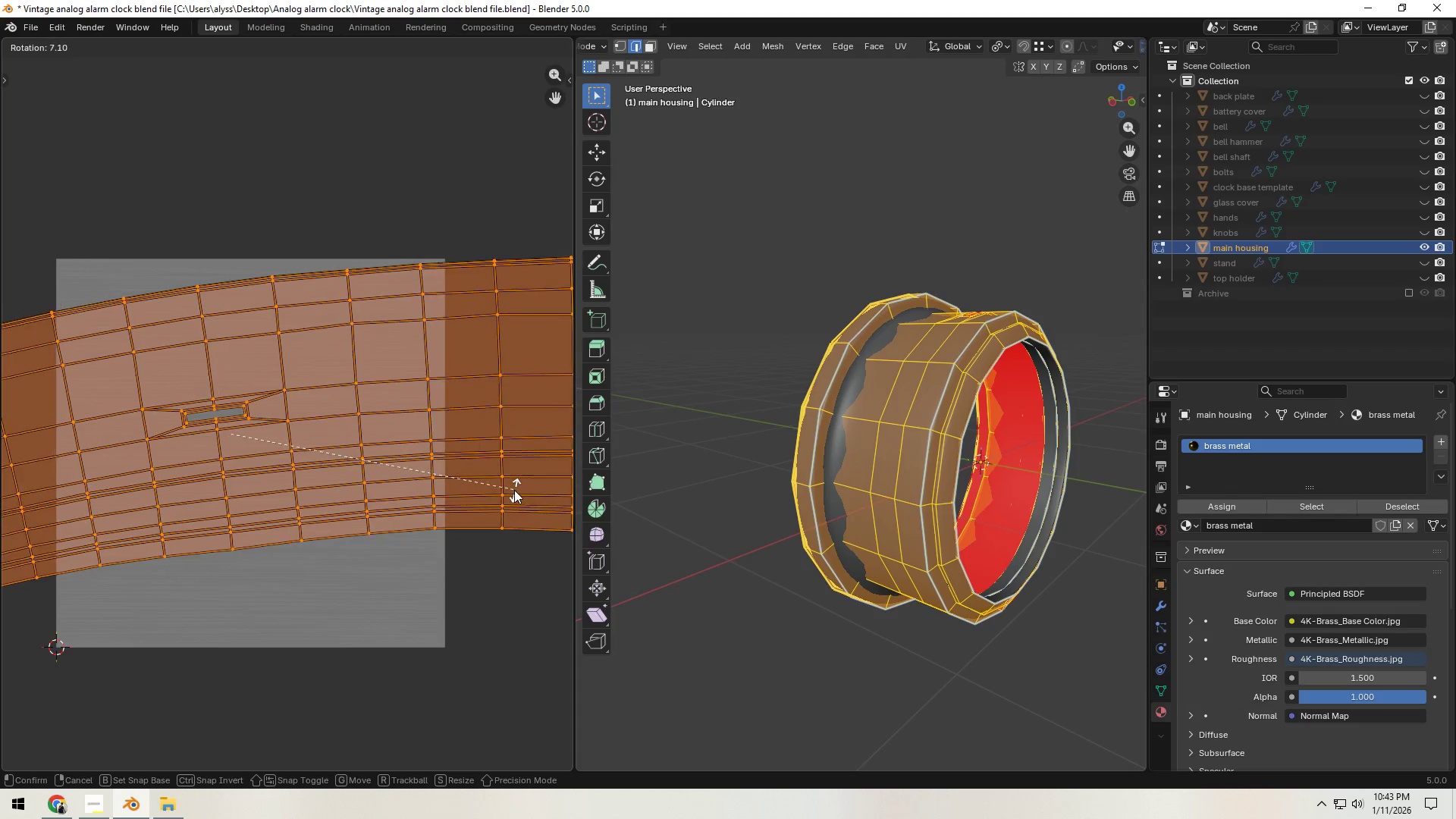 
left_click([514, 490])
 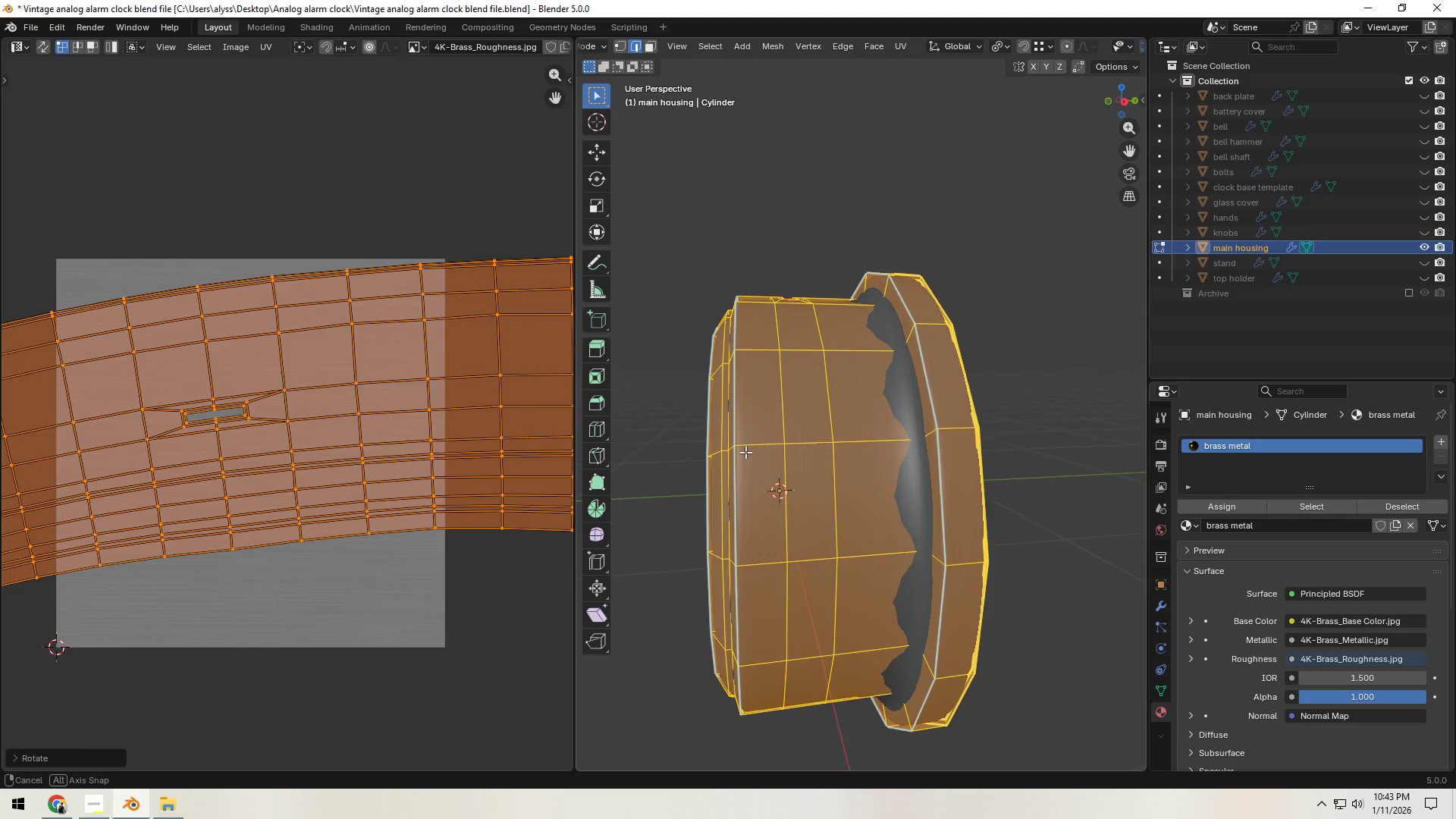 
key(Tab)
 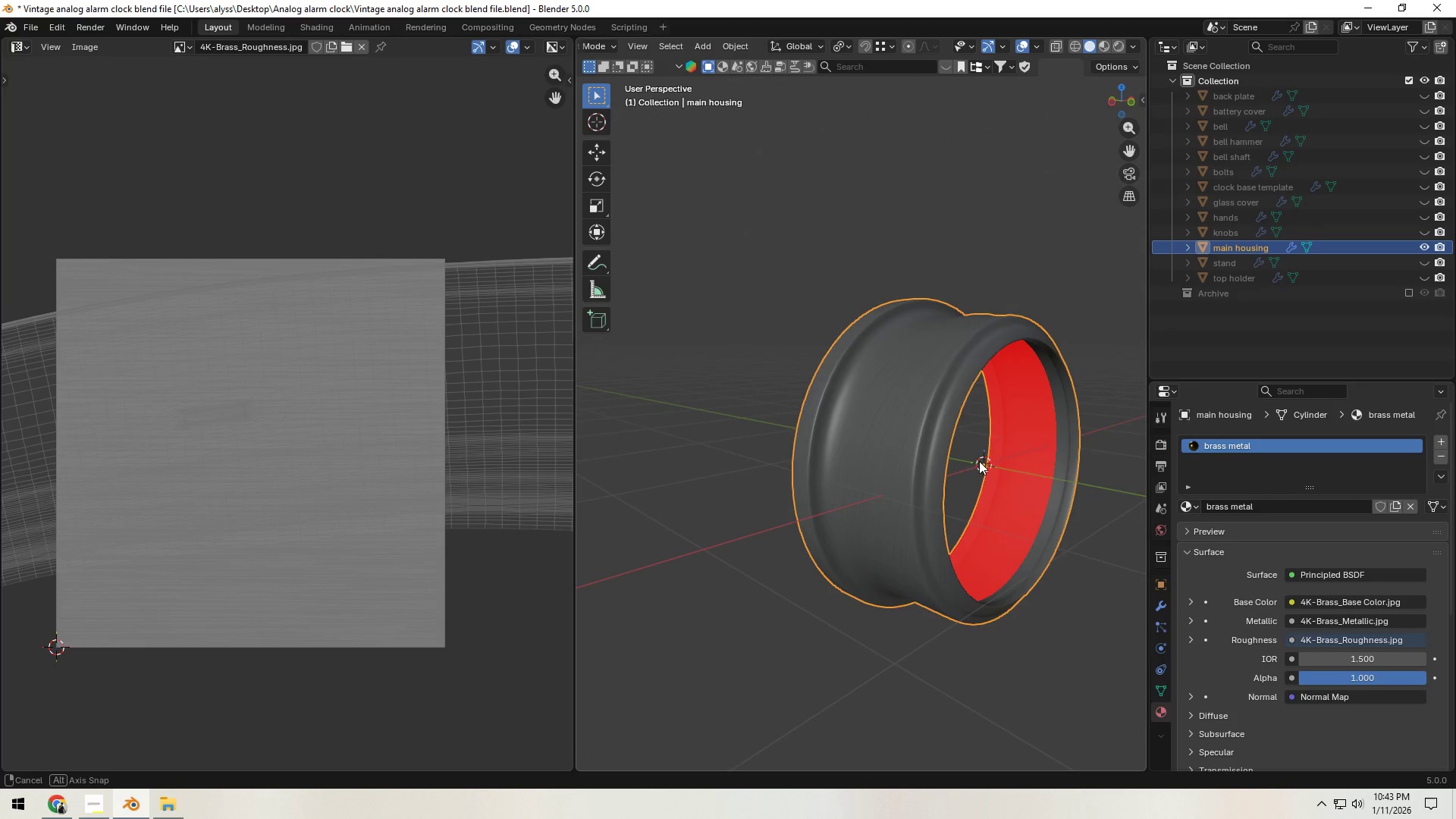 
key(Tab)
 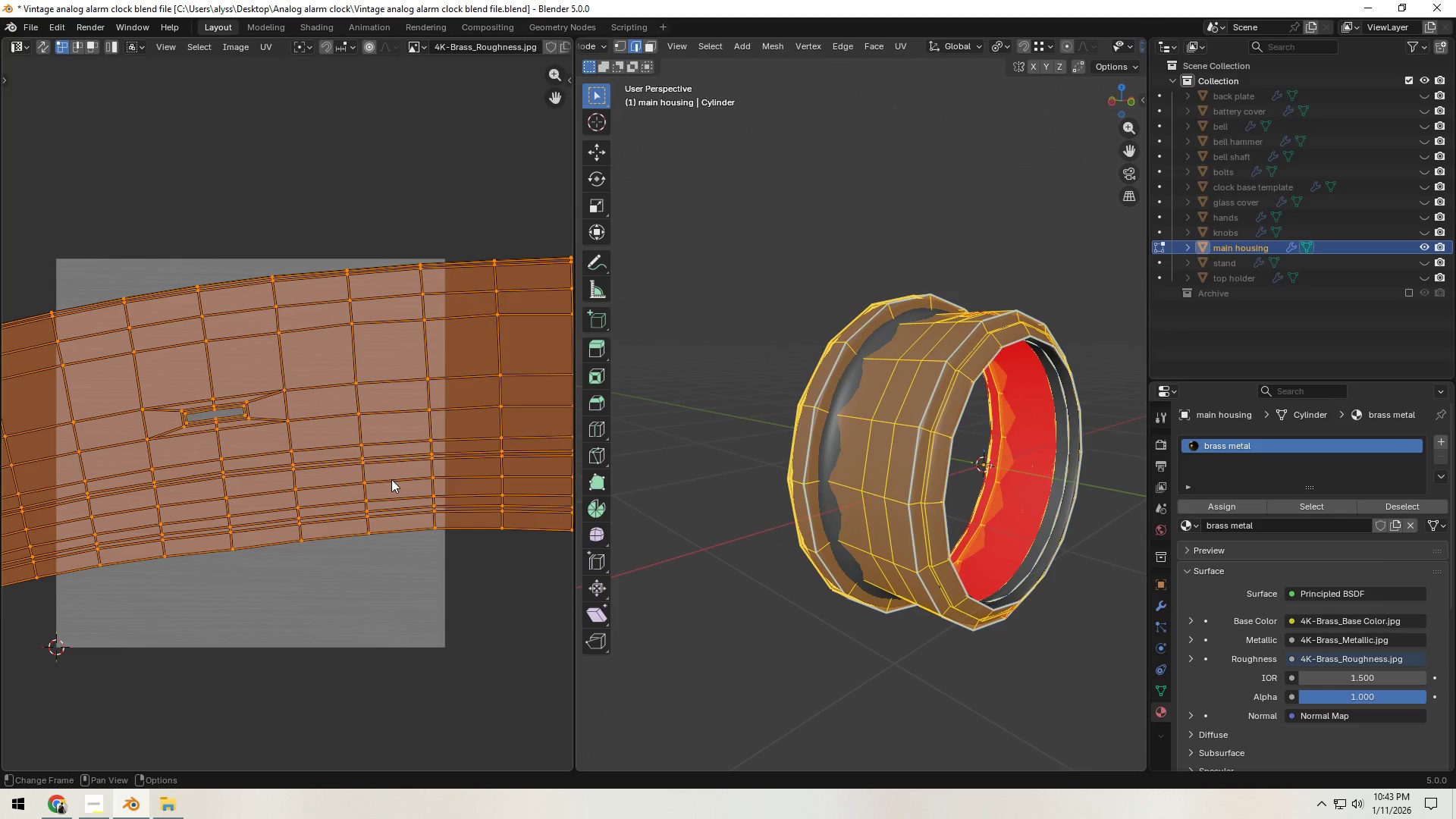 
scroll: coordinate [391, 479], scroll_direction: down, amount: 1.0
 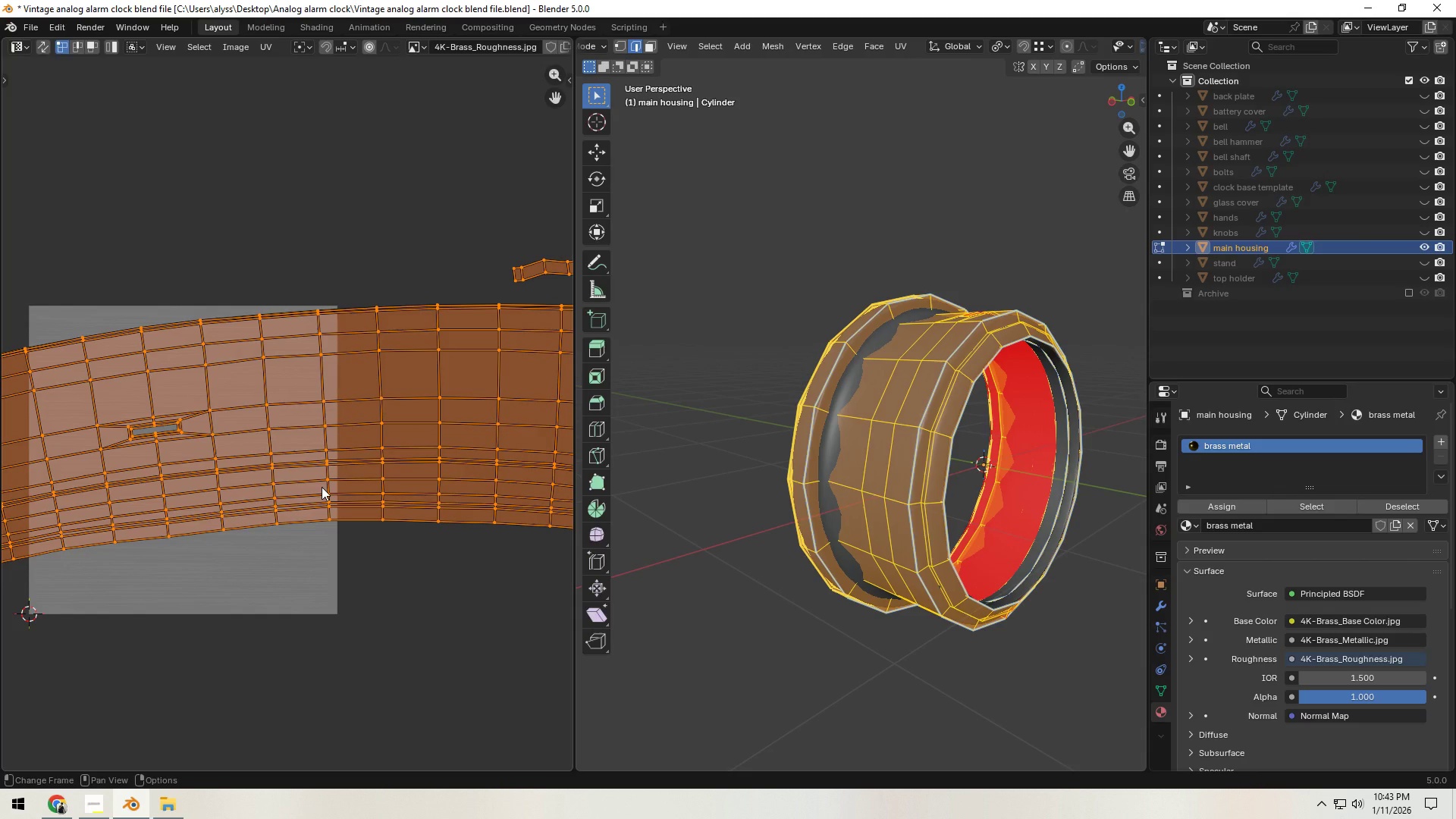 
hold_key(key=ShiftLeft, duration=0.55)
 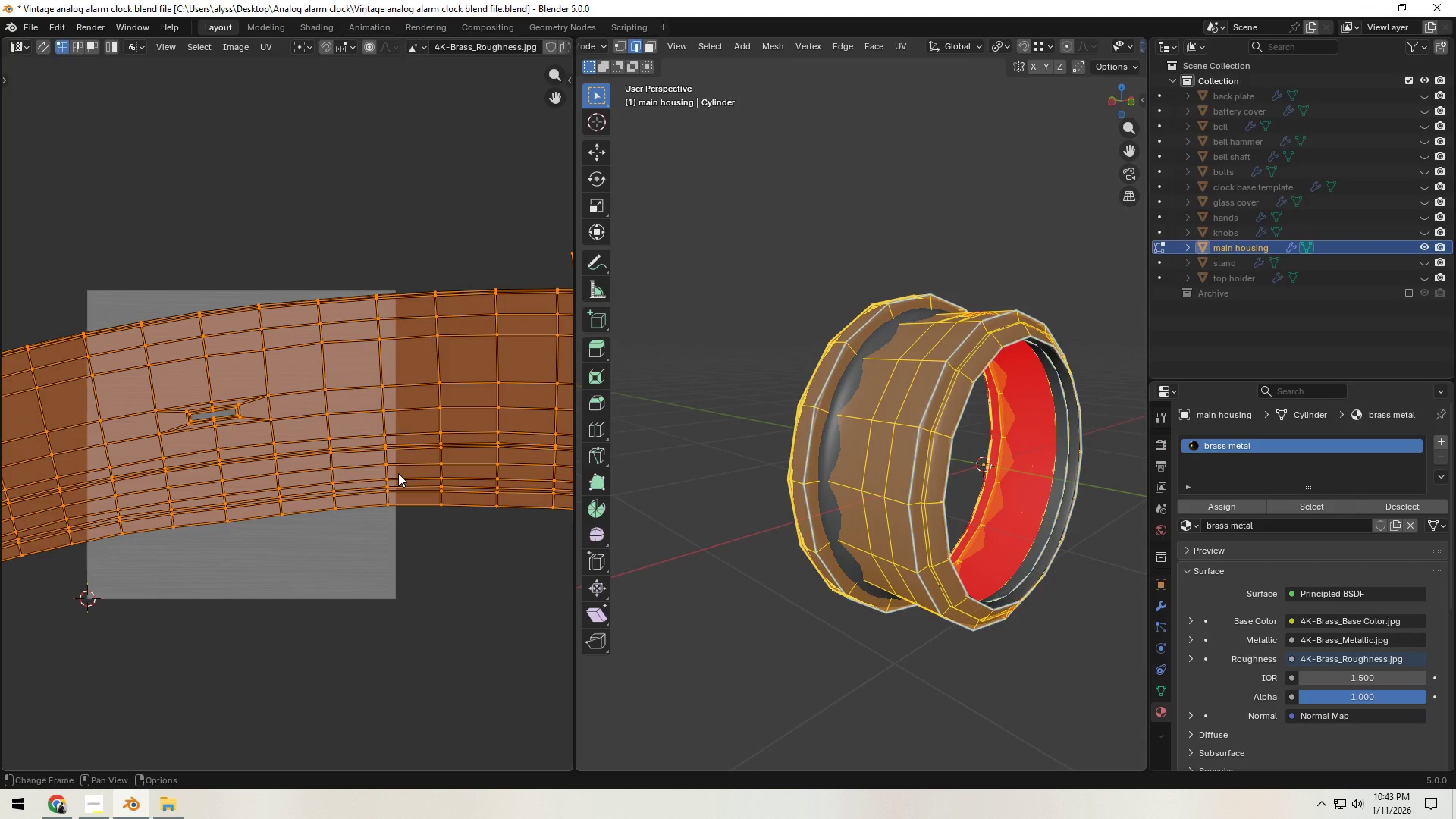 
wait(6.47)
 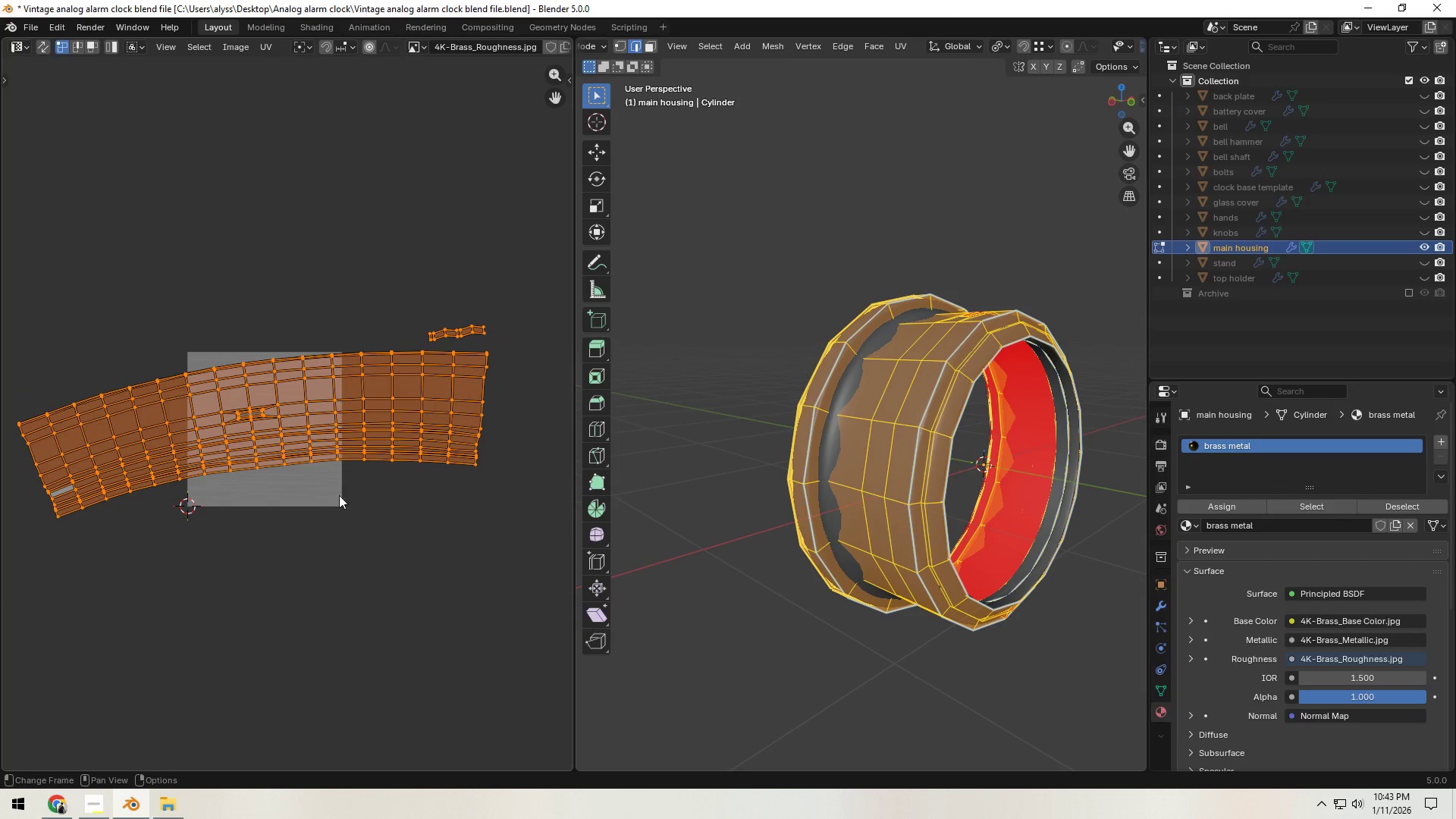 
hold_key(key=ShiftLeft, duration=0.47)
 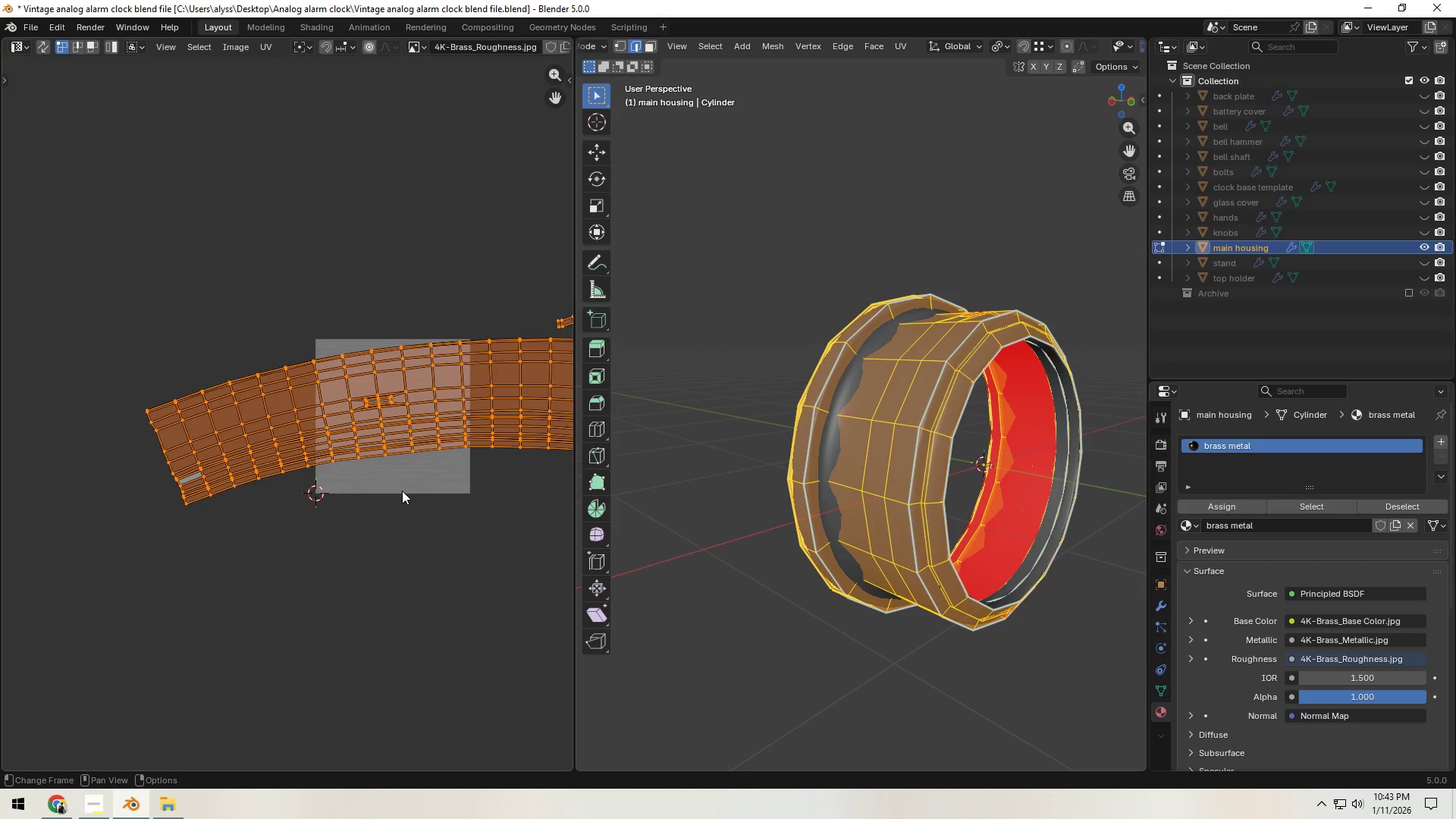 
scroll: coordinate [395, 479], scroll_direction: down, amount: 3.0
 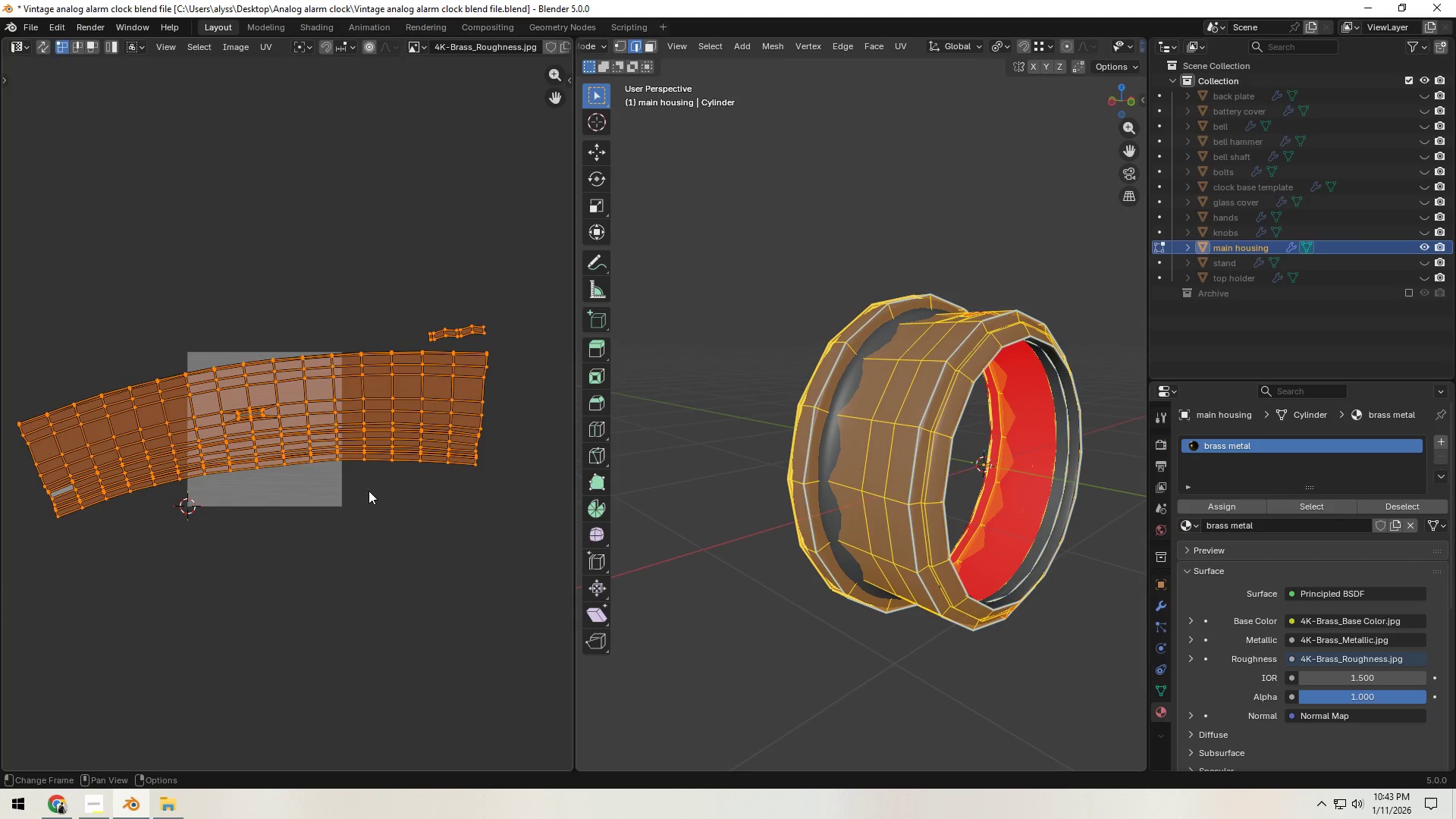 
scroll: coordinate [401, 491], scroll_direction: up, amount: 3.0
 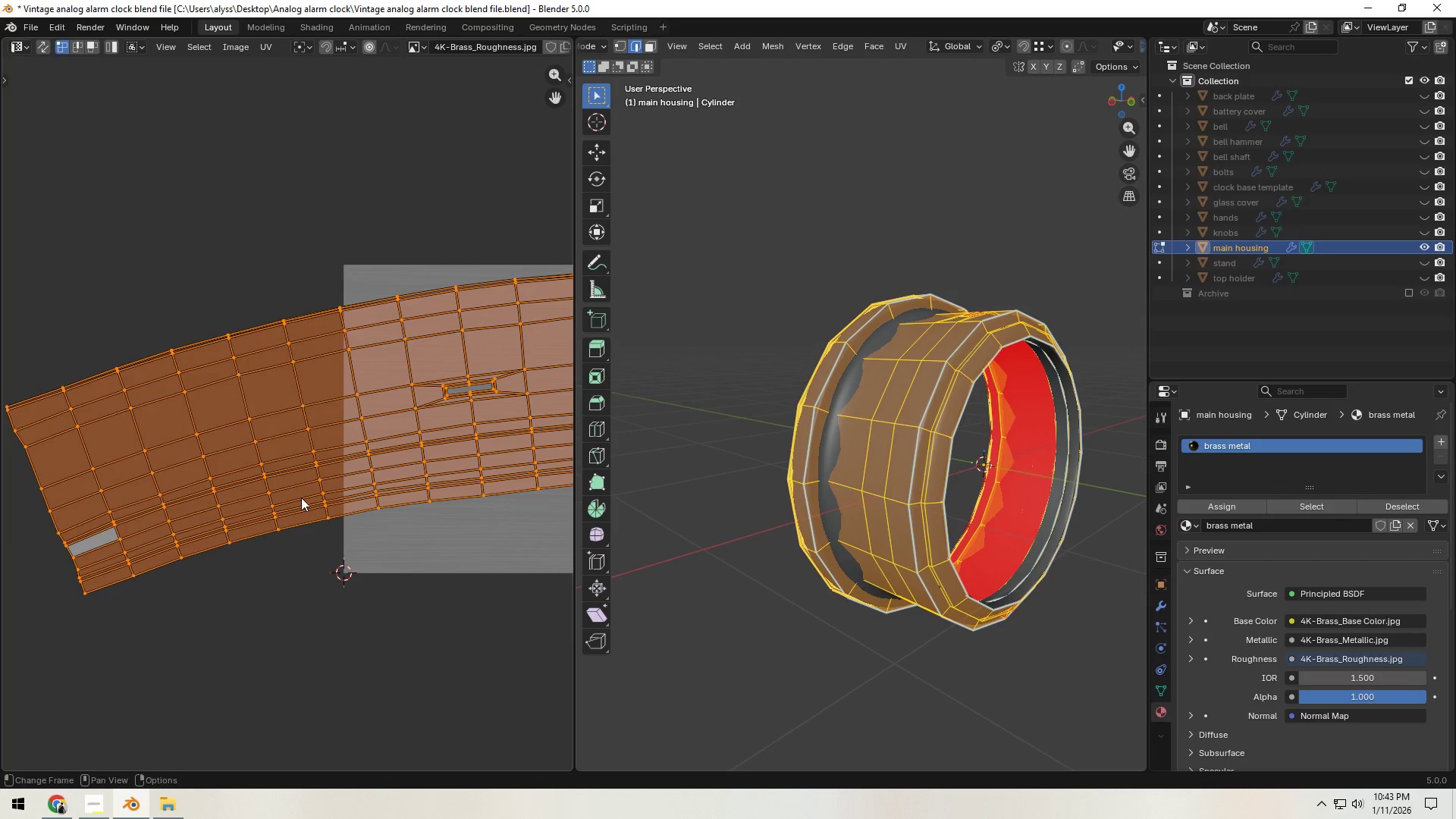 
hold_key(key=ShiftLeft, duration=0.52)
 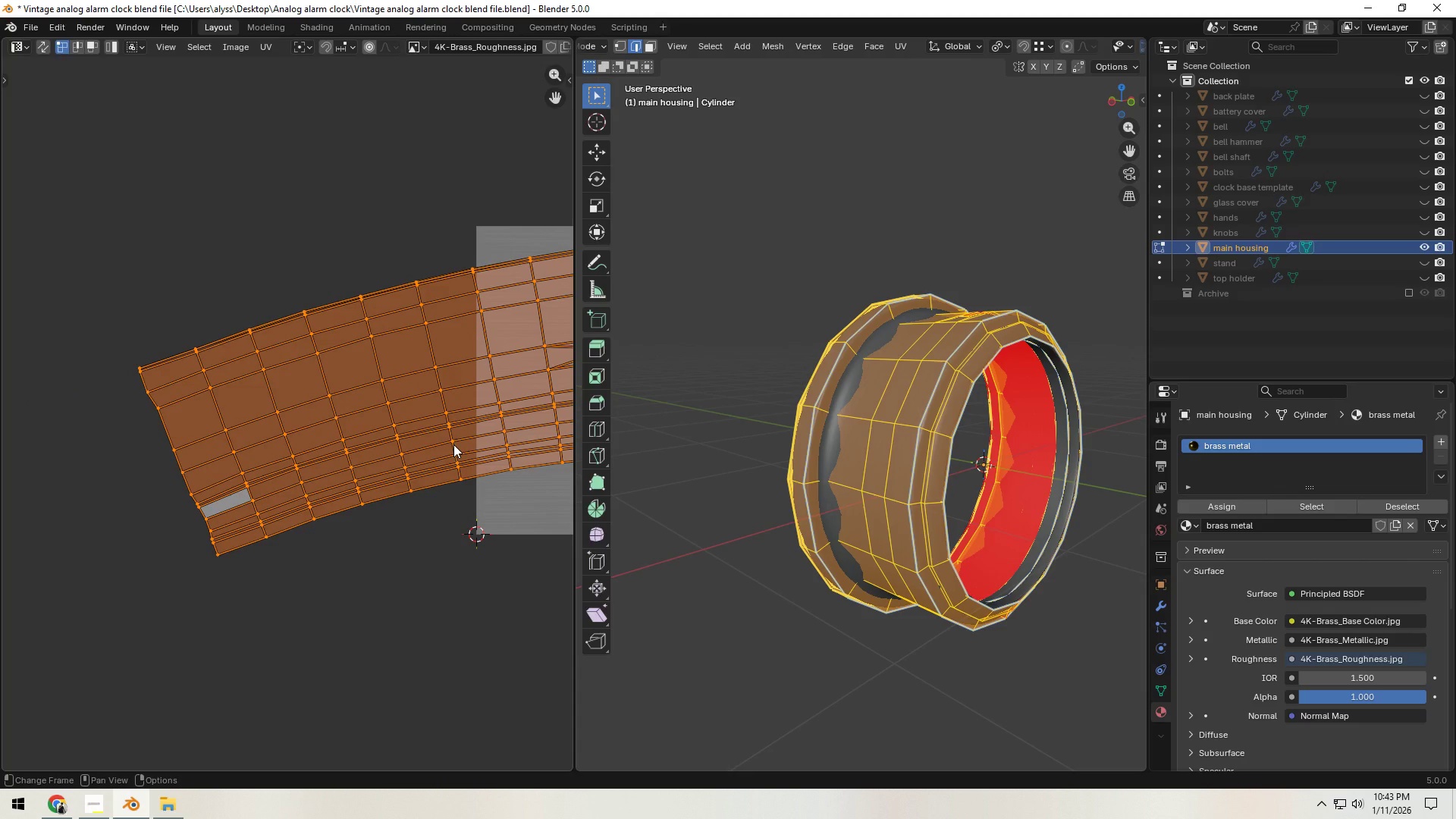 
hold_key(key=ShiftLeft, duration=12.38)
left_click([713, 565])
 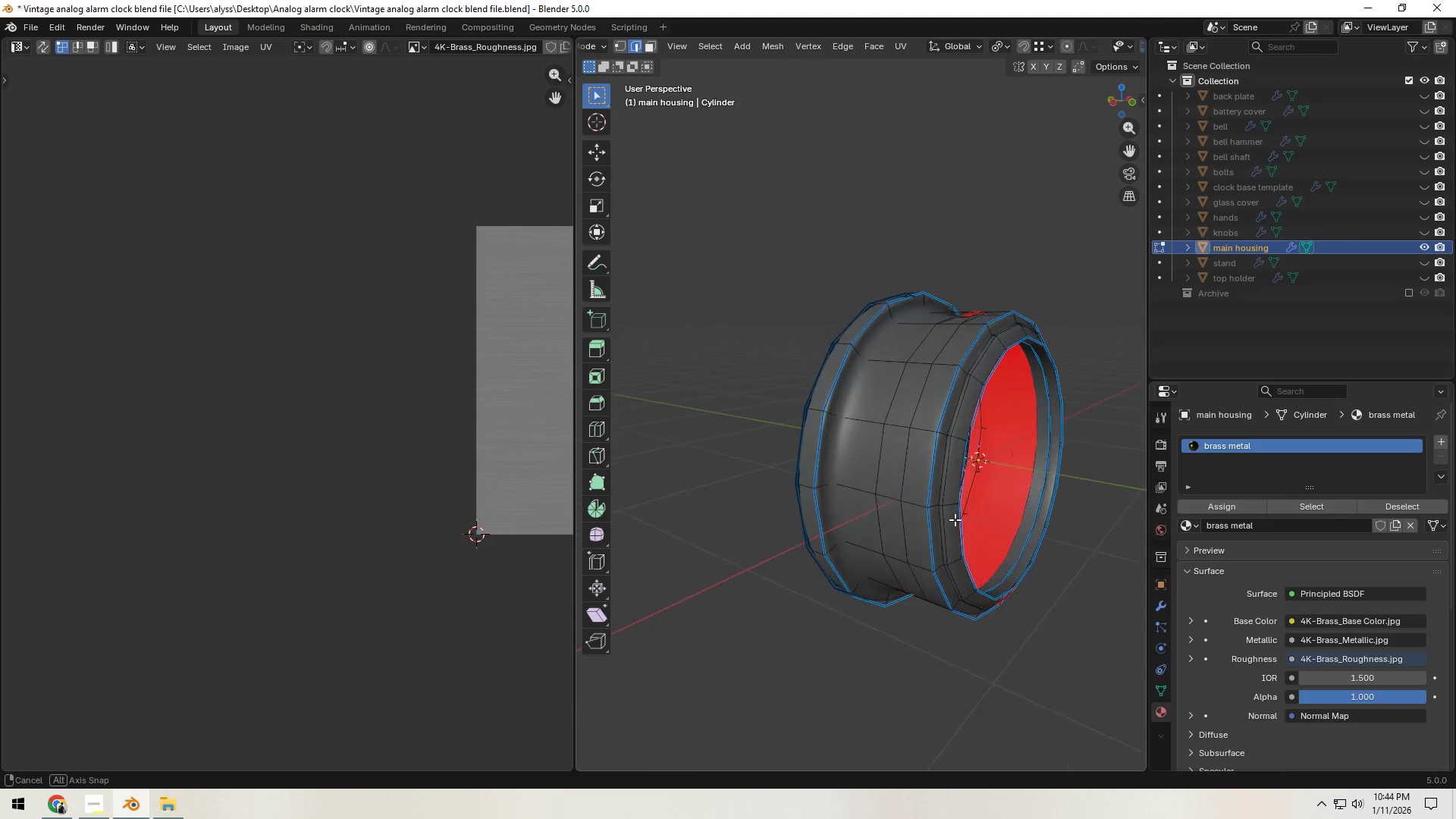 
left_click([1162, 606])
 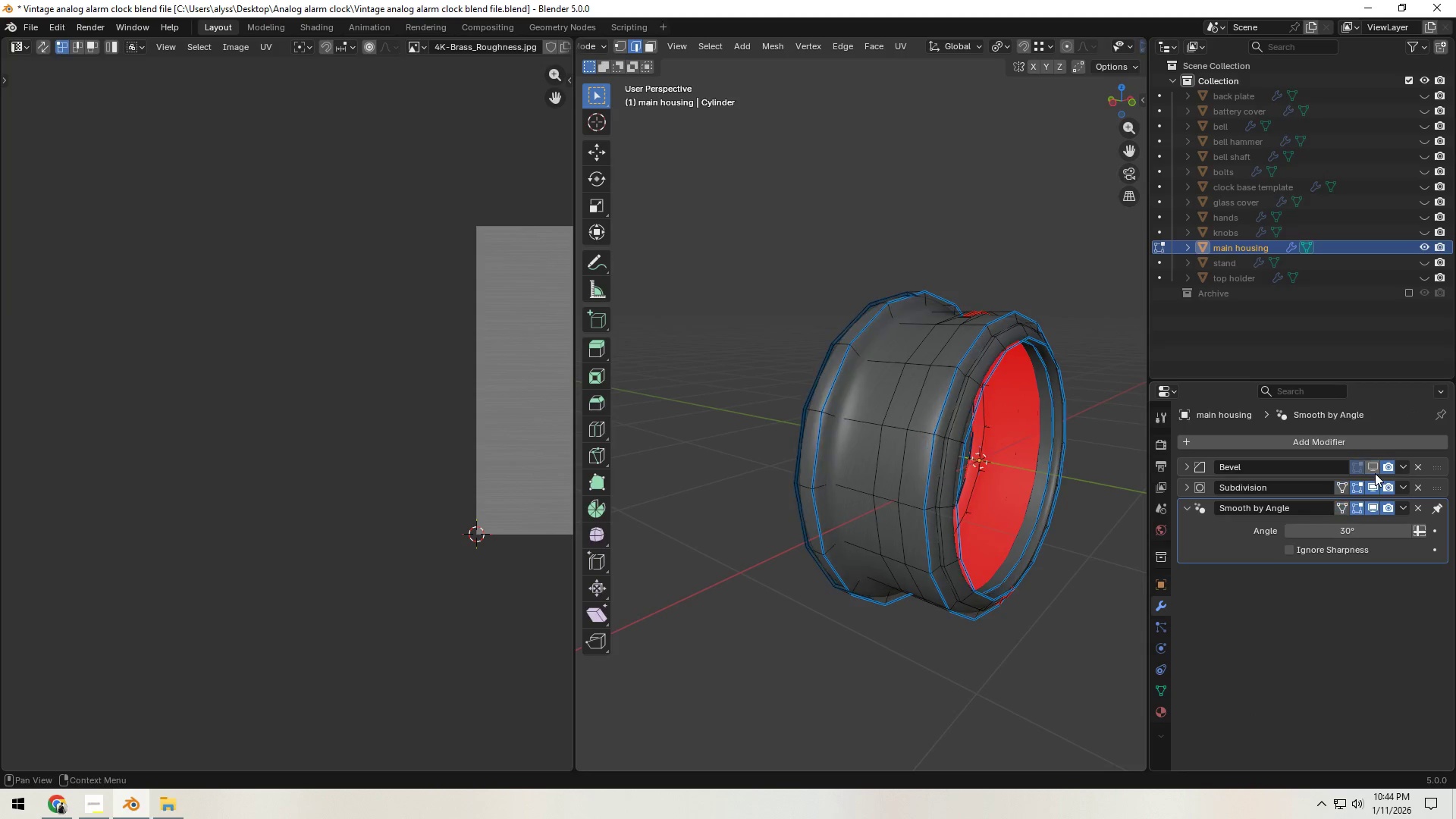 
double_click([1375, 485])
 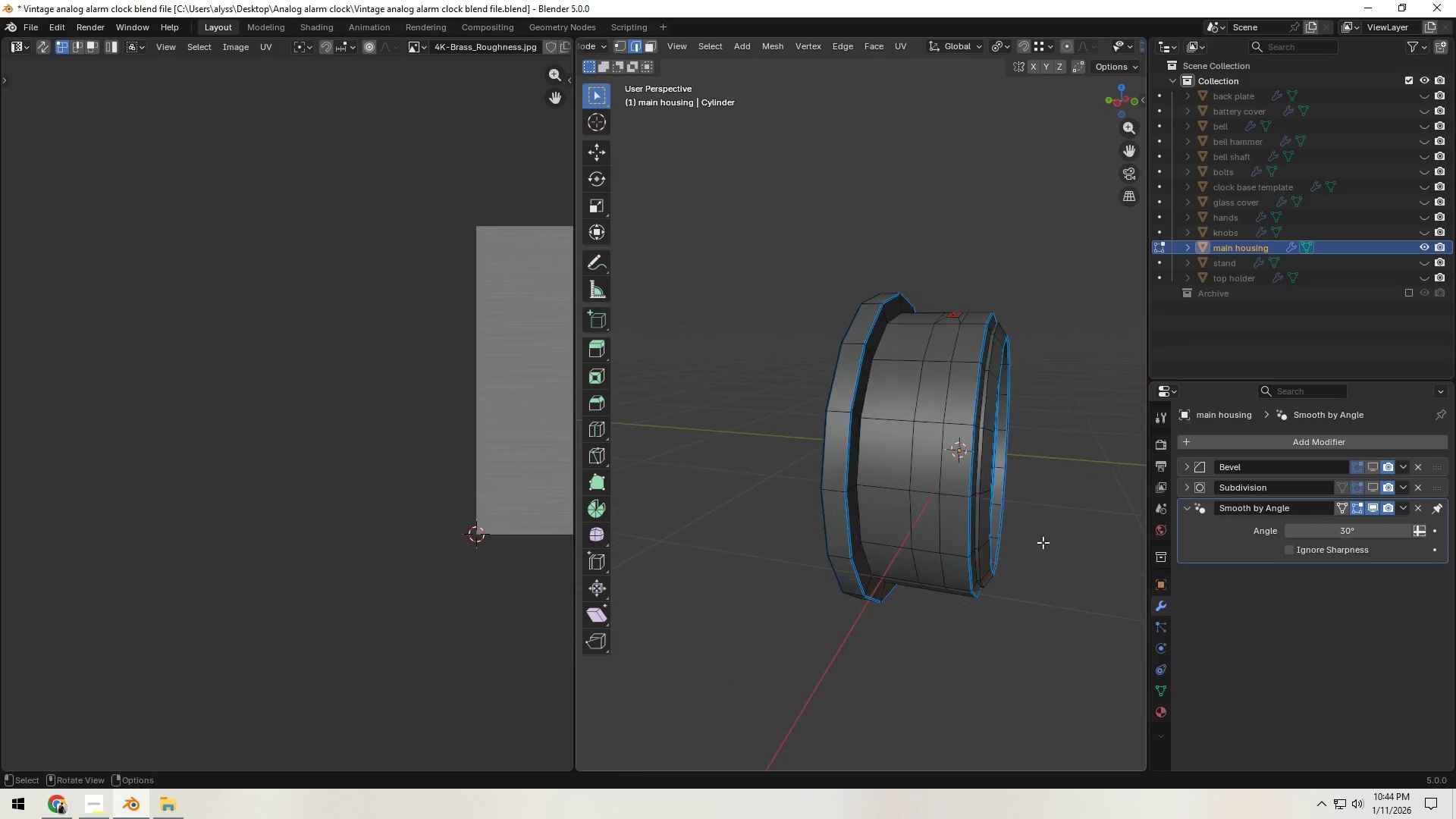 
hold_key(key=ShiftLeft, duration=0.33)
 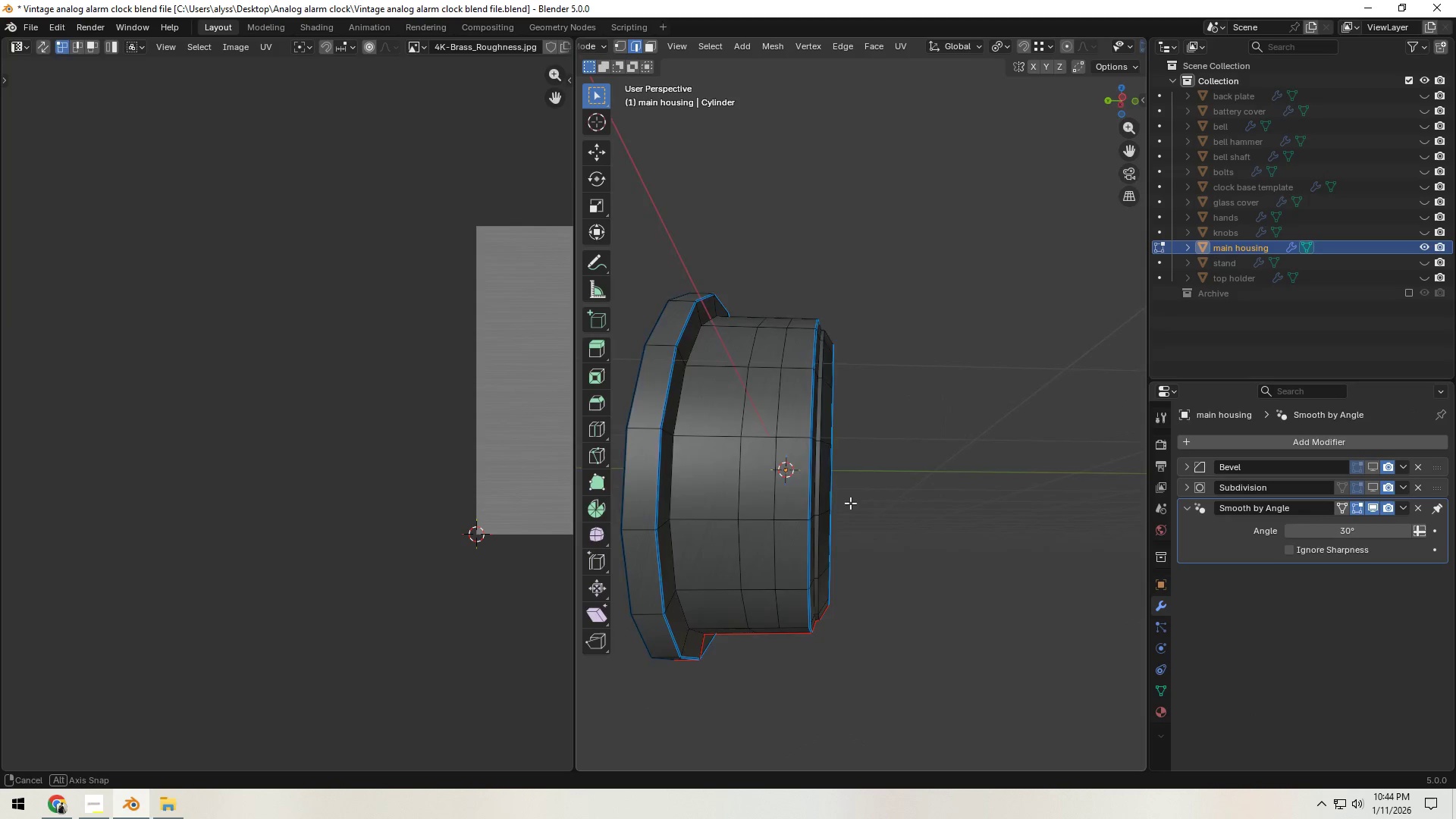 
scroll: coordinate [761, 522], scroll_direction: up, amount: 5.0
 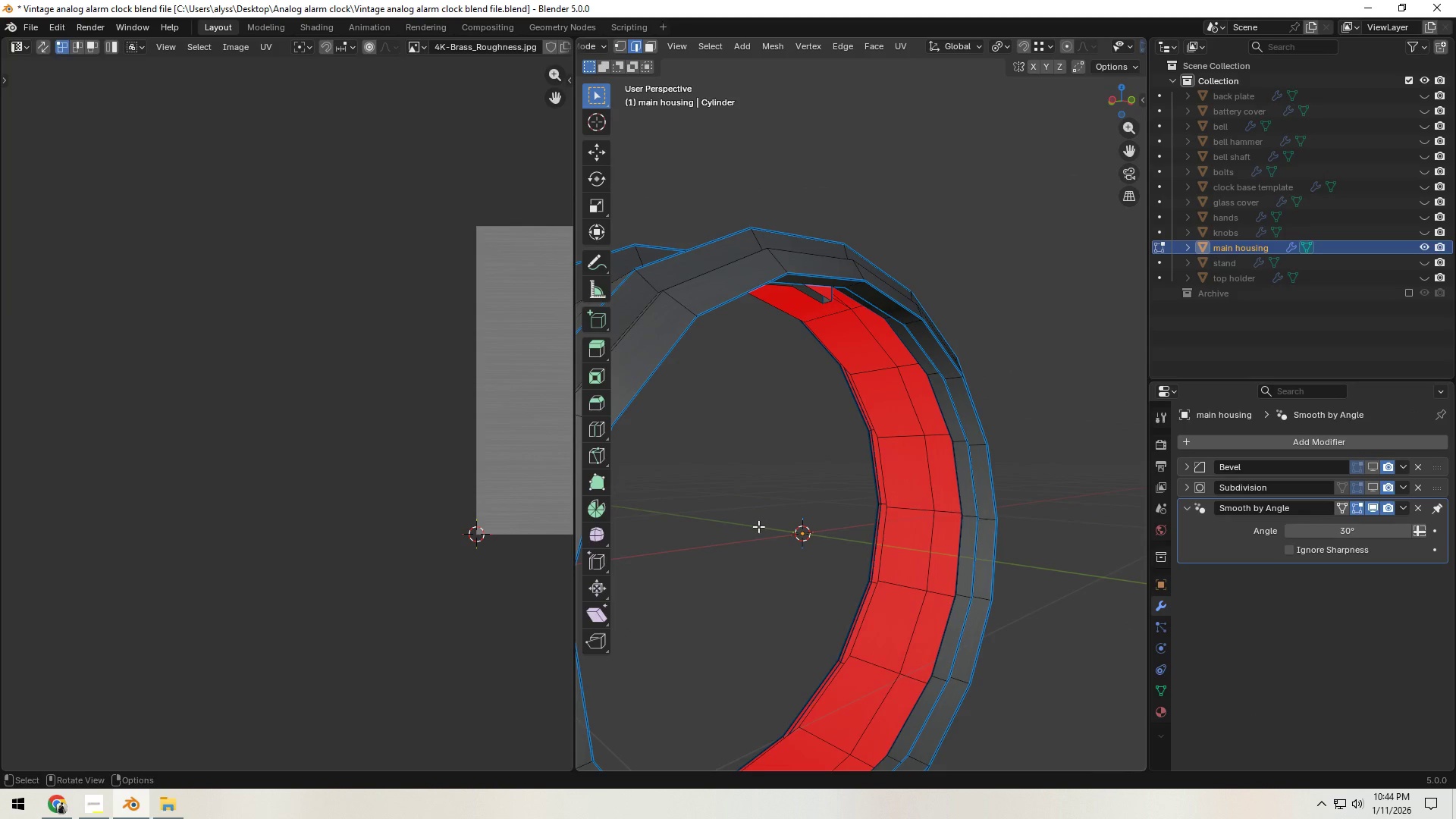 
hold_key(key=ShiftLeft, duration=0.88)
 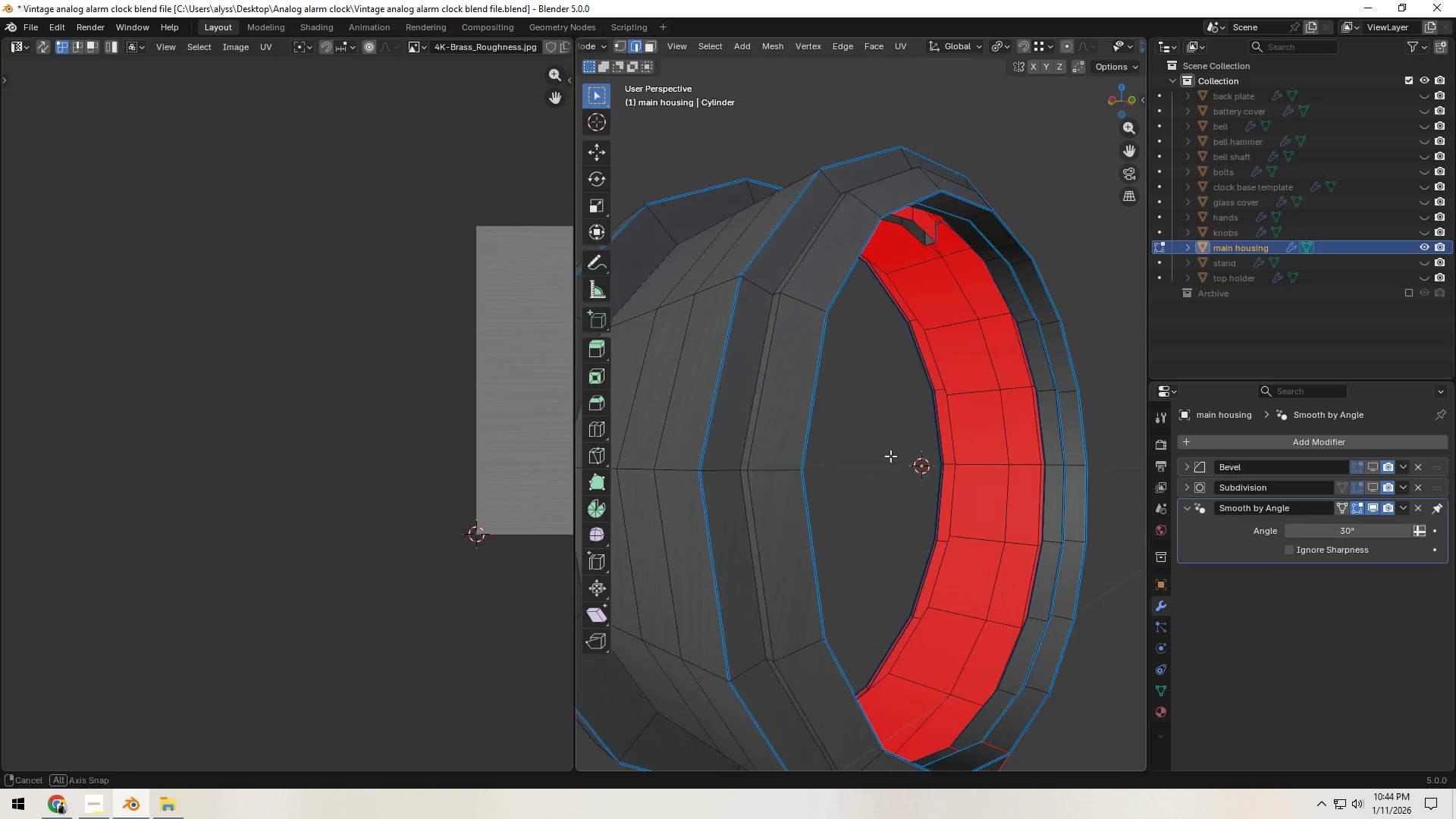 
hold_key(key=ShiftLeft, duration=1.99)
 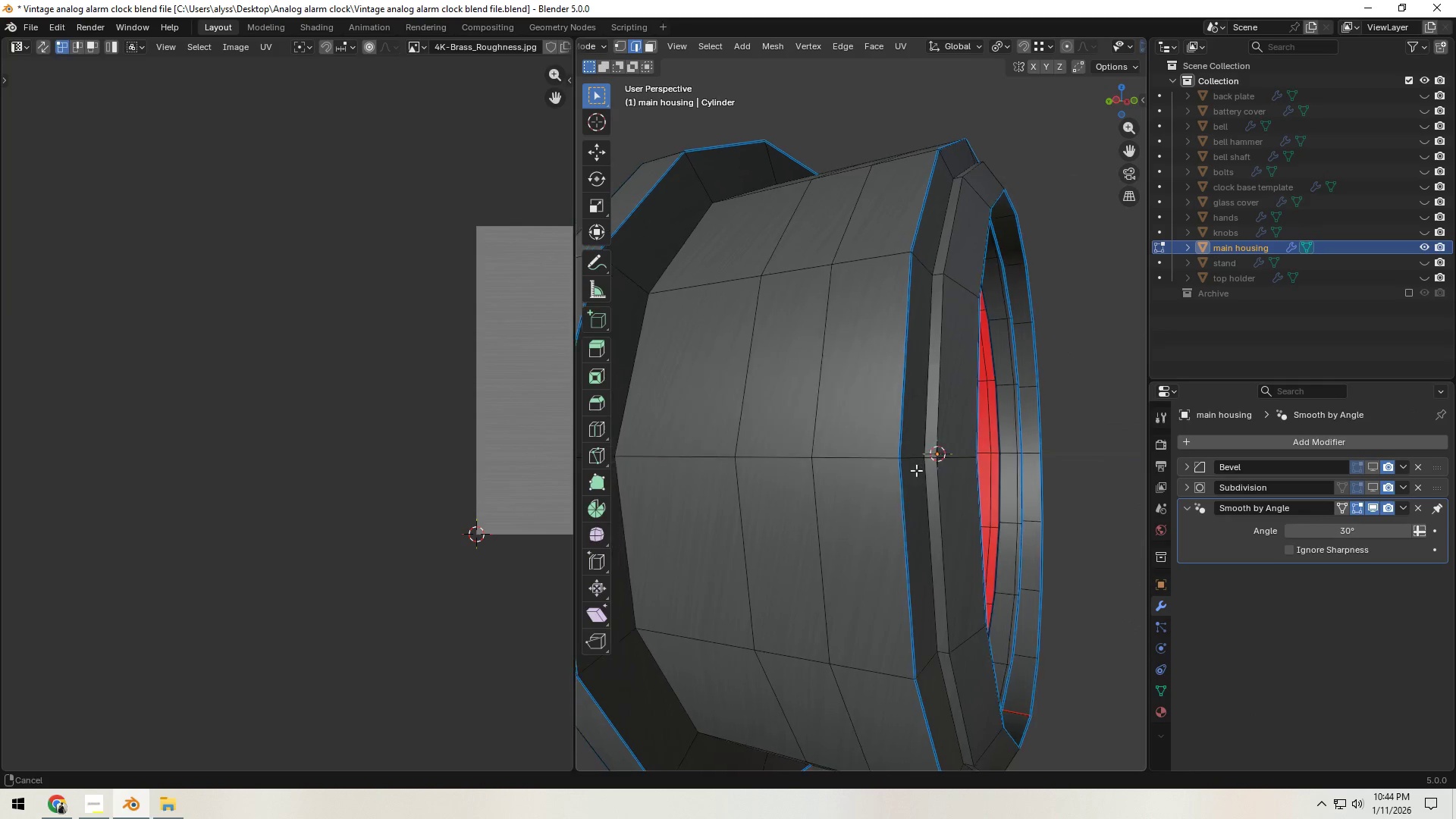 
hold_key(key=ShiftLeft, duration=0.61)
 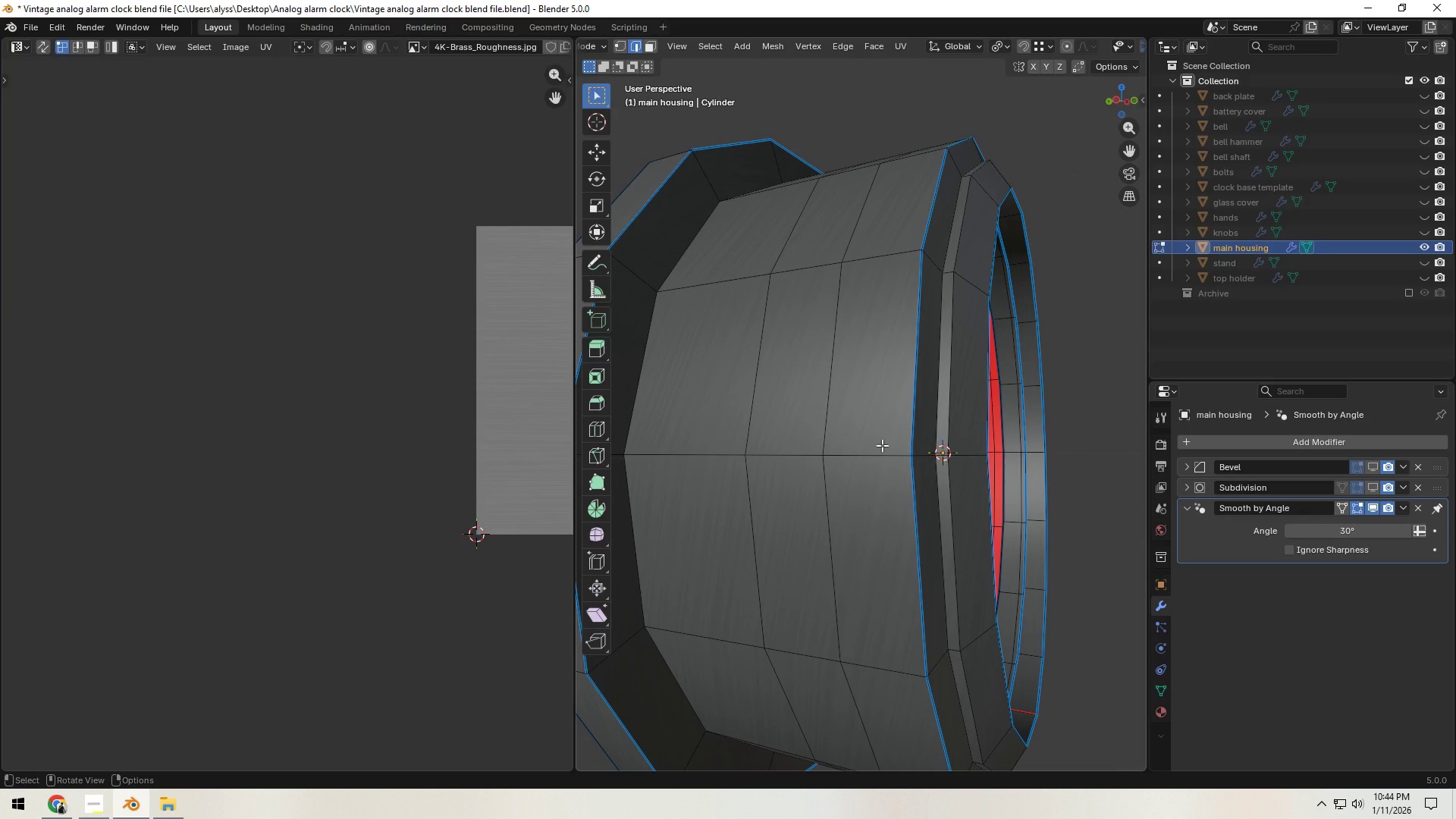 
key(3)
 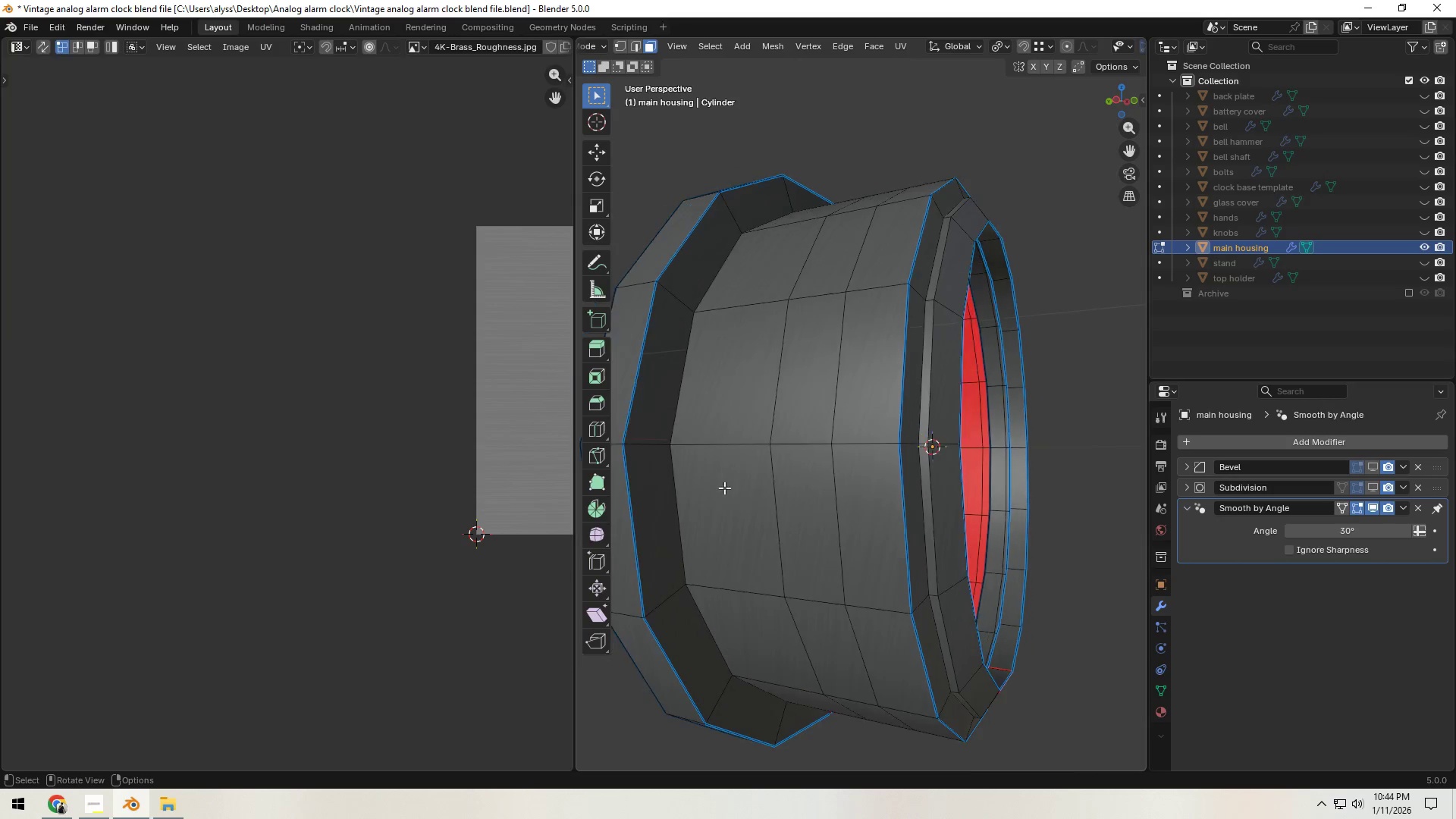 
scroll: coordinate [724, 488], scroll_direction: down, amount: 2.0
 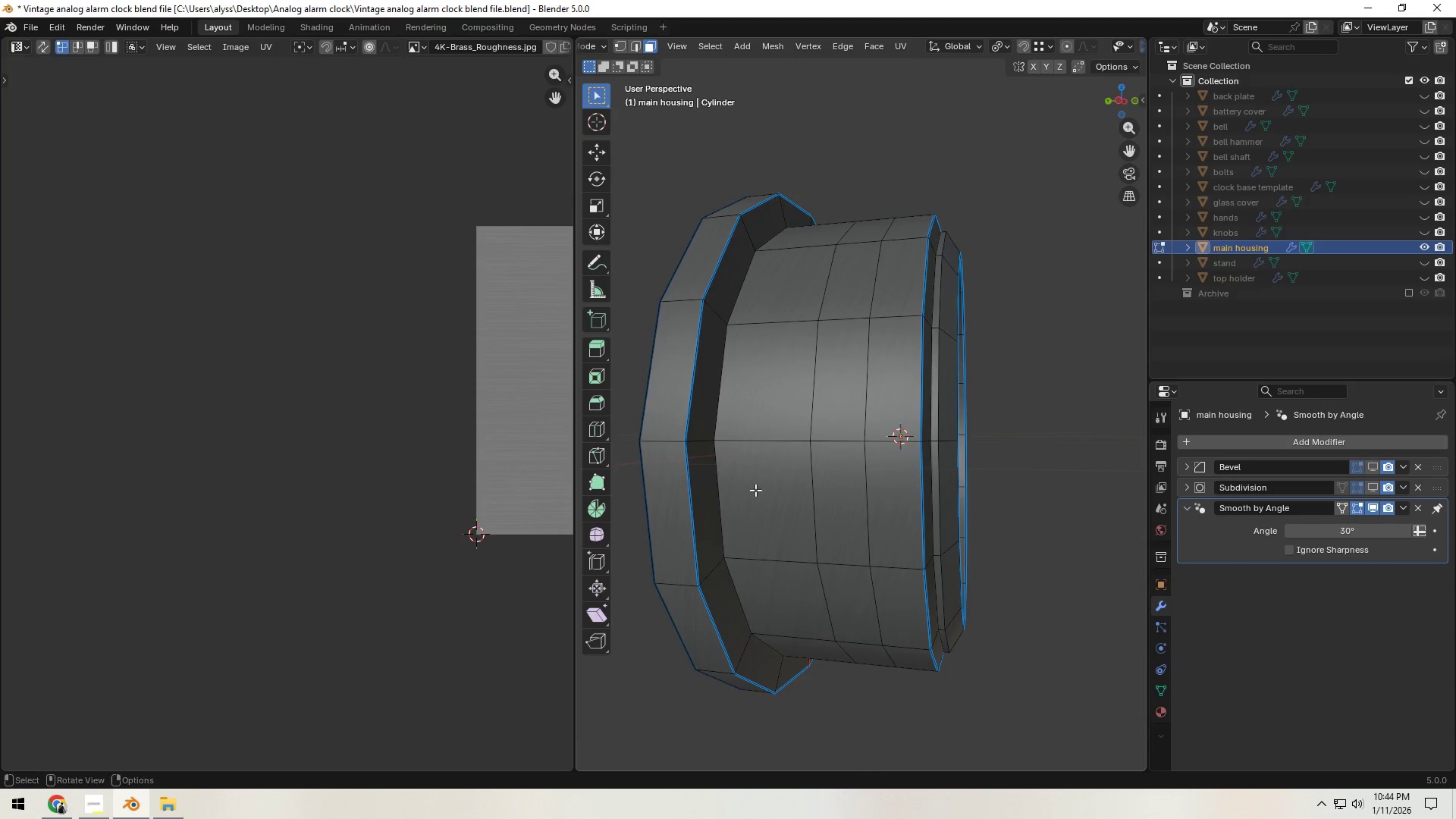 
hold_key(key=AltLeft, duration=0.45)
left_click([773, 428])
 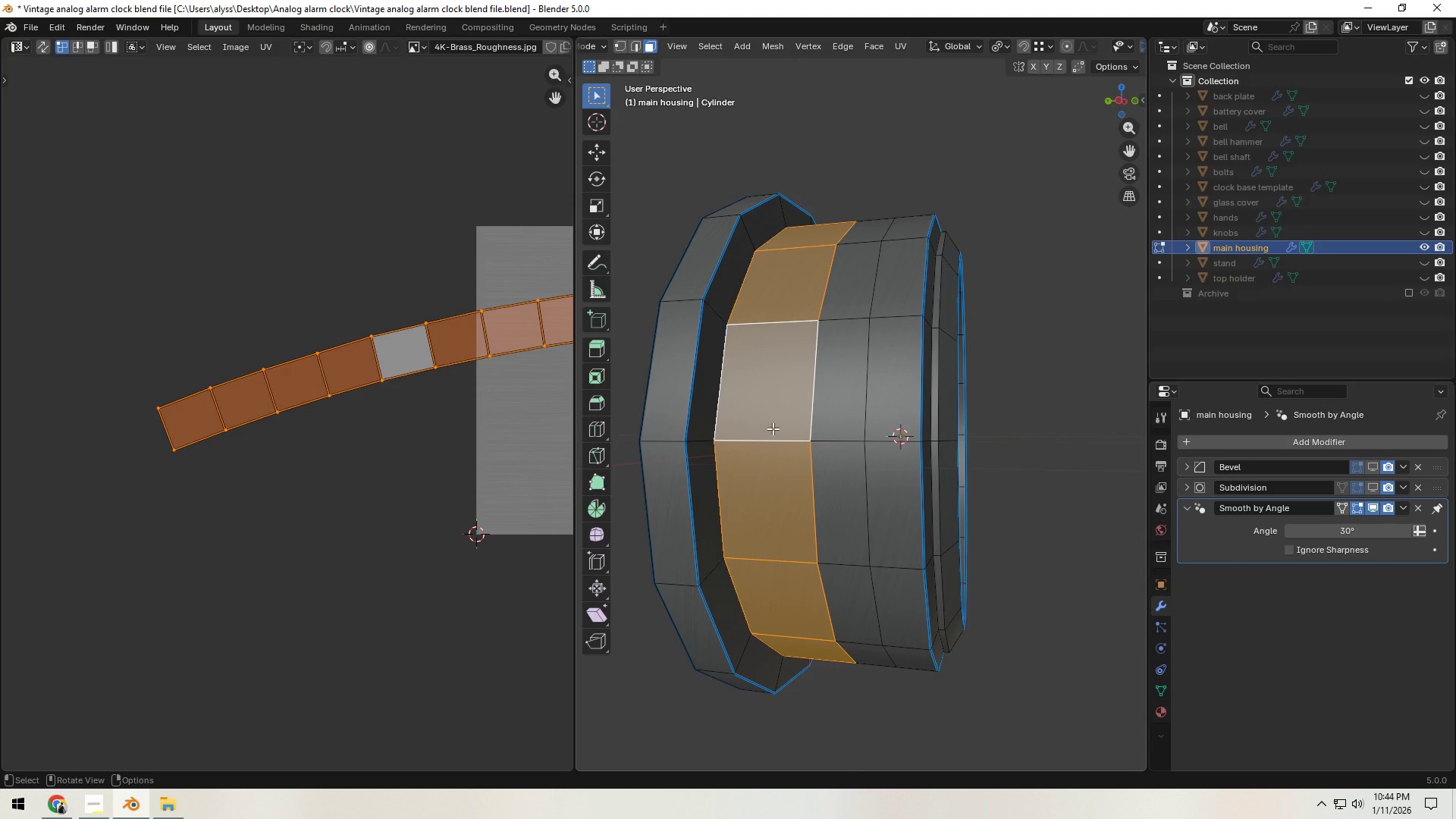 
key(U)
 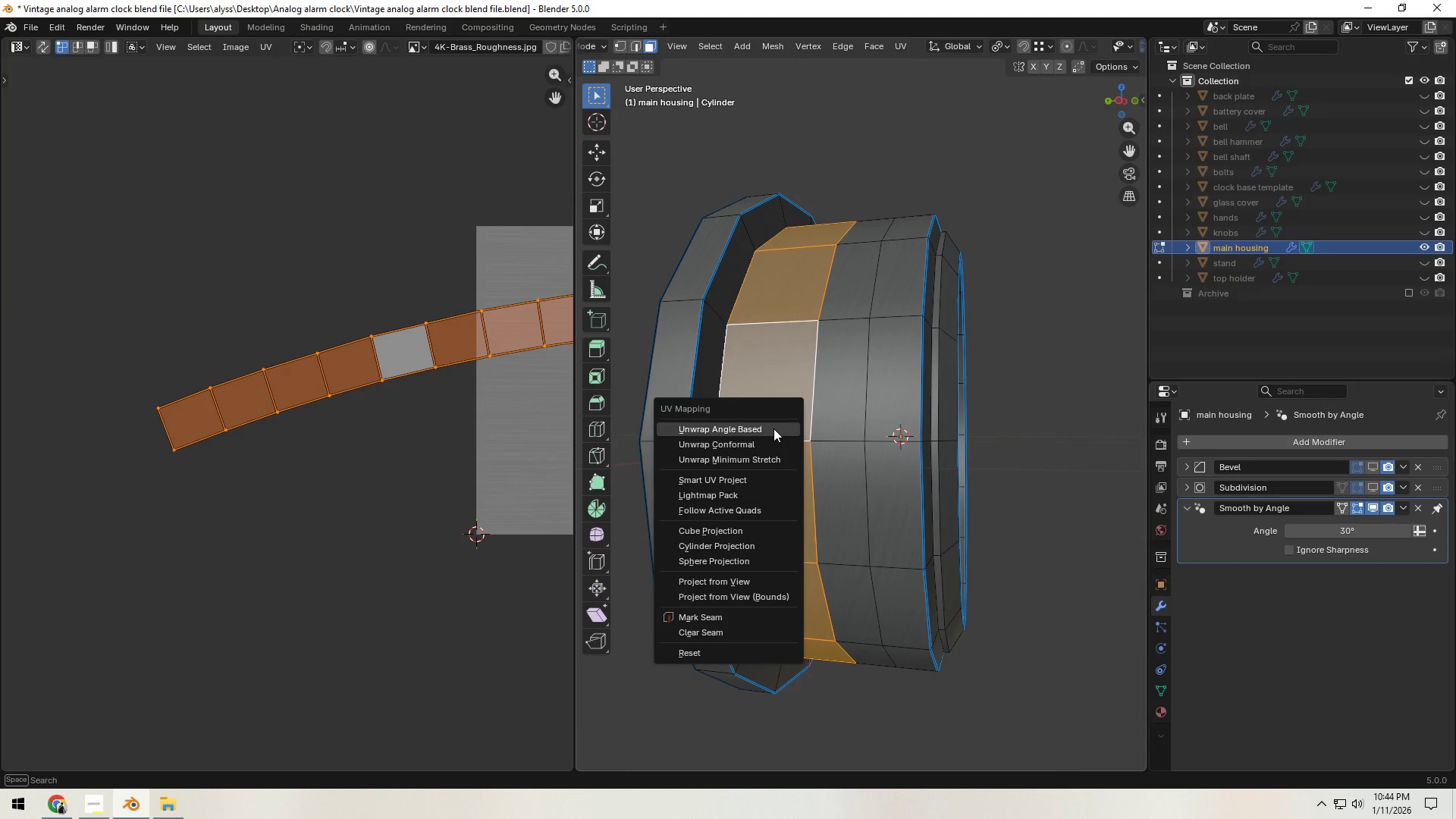 
left_click([774, 428])
 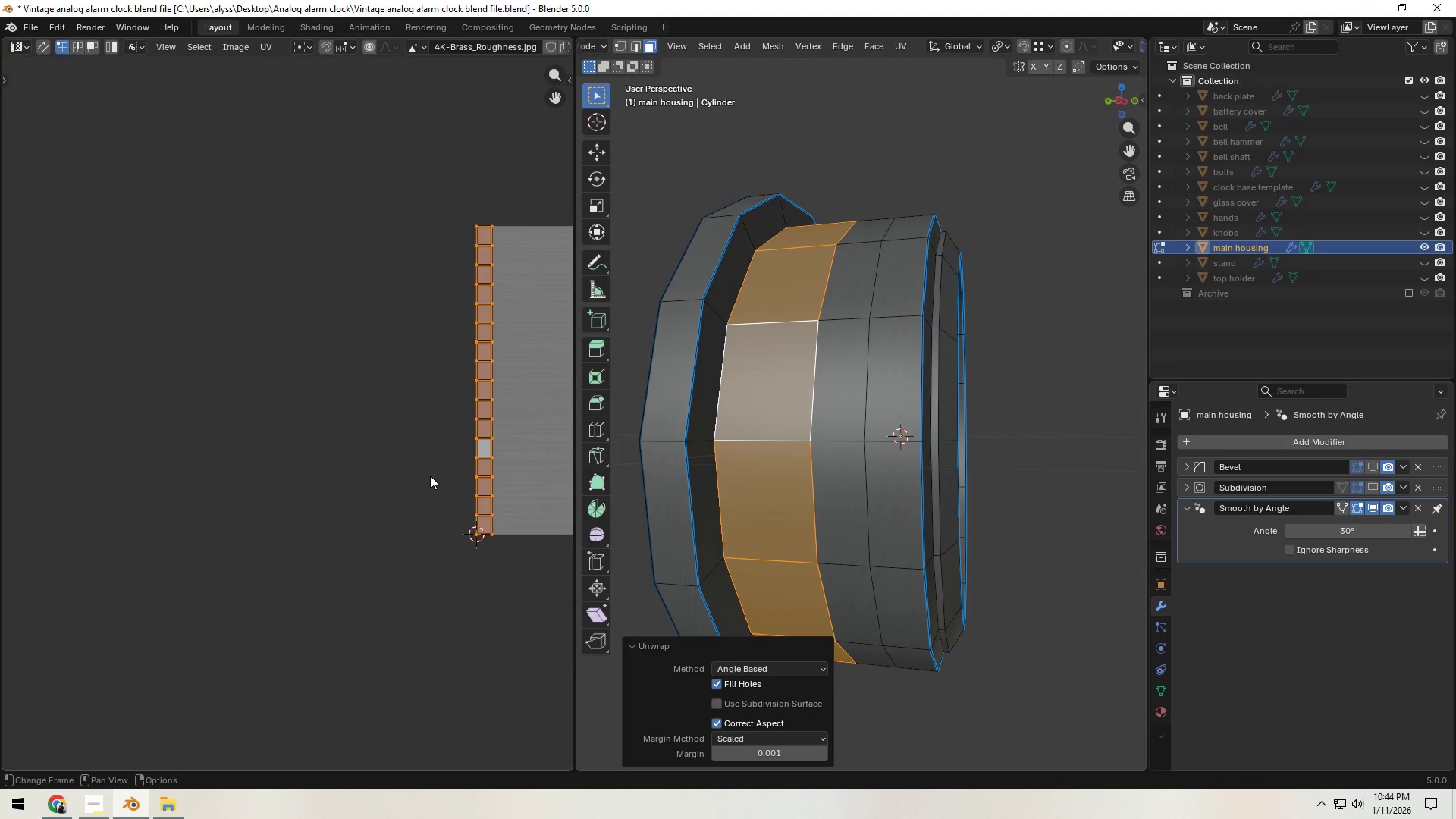 
hold_key(key=ShiftLeft, duration=0.5)
 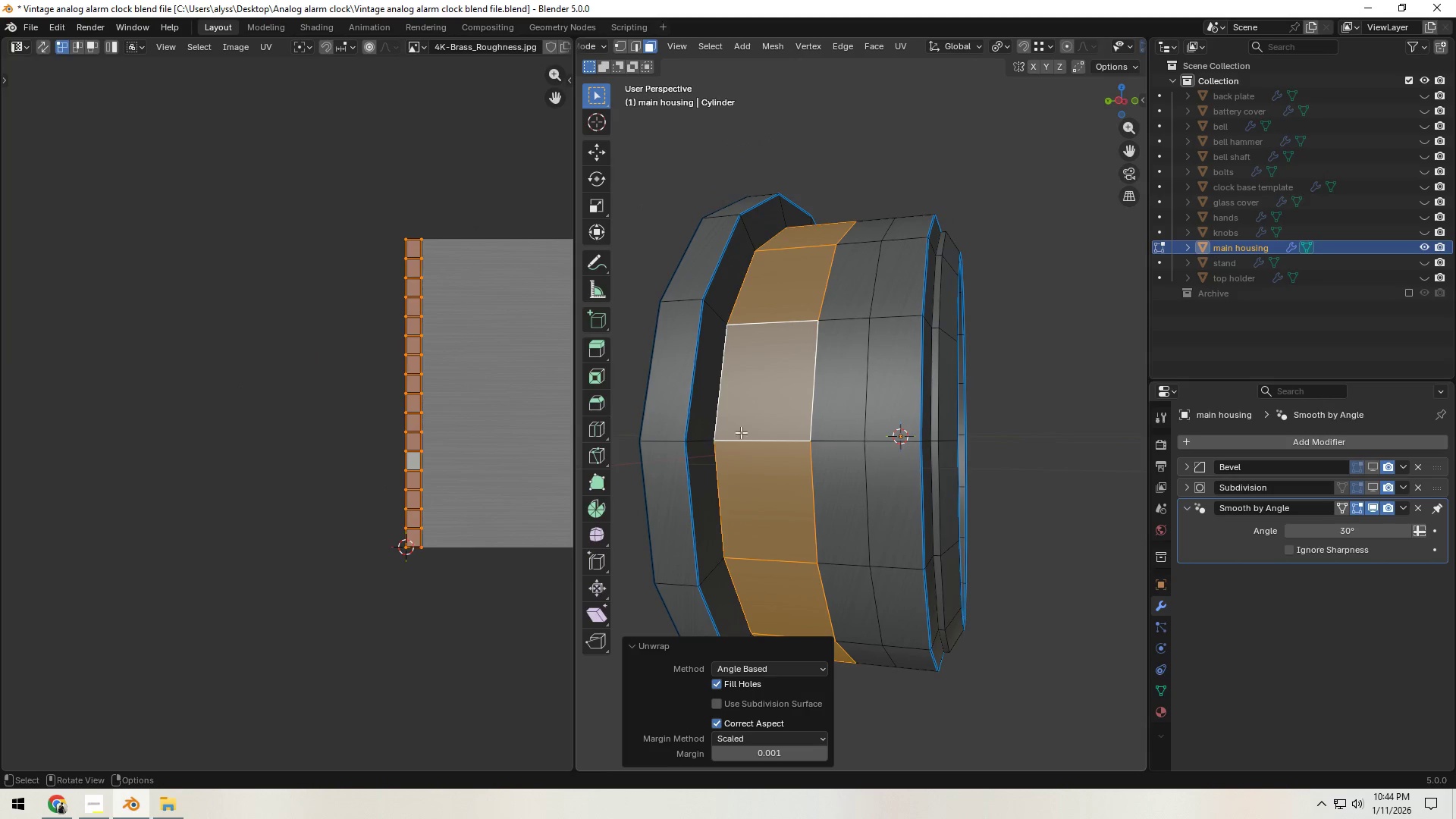 
hold_key(key=AltLeft, duration=0.81)
left_click([847, 419])
 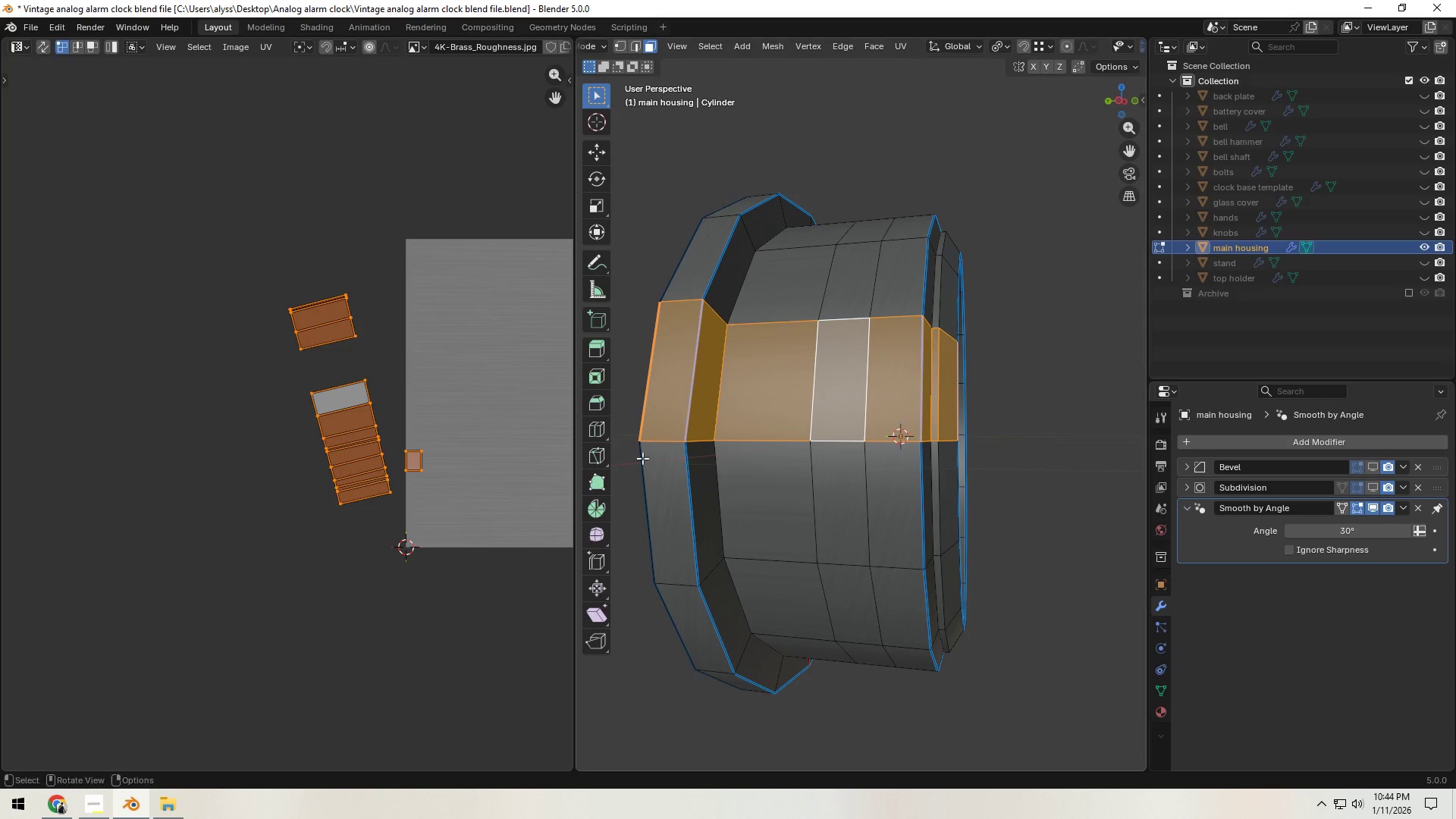 
hold_key(key=AltLeft, duration=0.69)
left_click([846, 435])
 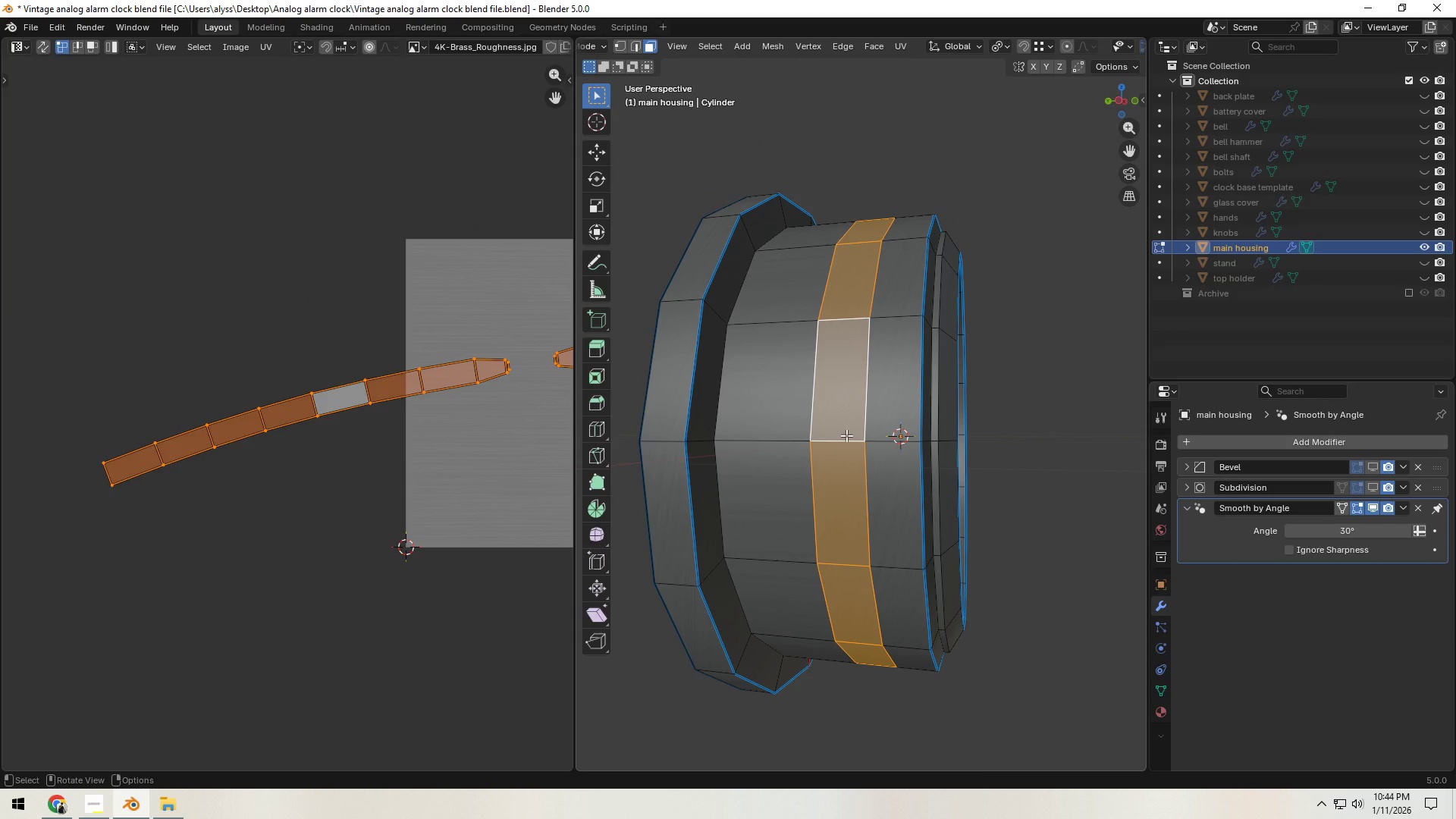 
key(U)
 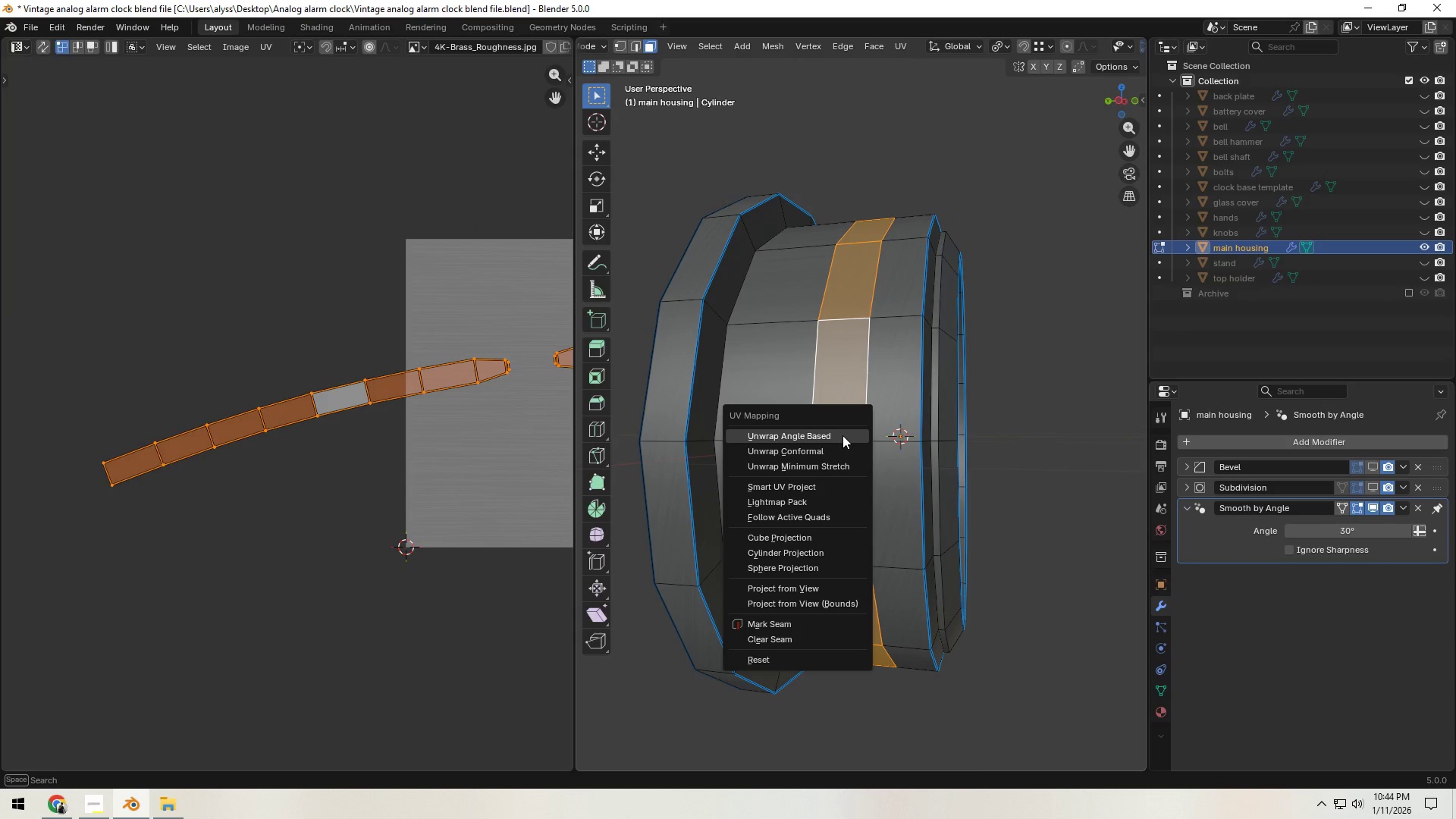 
left_click([843, 435])
 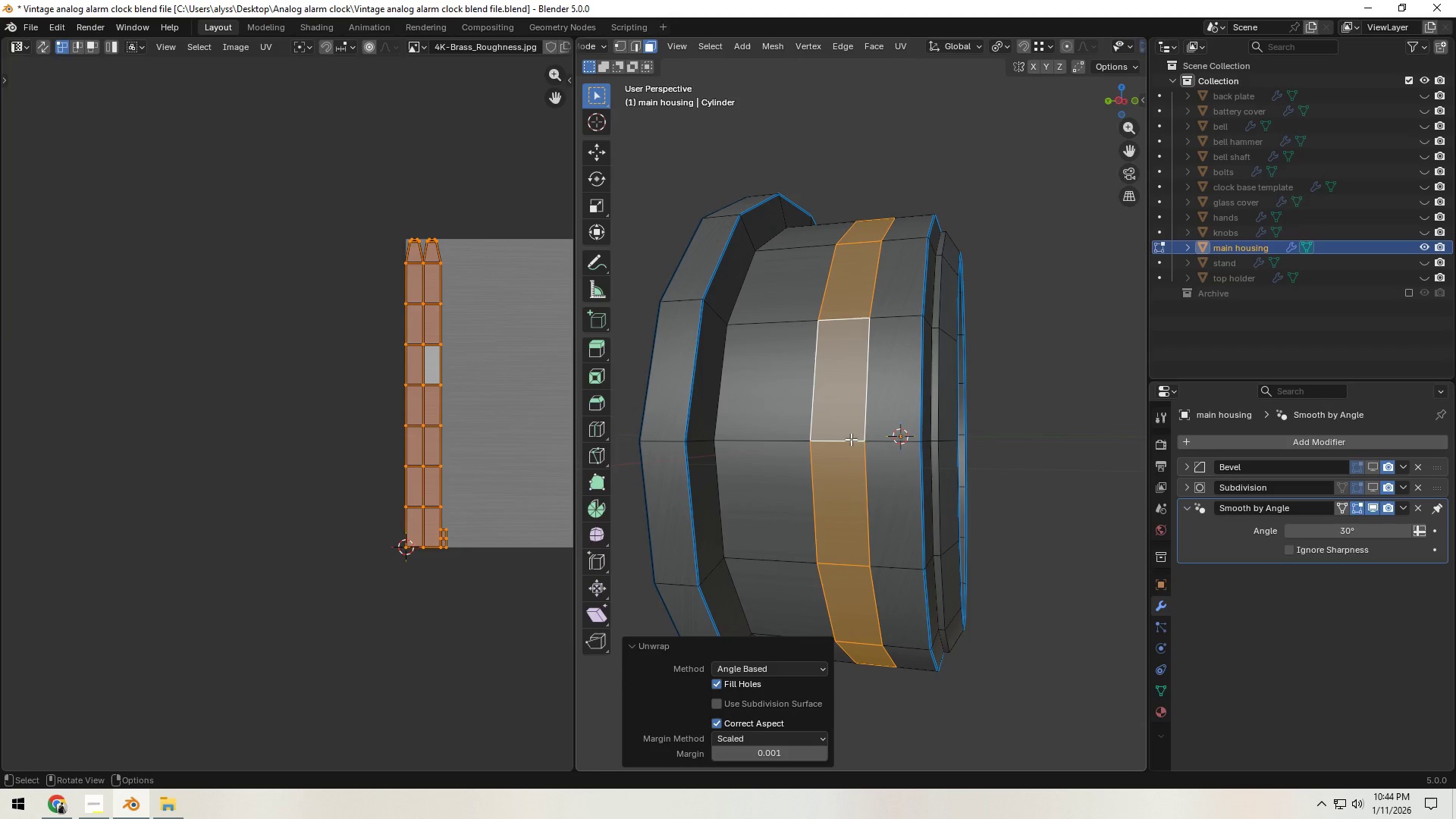 
hold_key(key=AltLeft, duration=0.59)
left_click([902, 437])
 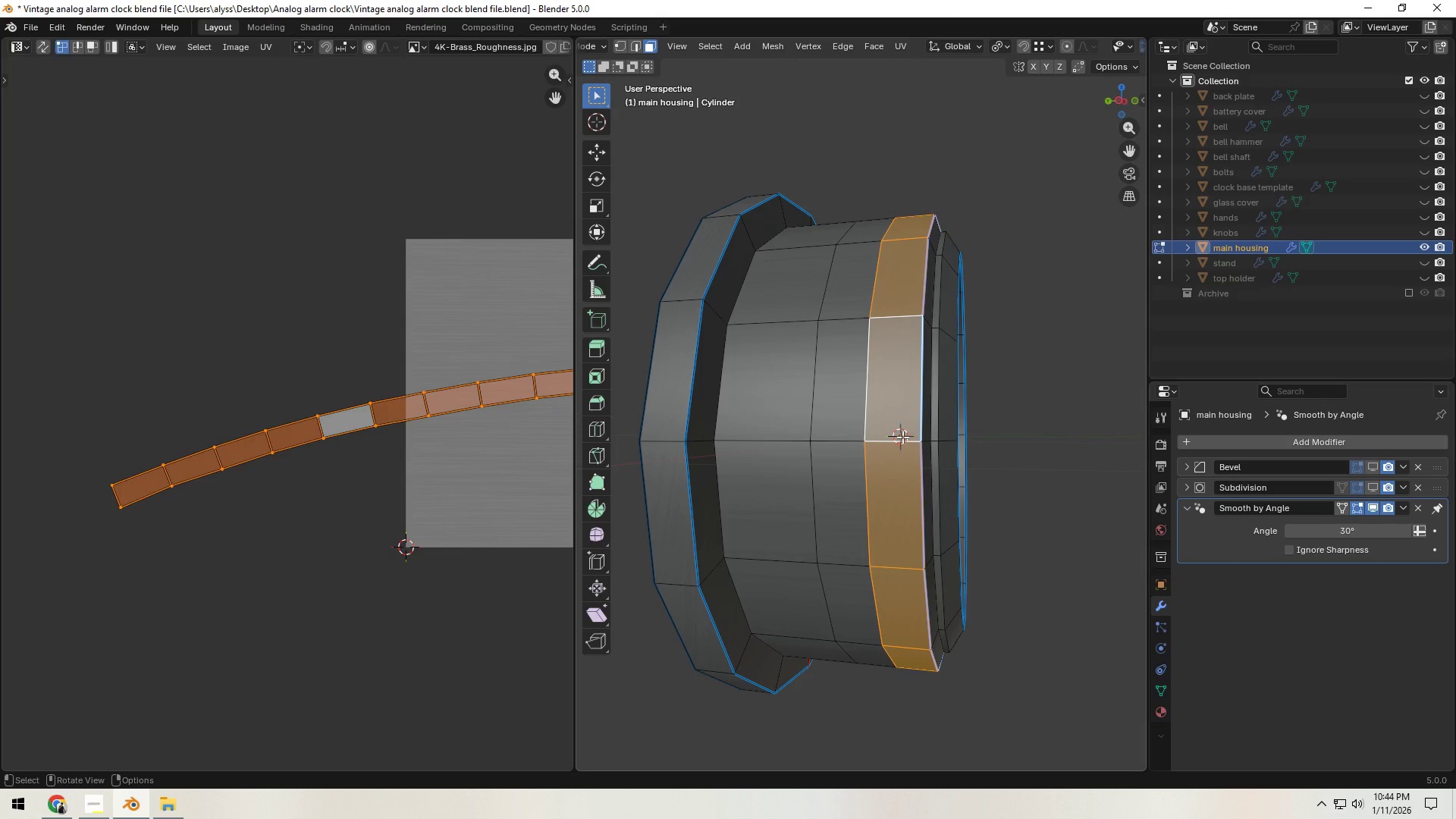 
key(U)
 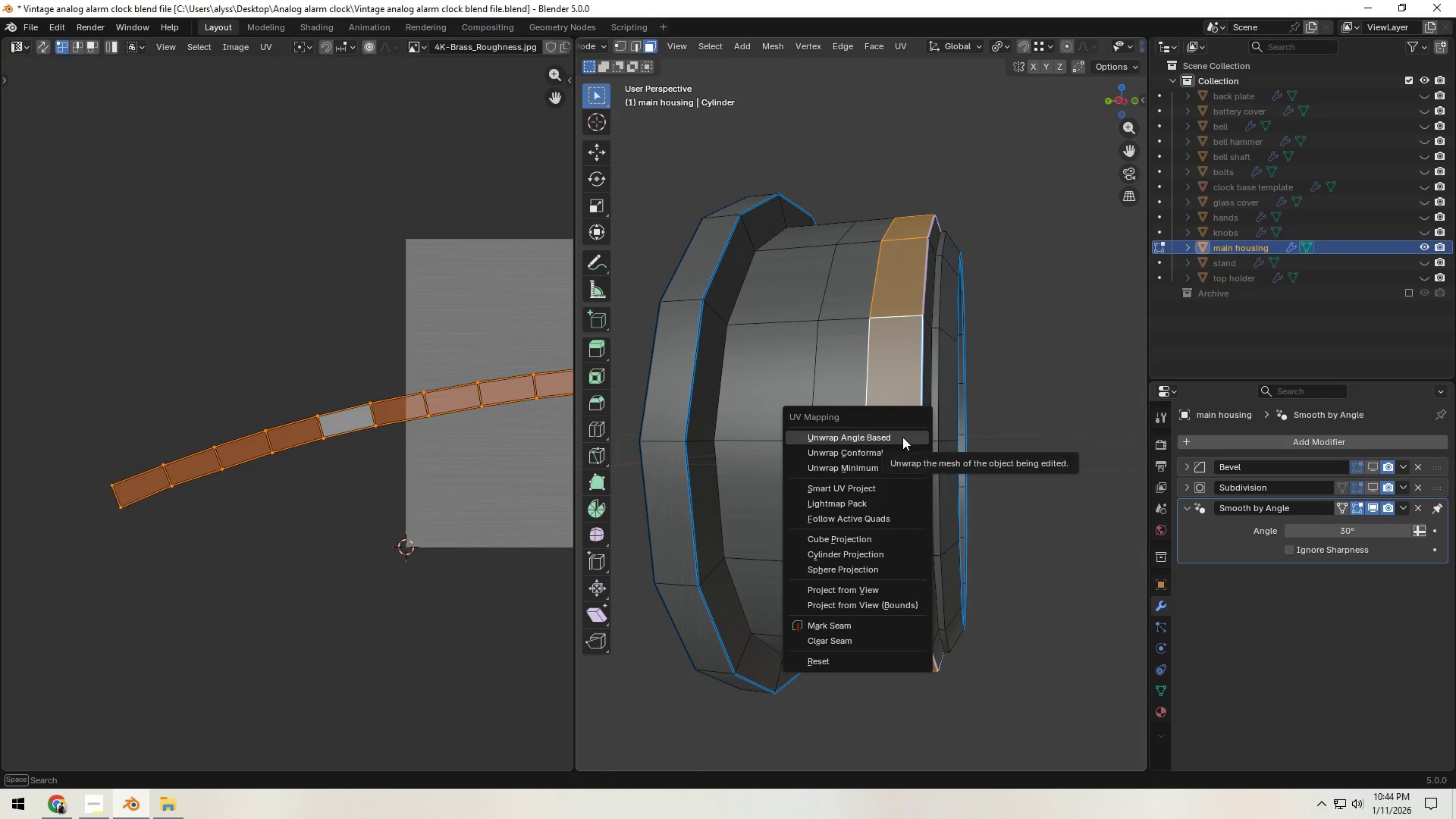 
left_click([902, 437])
 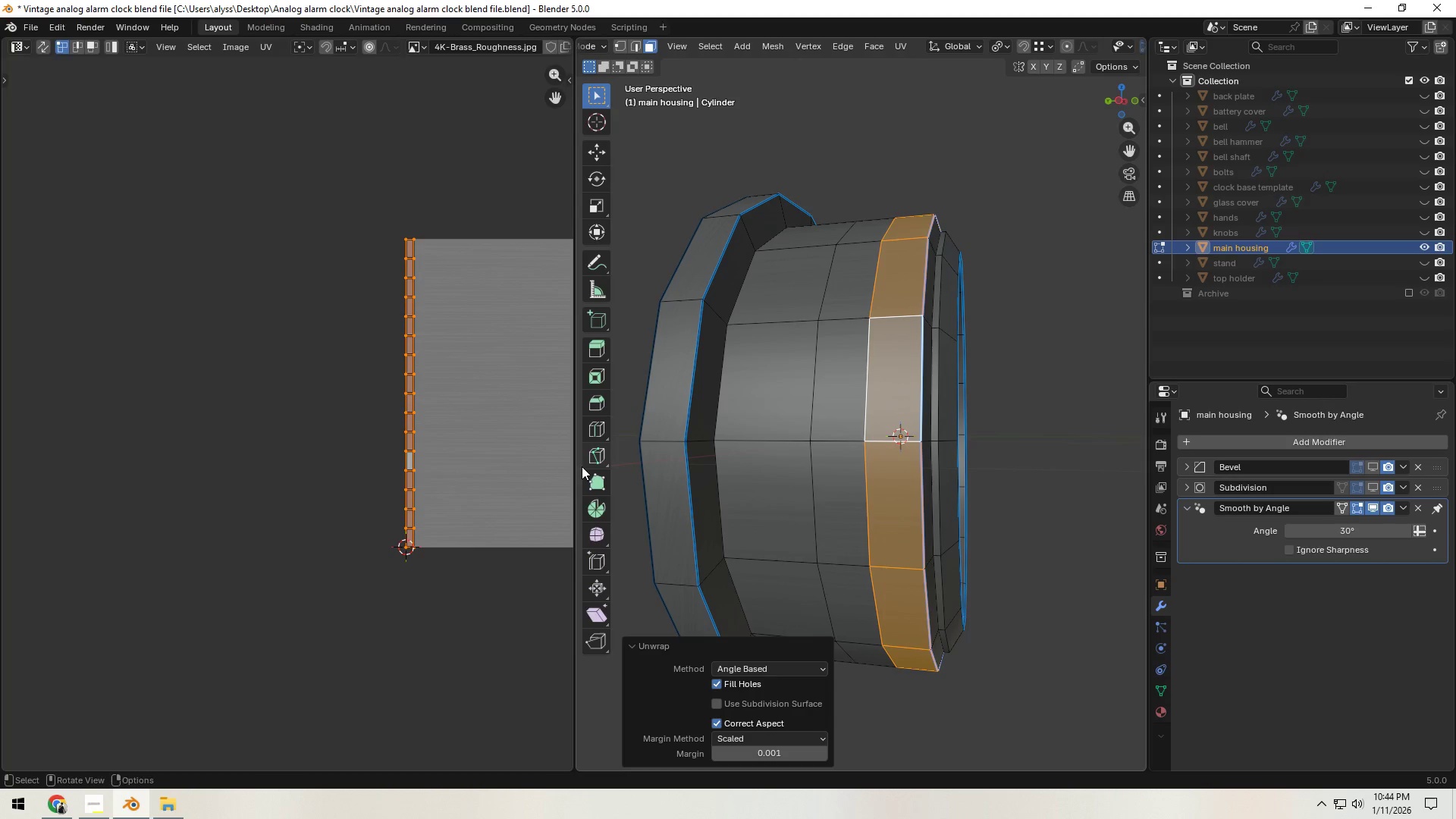 
type(gx)
 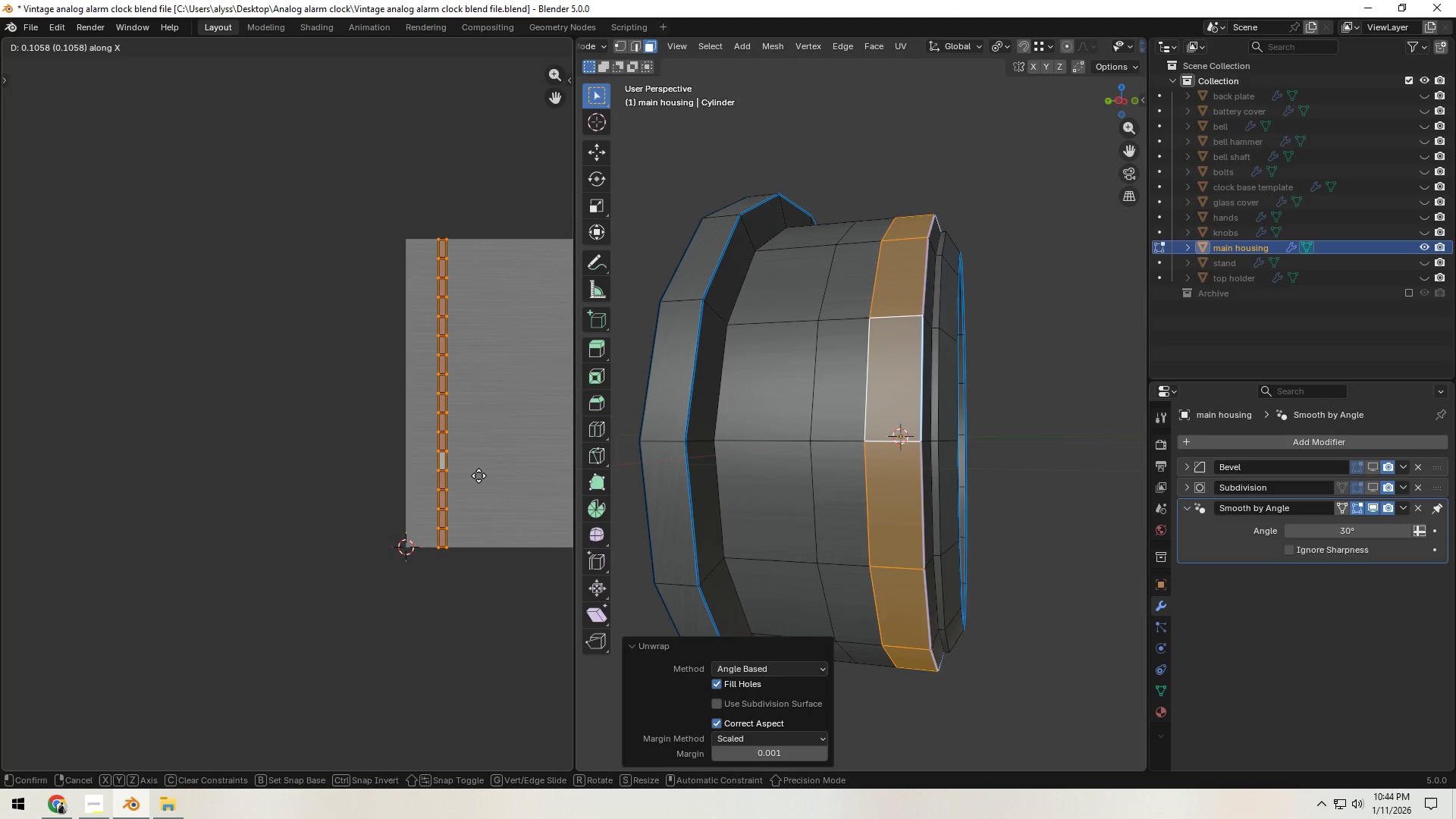 
left_click([479, 475])
 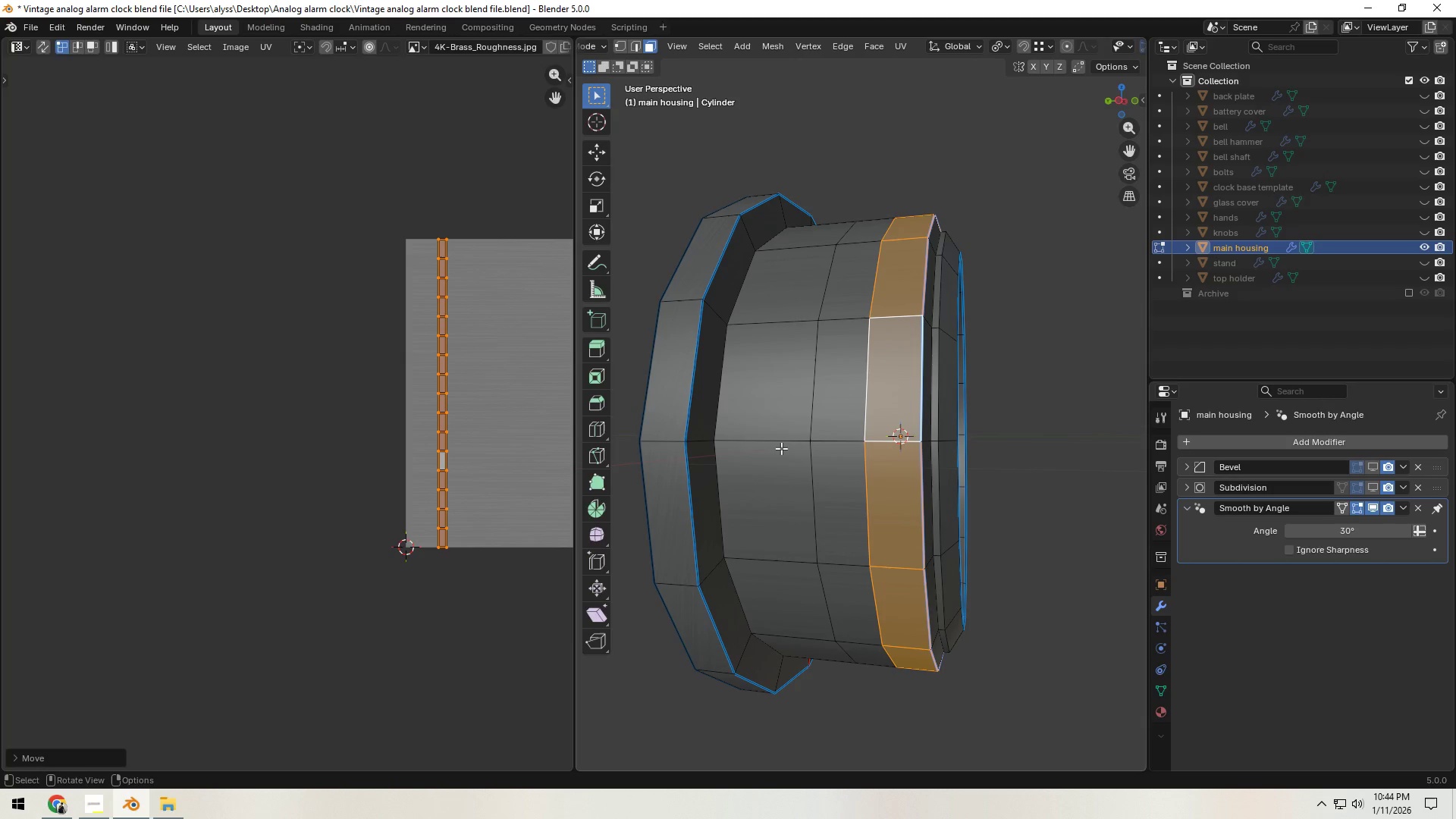 
hold_key(key=AltLeft, duration=1.89)
left_click([781, 447])
 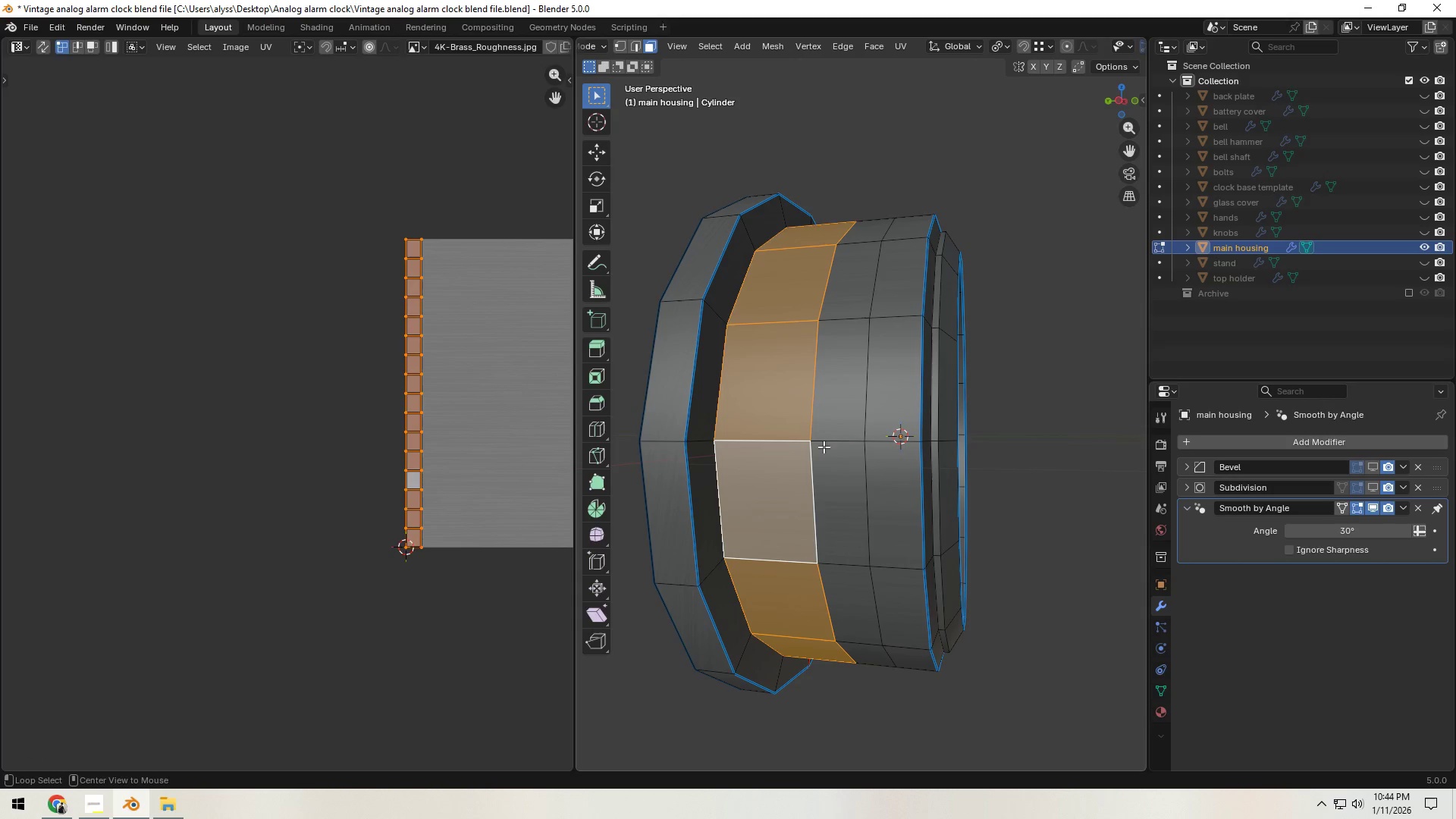 
hold_key(key=ShiftLeft, duration=1.03)
left_click([848, 448])
 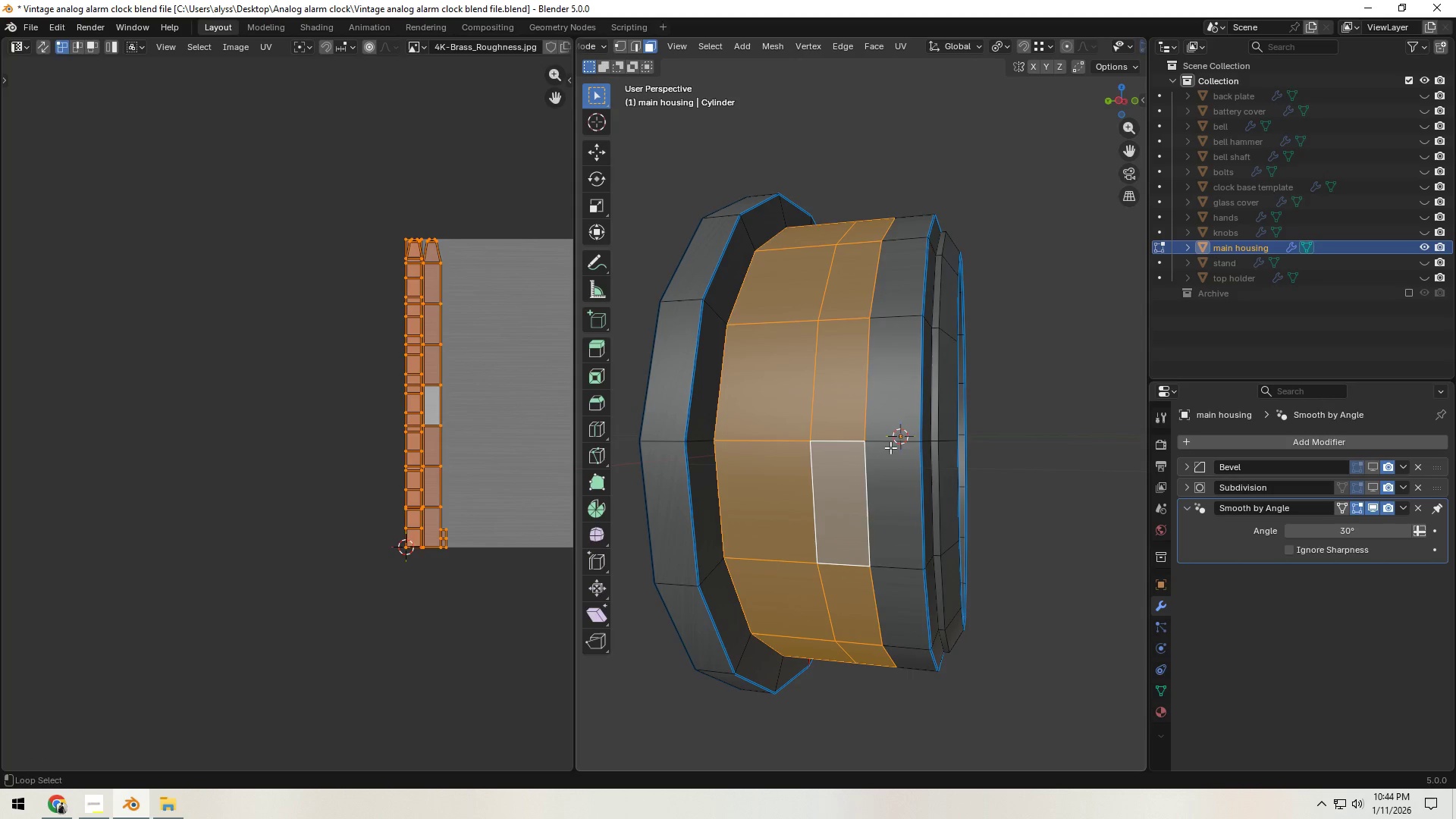 
double_click([890, 447])
 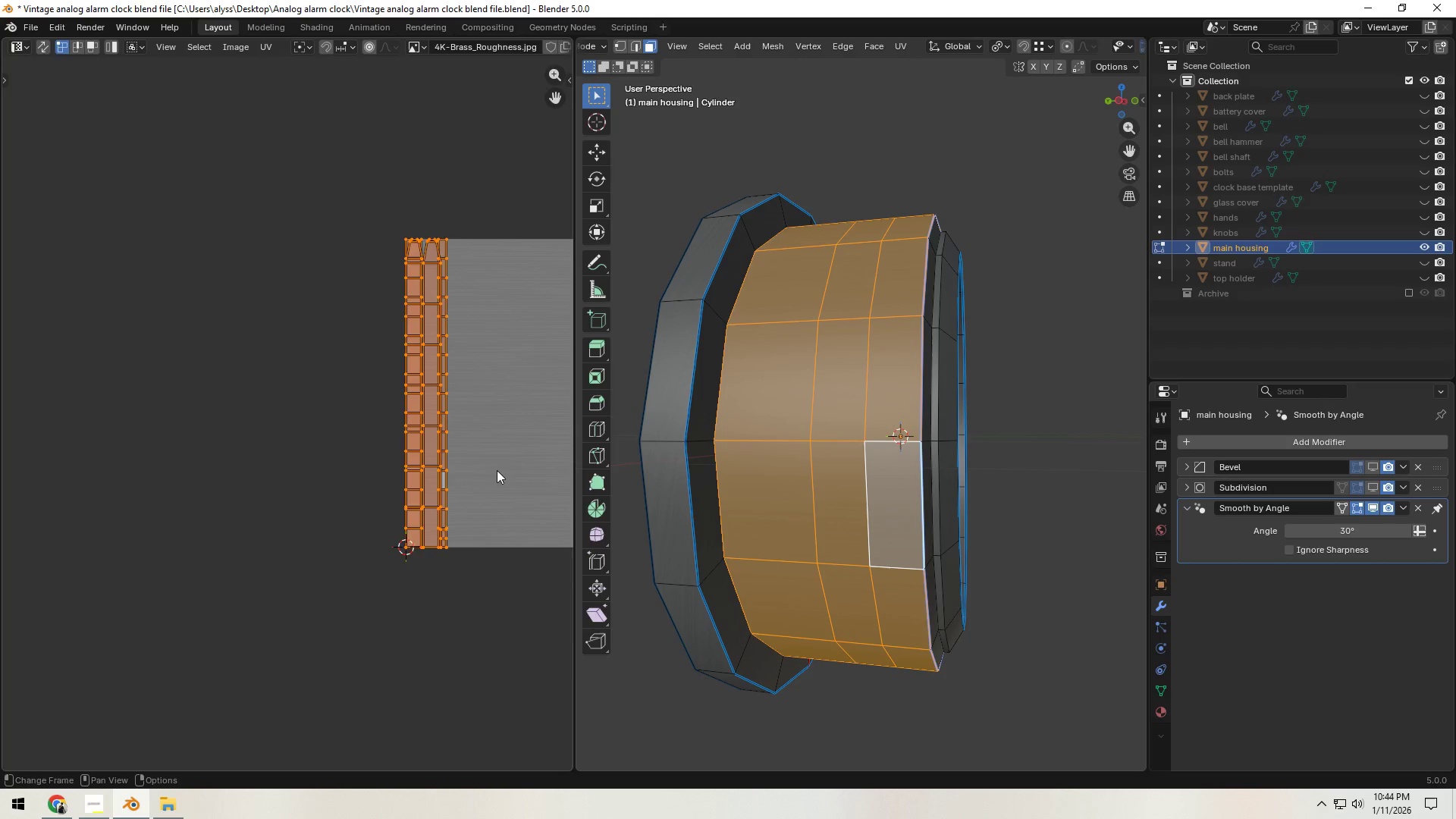 
hold_key(key=ShiftLeft, duration=0.55)
 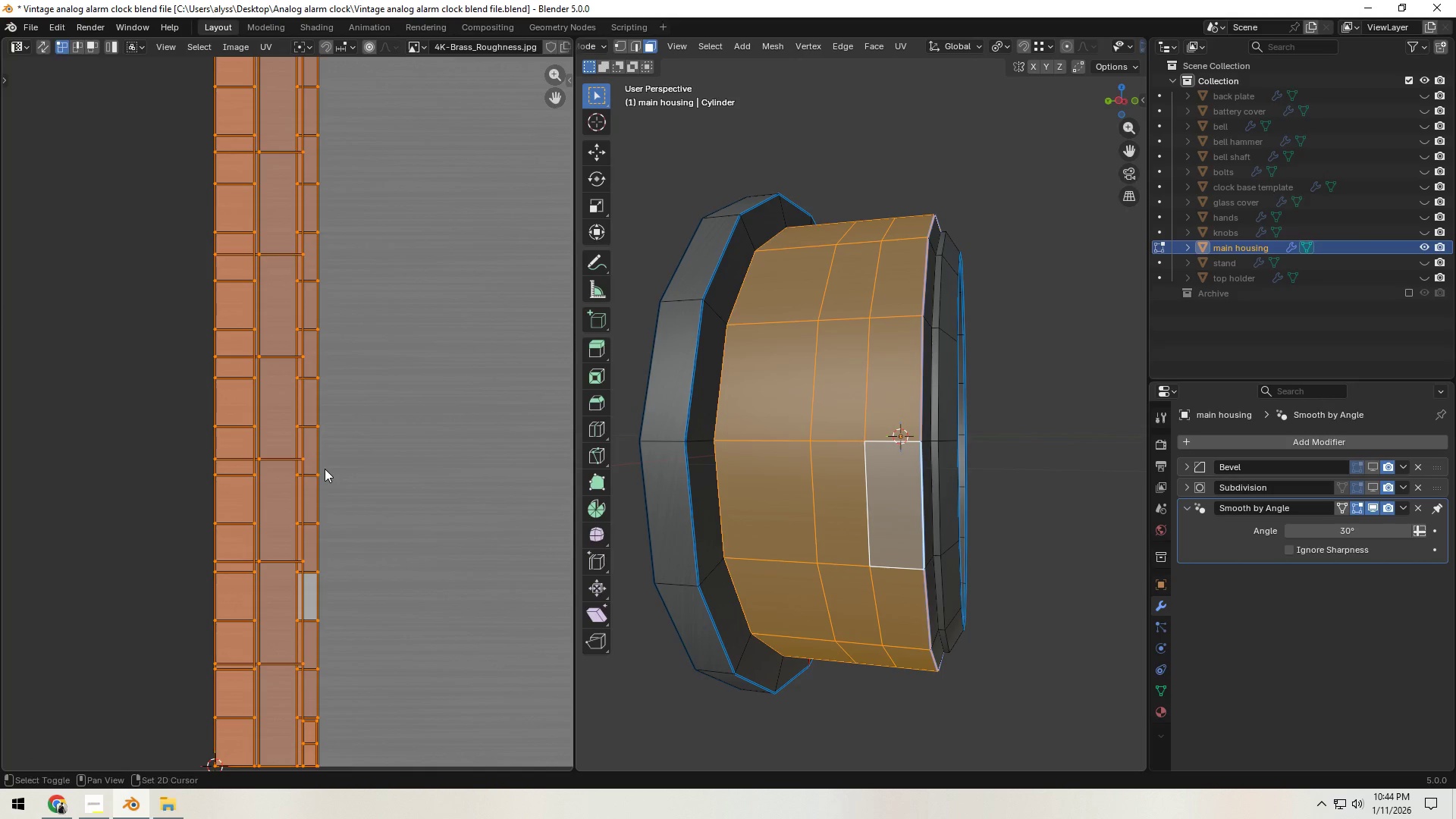 
scroll: coordinate [453, 470], scroll_direction: up, amount: 4.0
 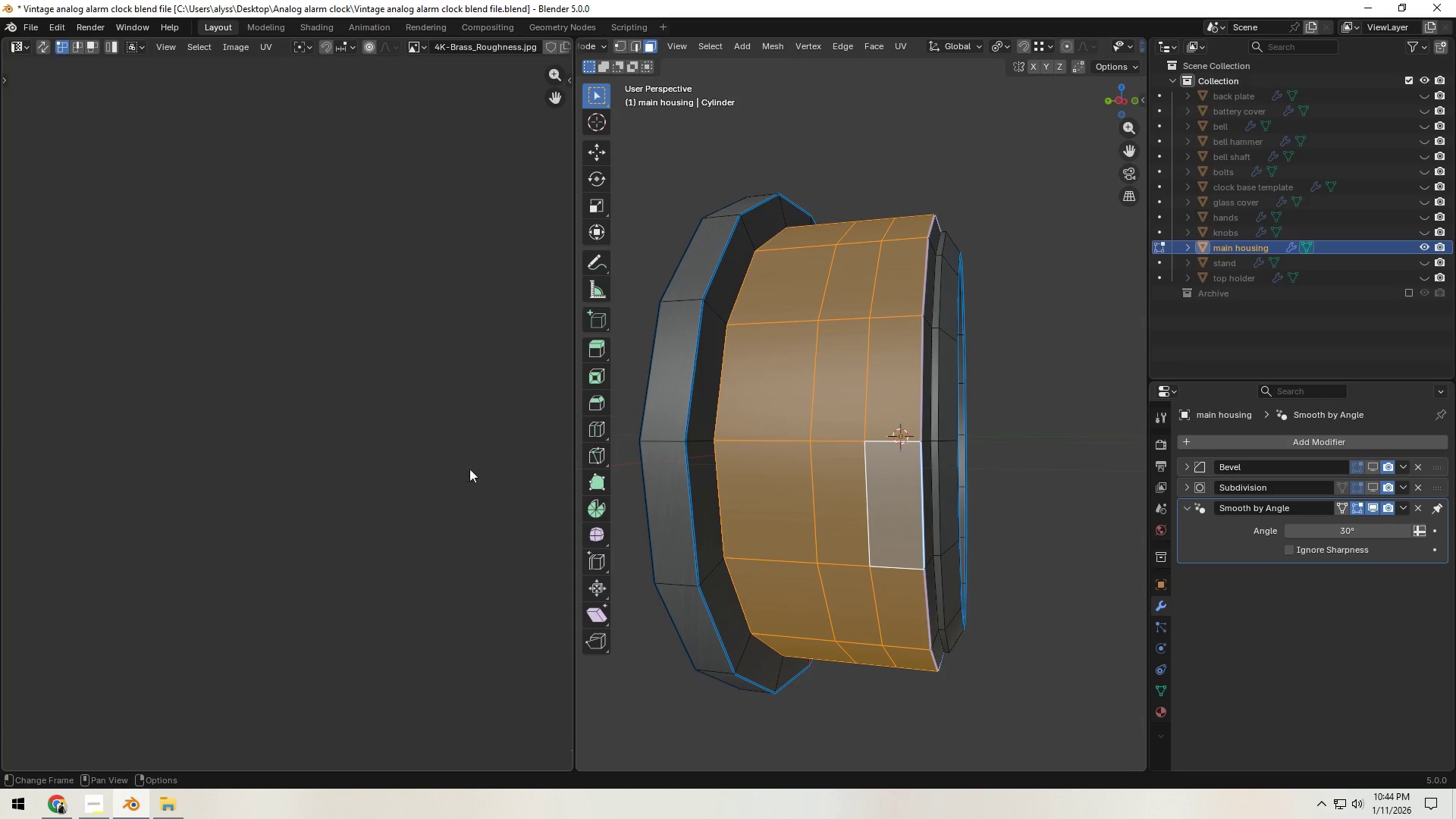 
hold_key(key=ShiftLeft, duration=0.42)
 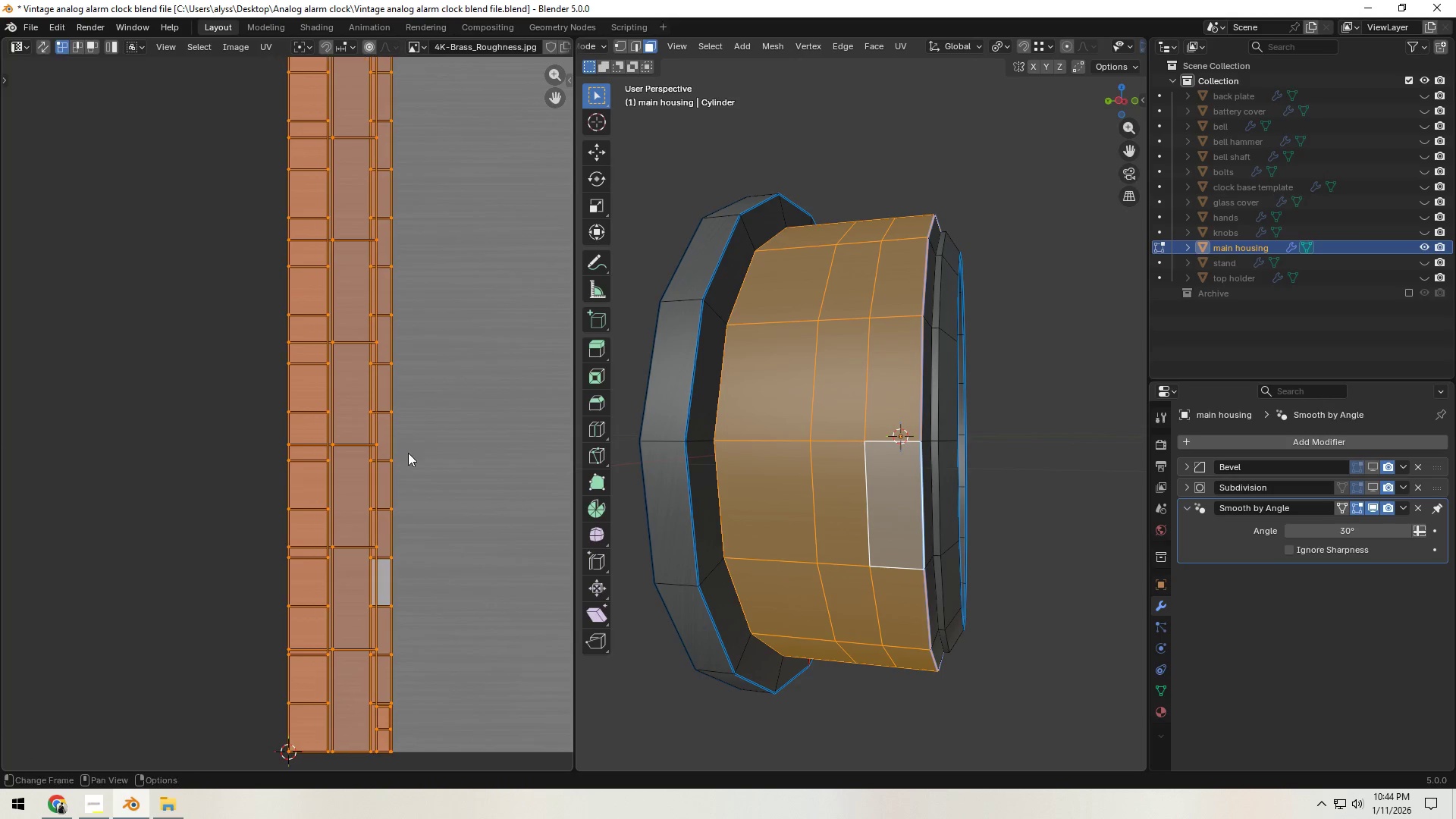 
scroll: coordinate [408, 453], scroll_direction: up, amount: 3.0
 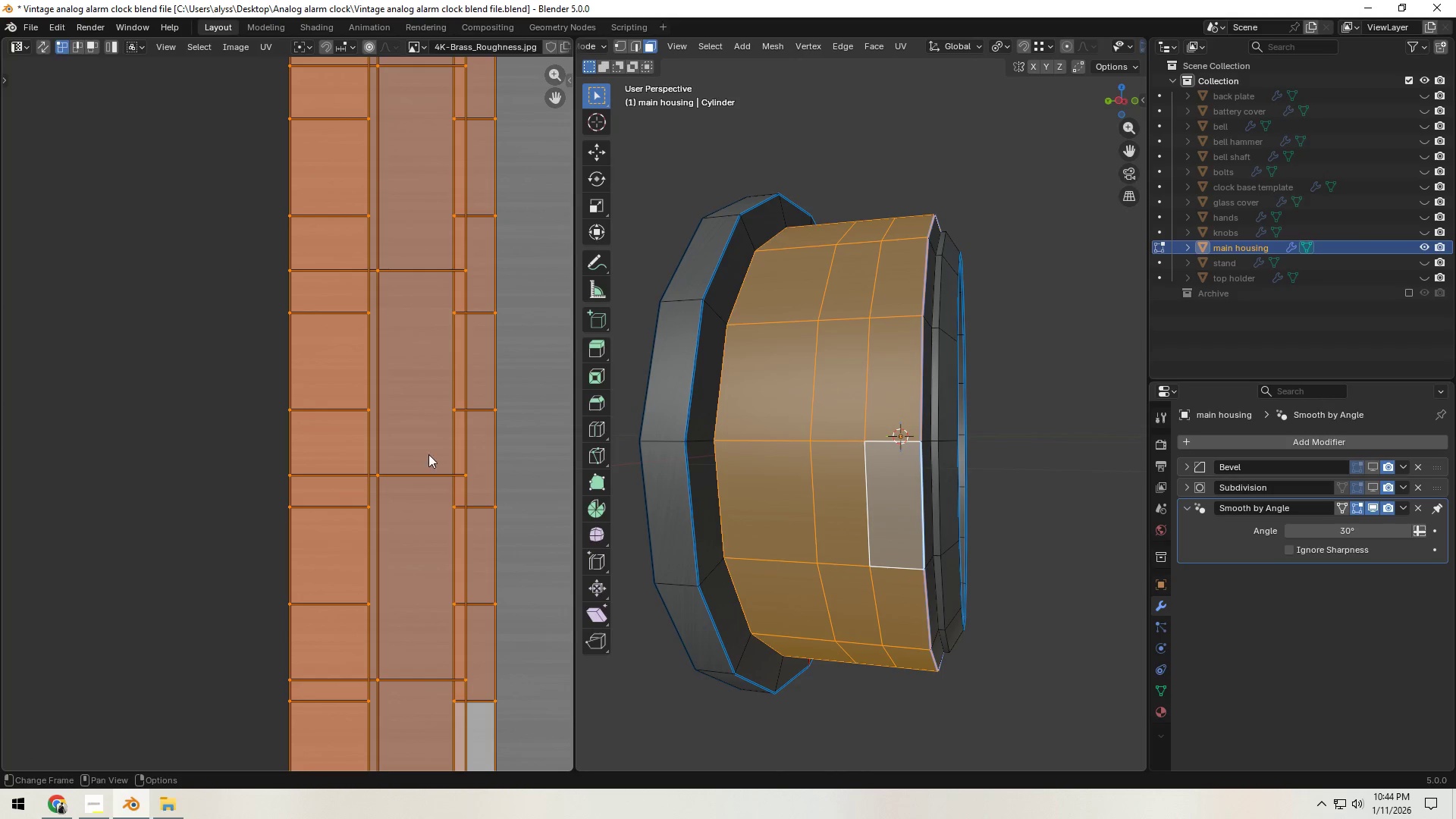 
hold_key(key=ShiftLeft, duration=0.34)
 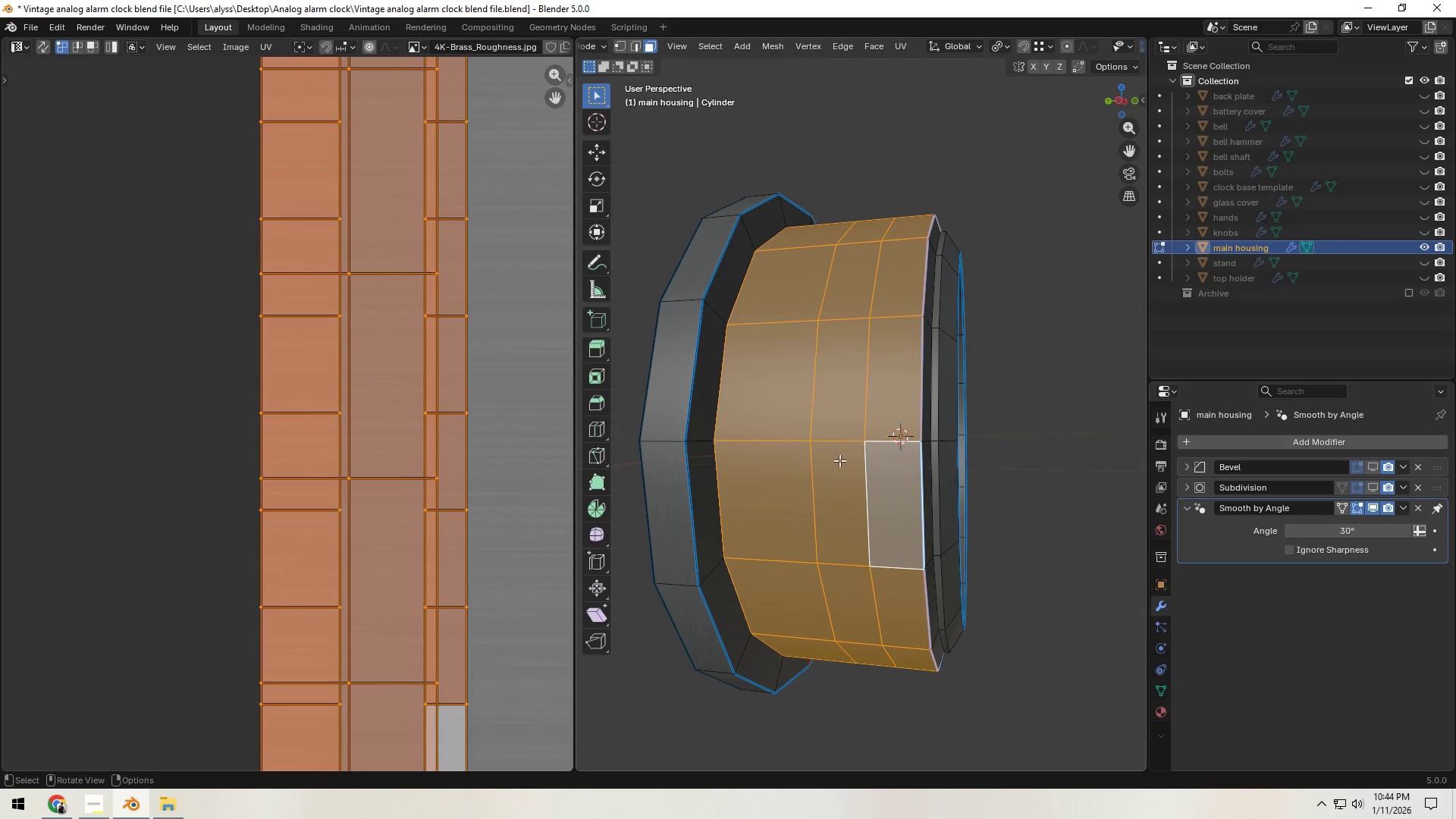 
hold_key(key=AltLeft, duration=1.53)
left_click([840, 438])
 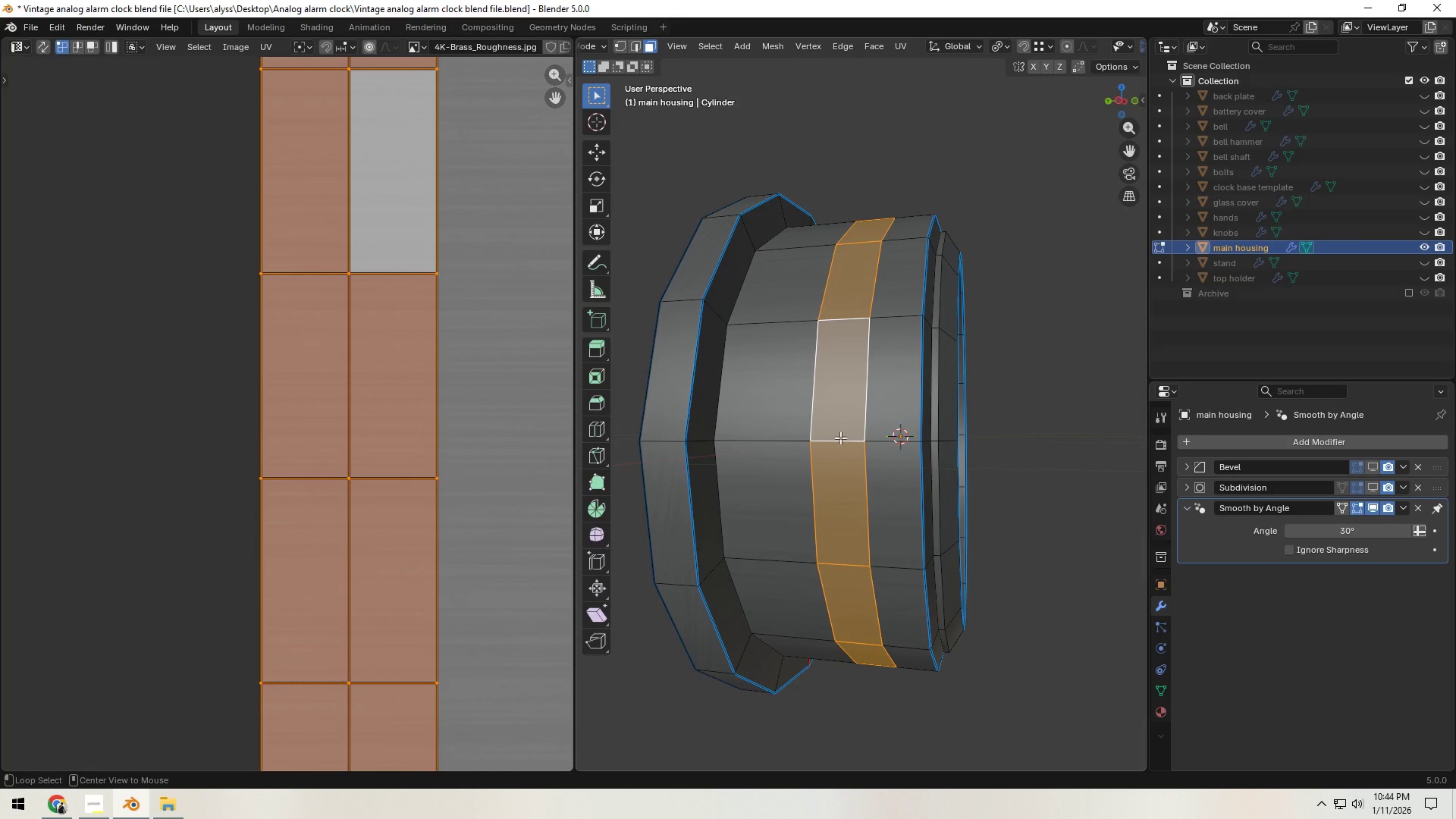 
key(Alt+AltLeft)
 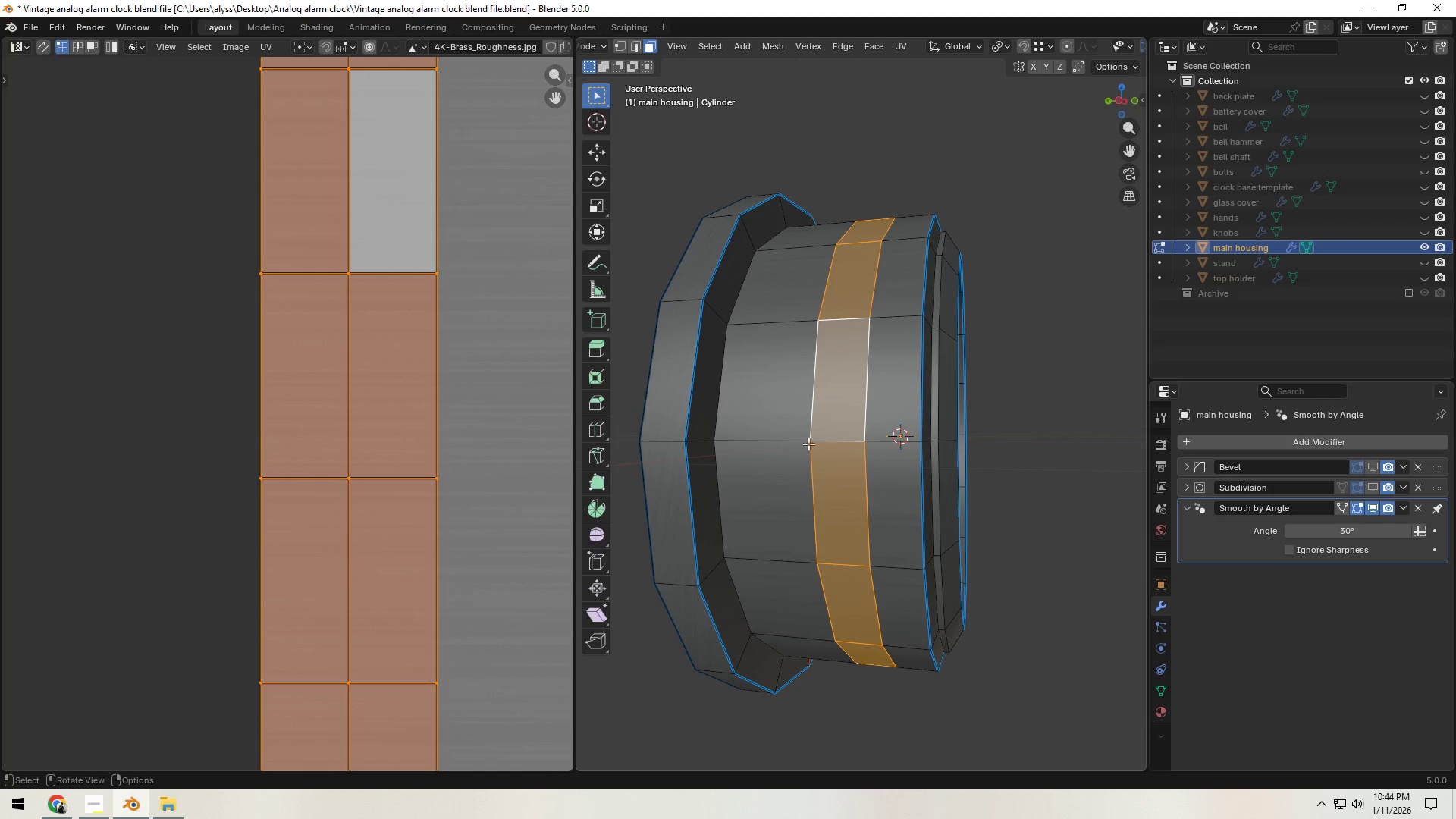 
key(Alt+AltLeft)
 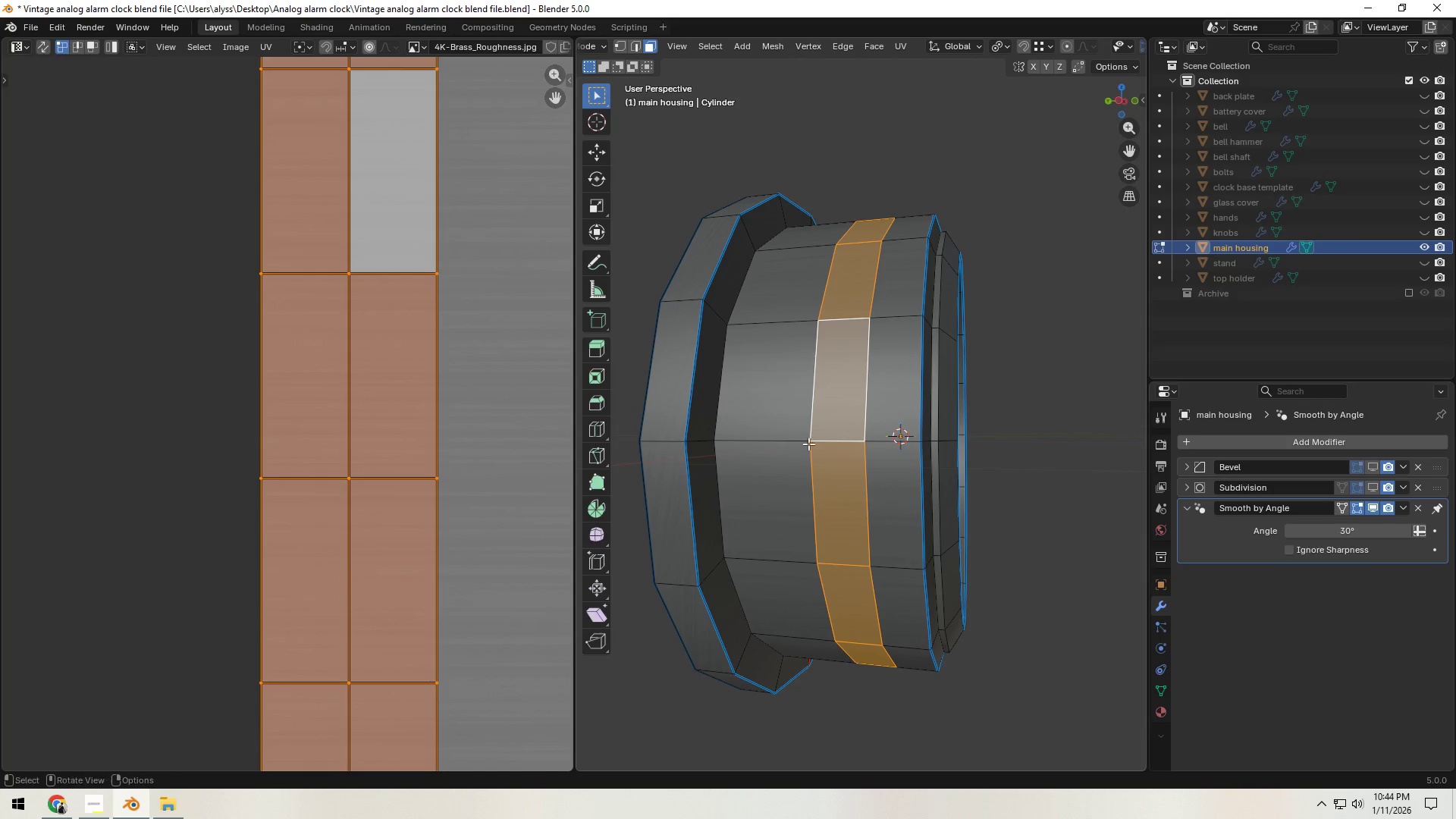 
key(Alt+AltLeft)
 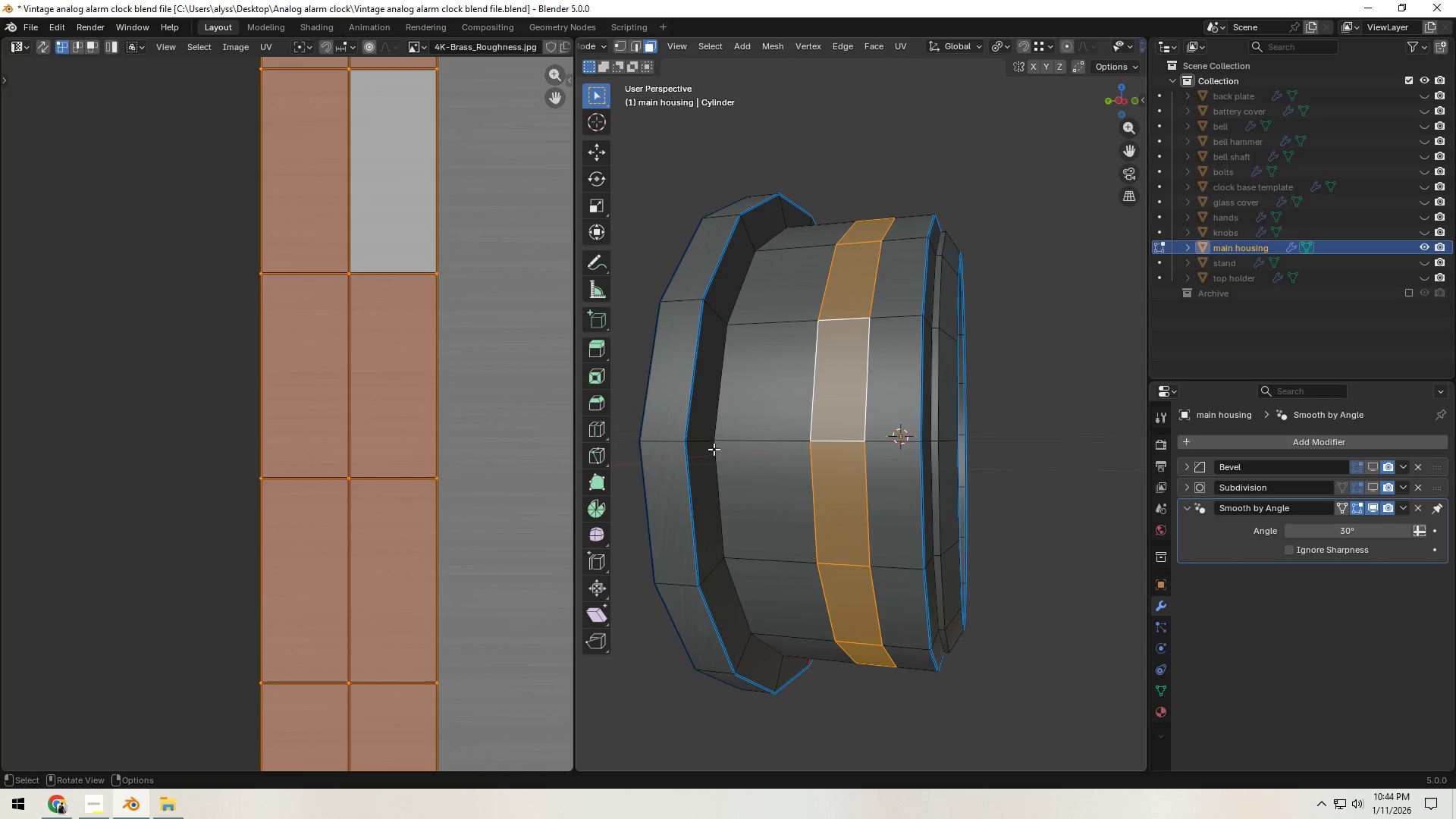 
hold_key(key=AltLeft, duration=1.69)
left_click([788, 438])
 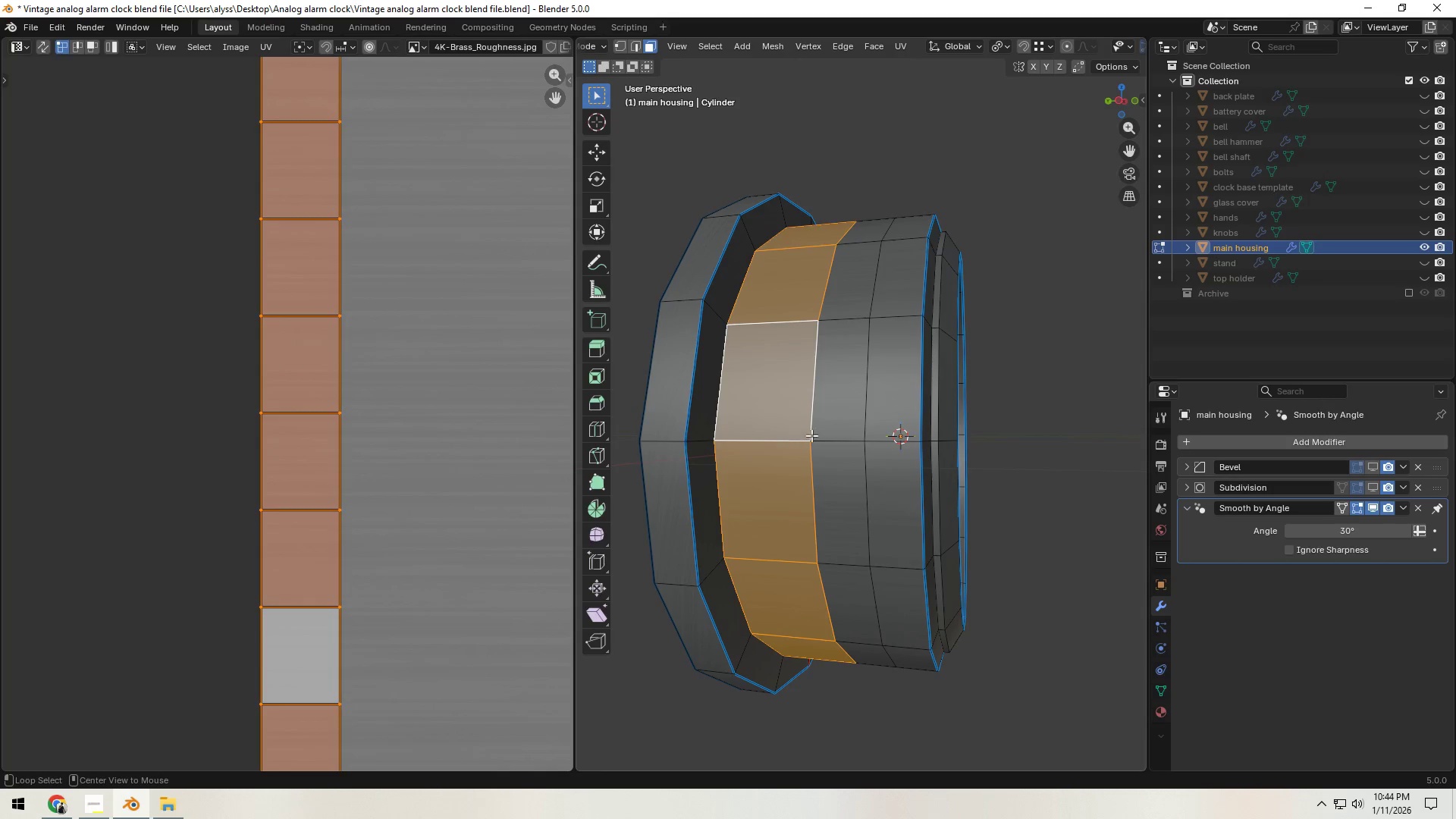 
hold_key(key=ShiftLeft, duration=1.11)
left_click([834, 434])
 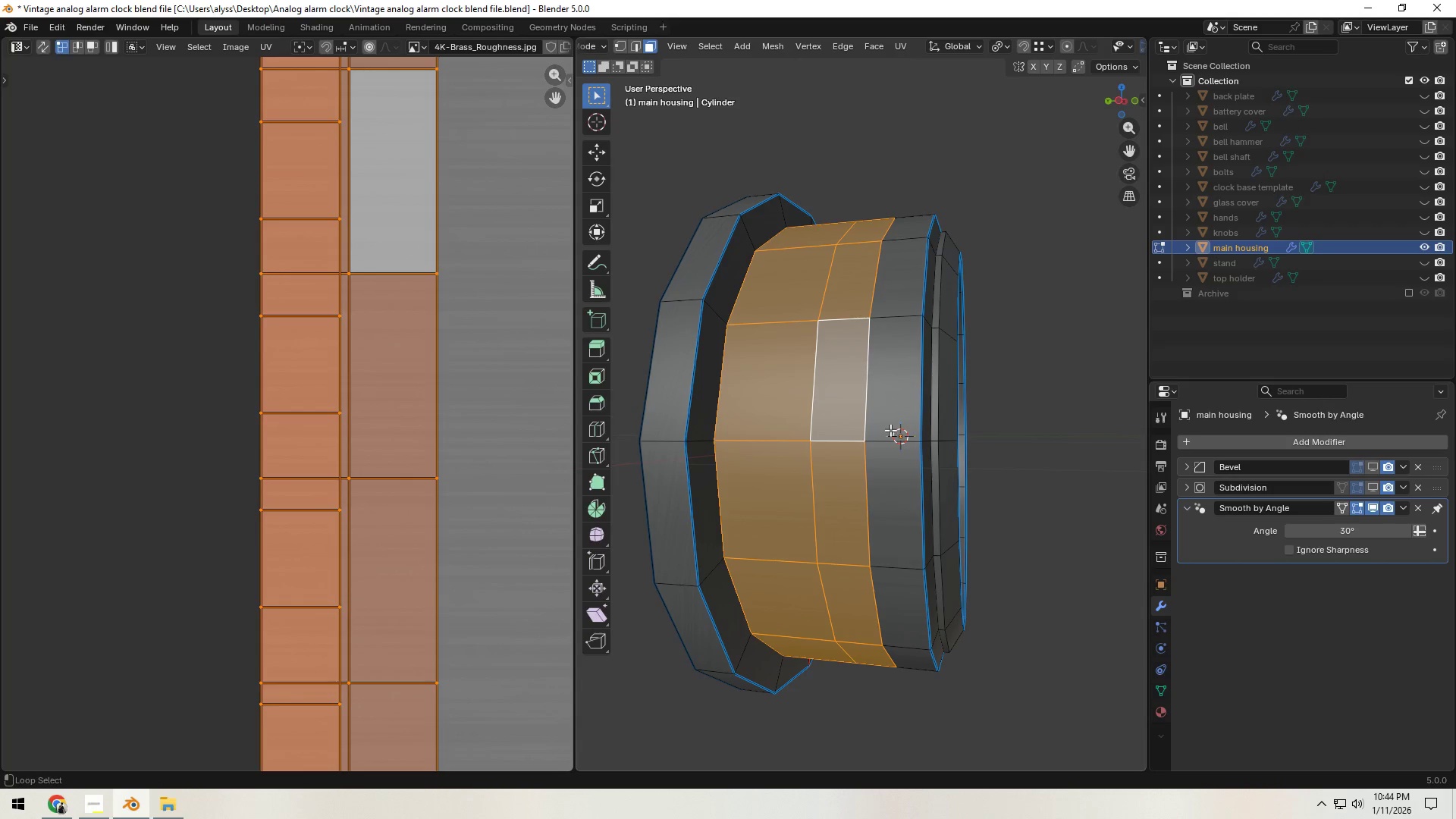 
left_click([890, 430])
 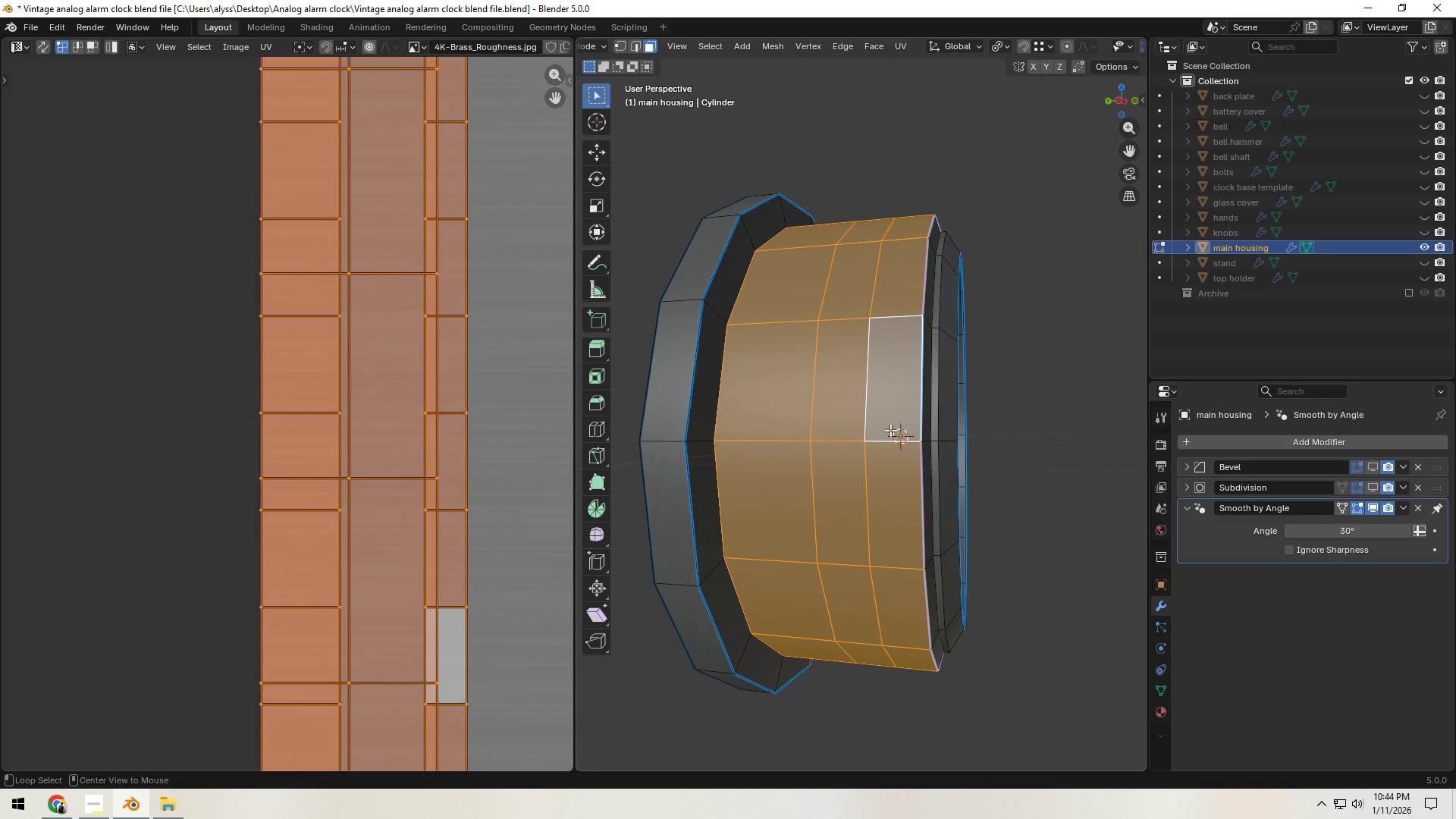 
hold_key(key=ShiftLeft, duration=7.84)
 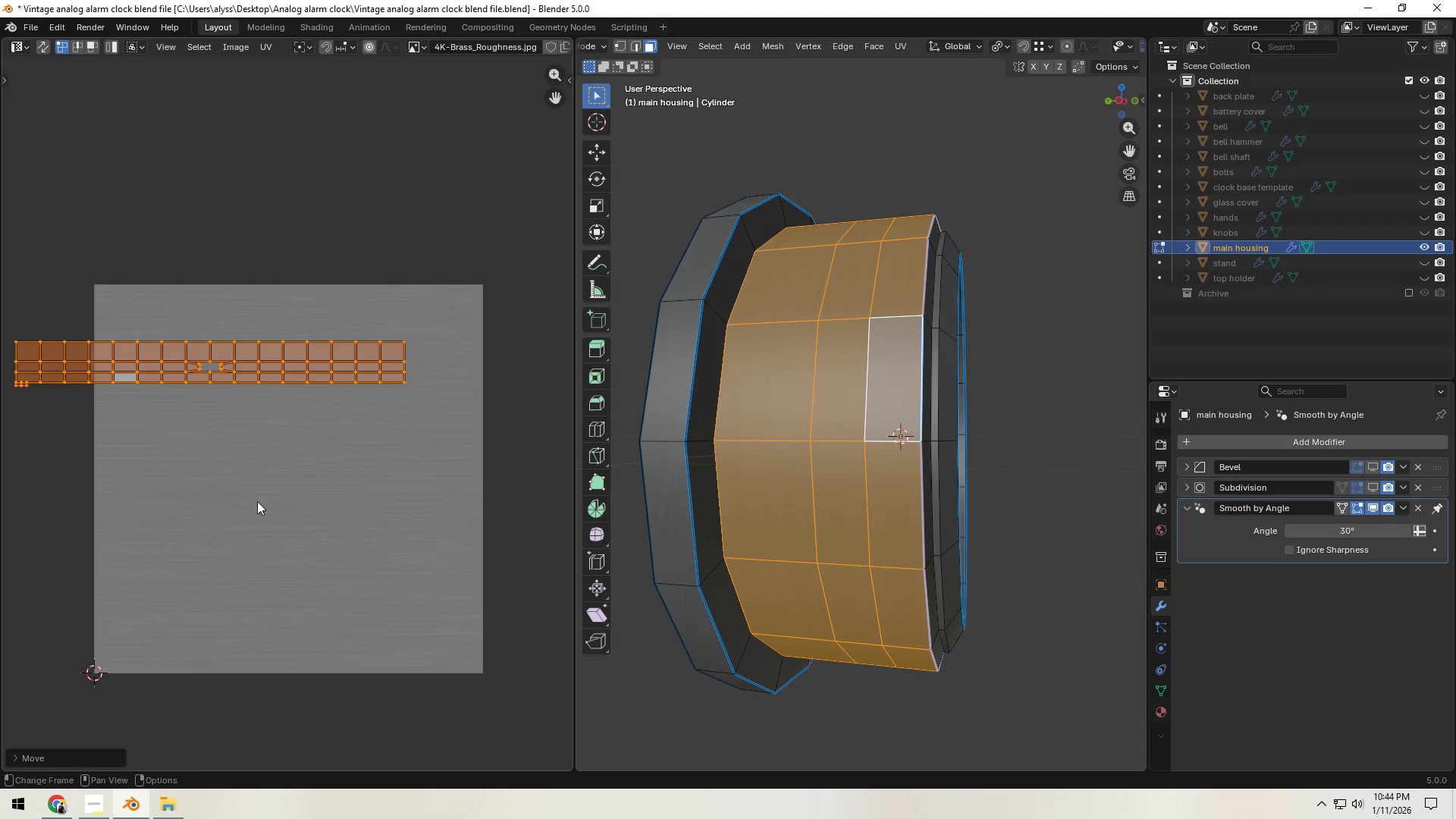 
key(U)
 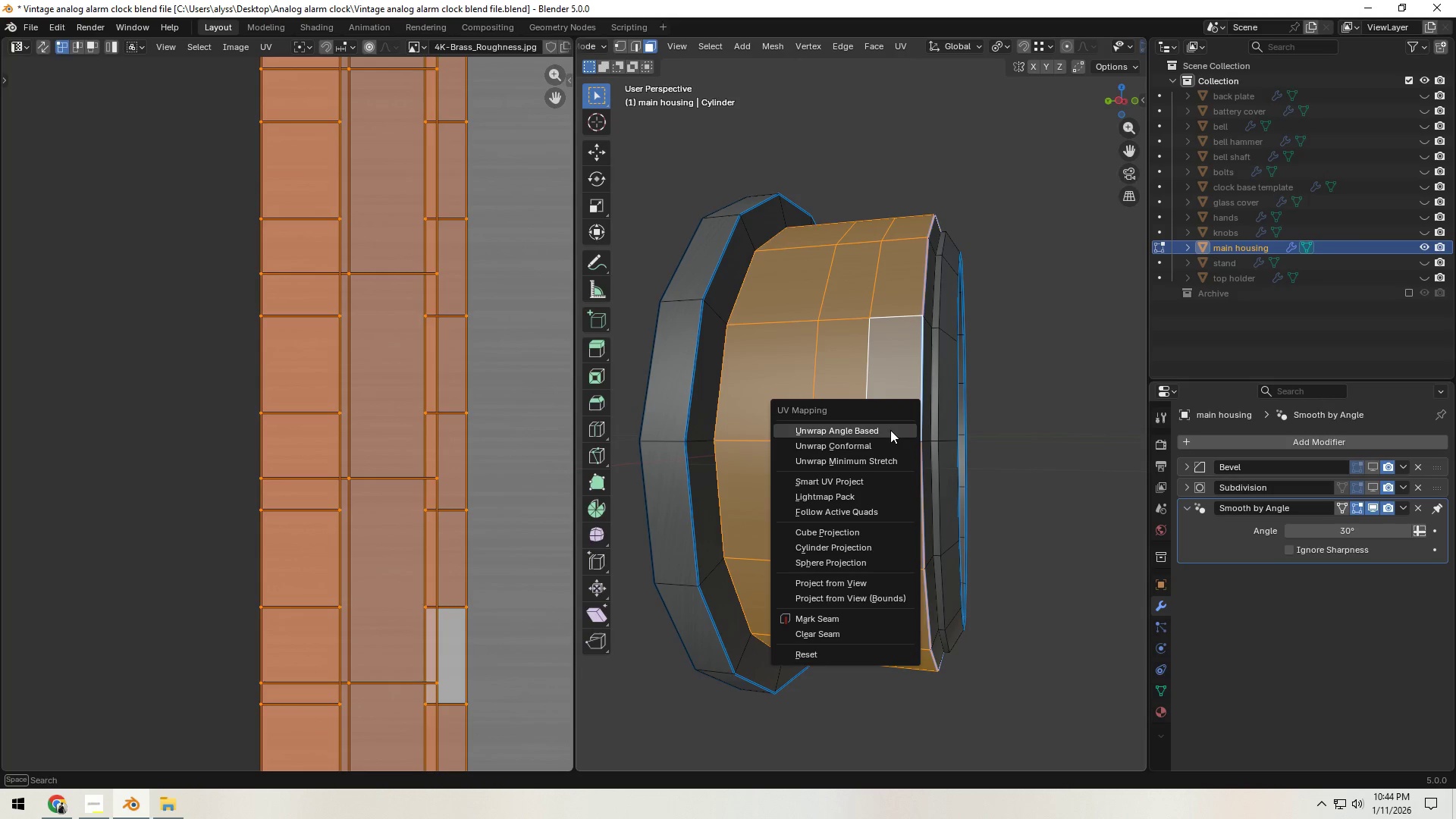 
left_click([890, 430])
 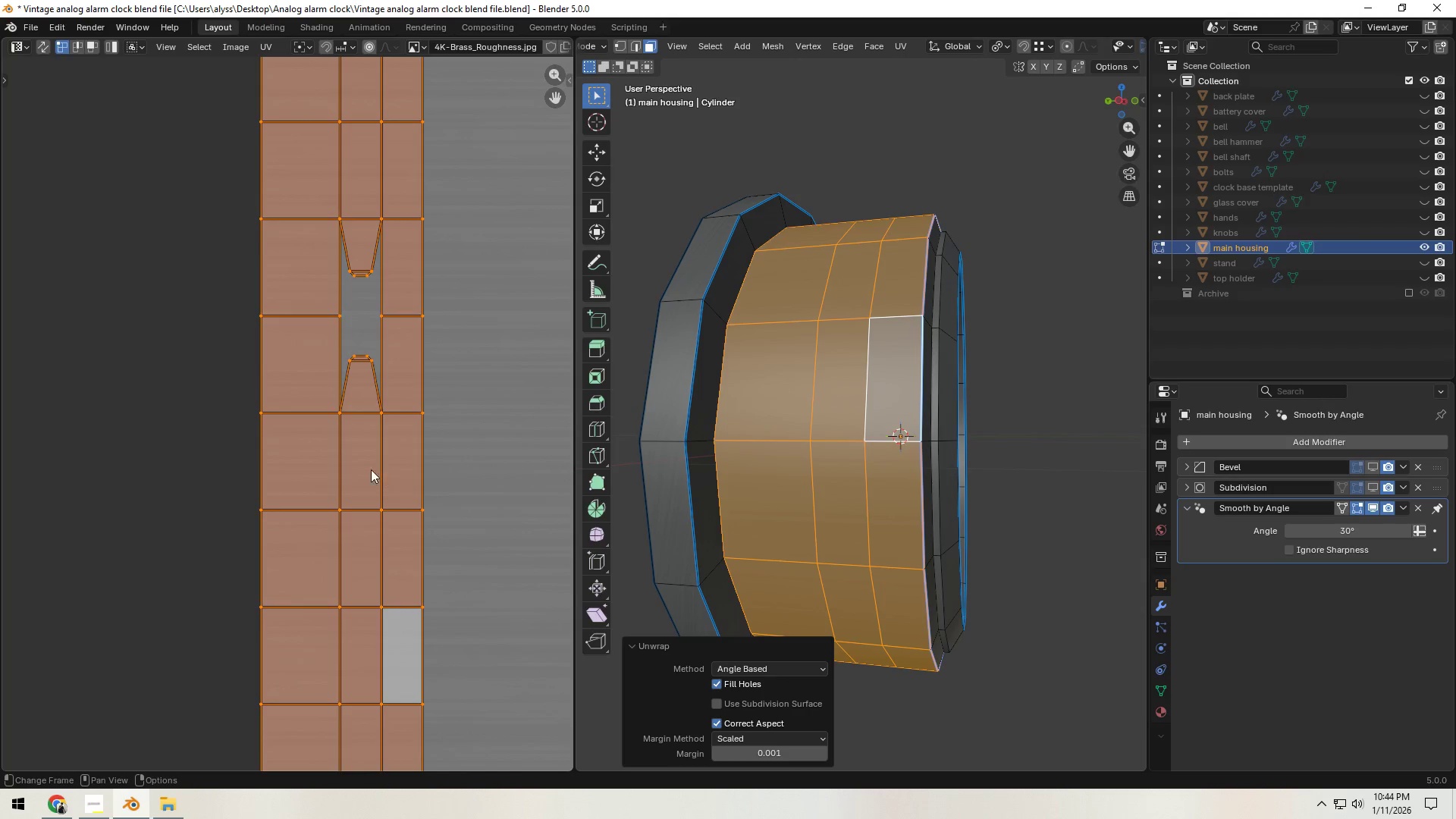 
scroll: coordinate [400, 463], scroll_direction: down, amount: 6.0
 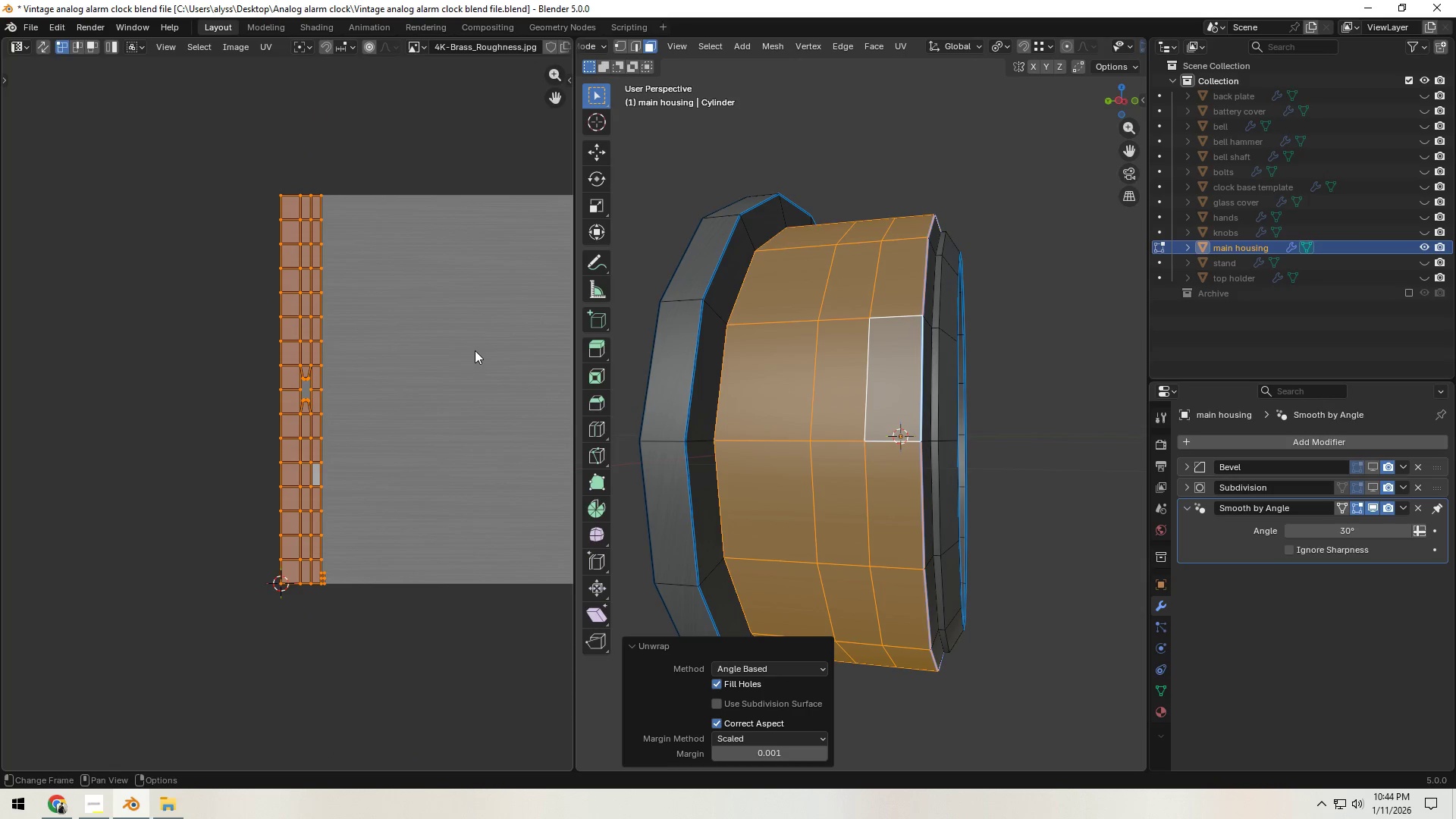 
key(R)
 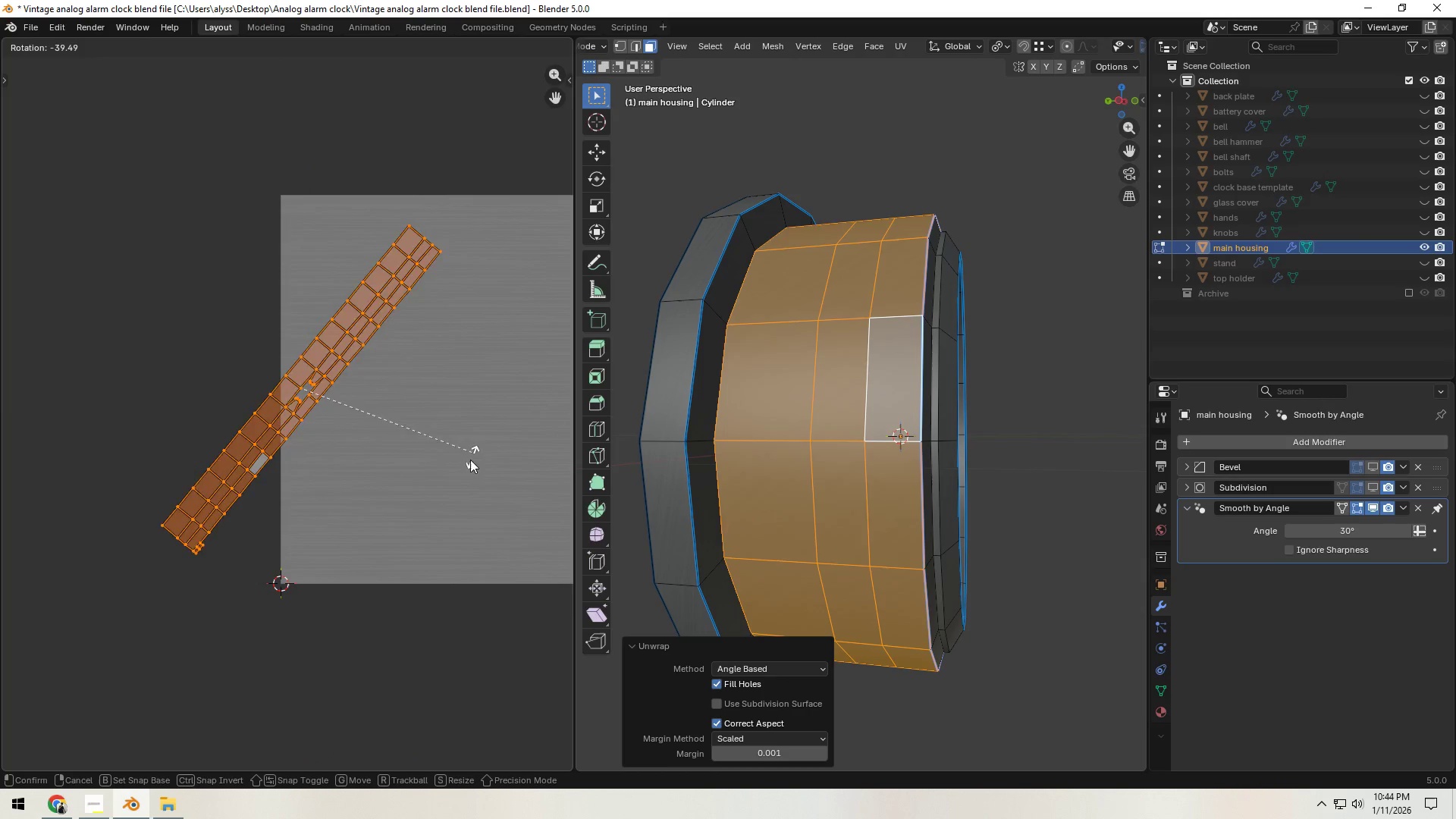 
hold_key(key=ControlLeft, duration=1.34)
left_click([350, 541])
 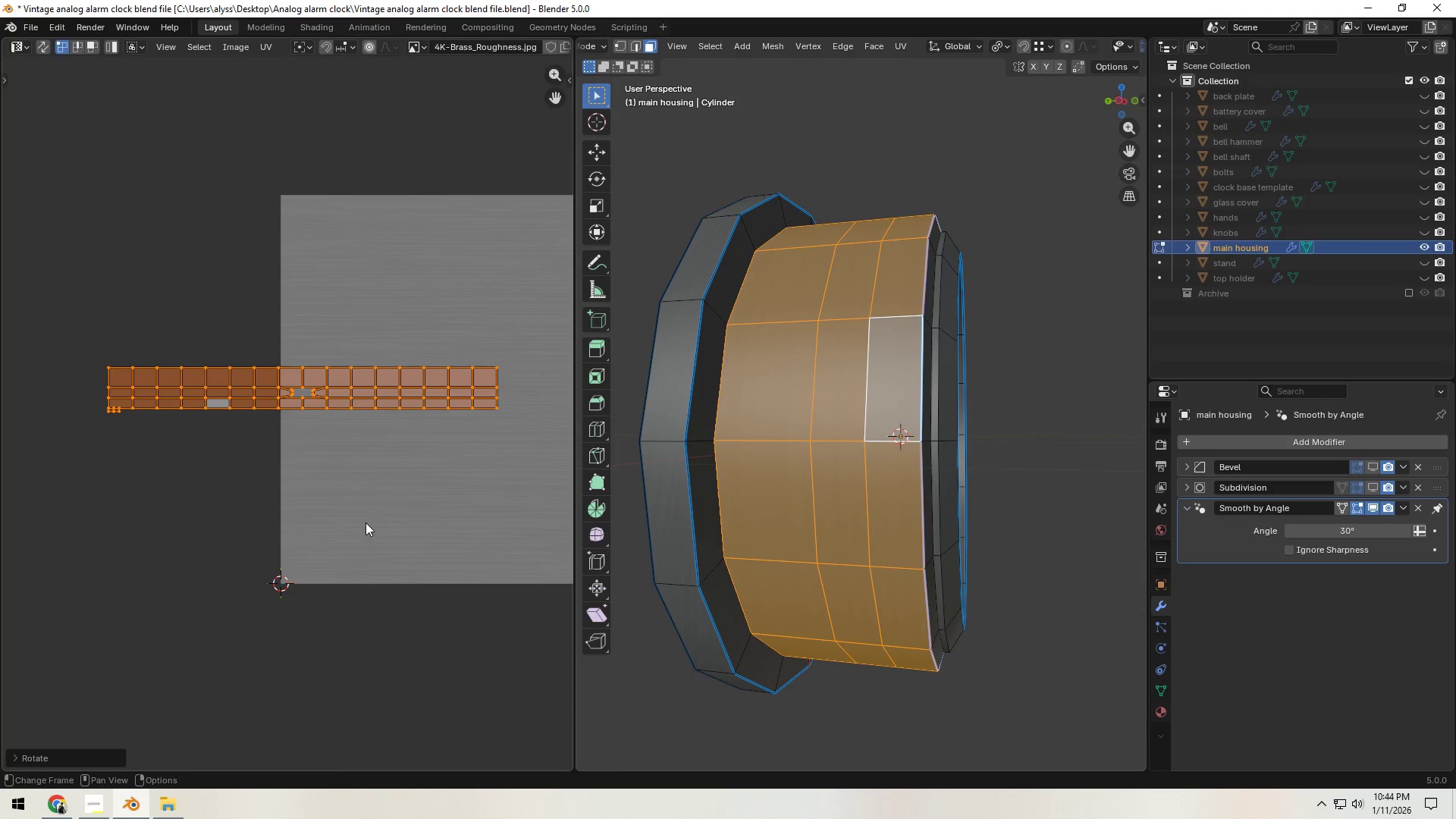 
key(G)
 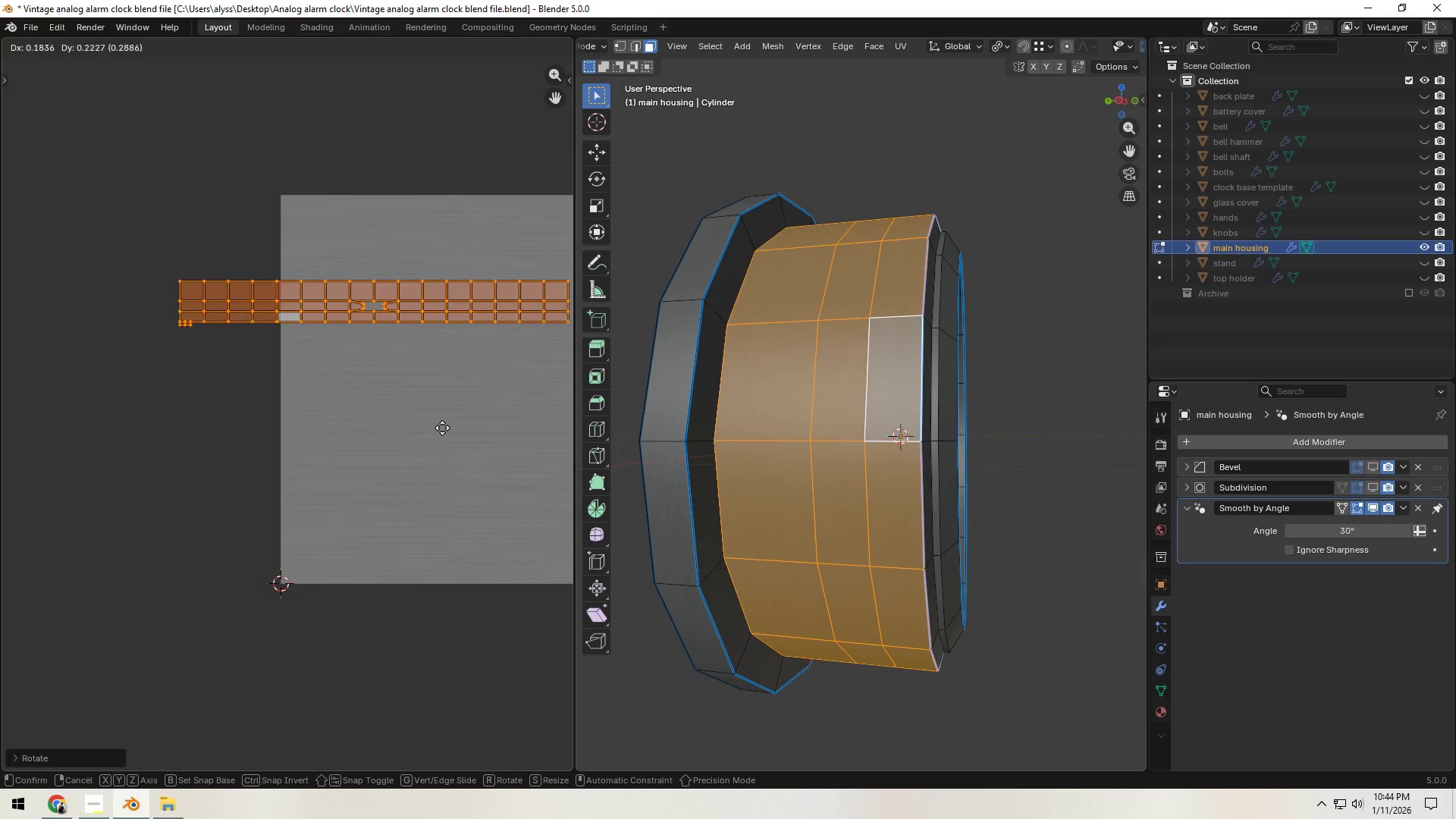 
left_click([461, 404])
 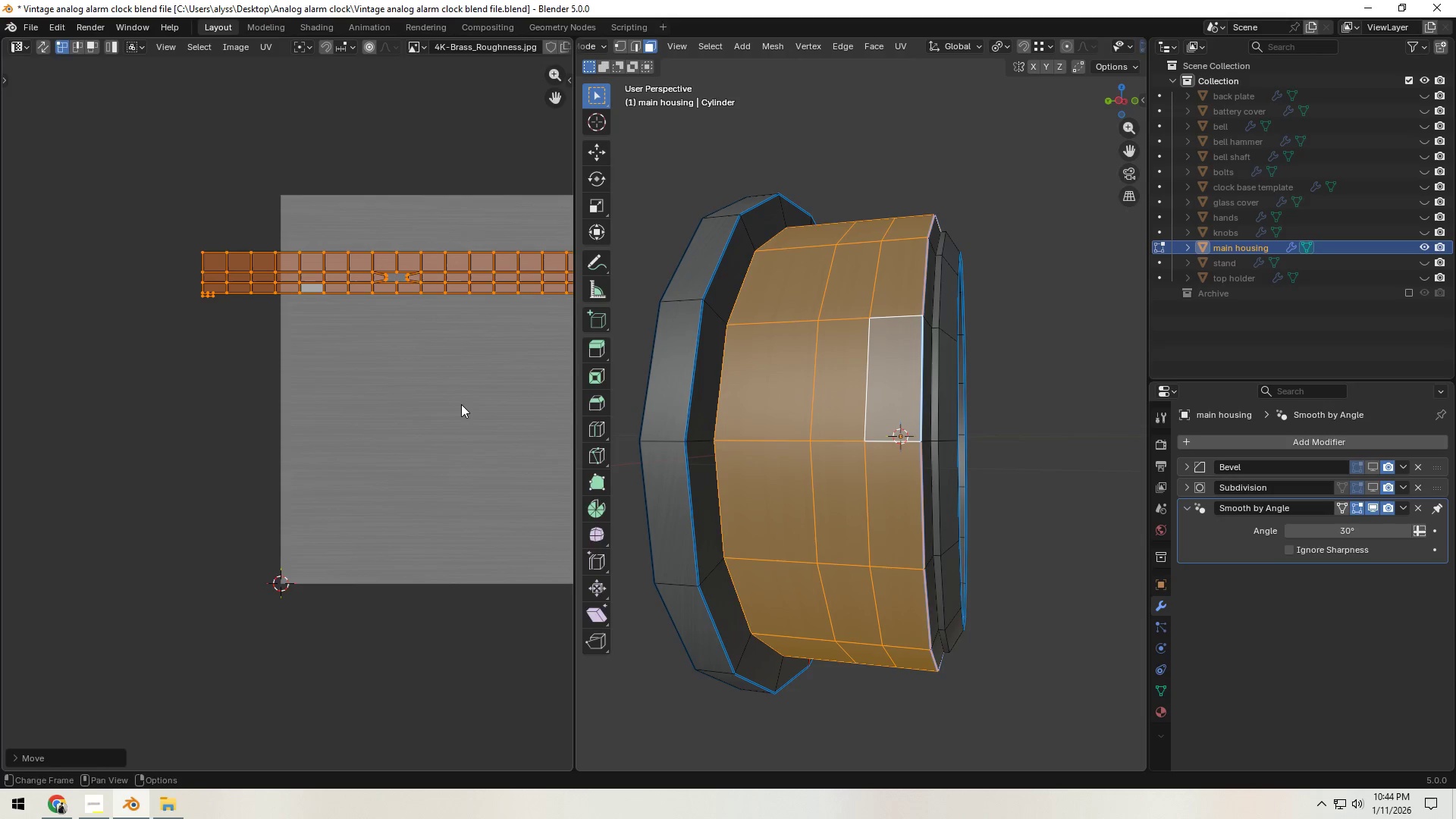 
hold_key(key=ShiftLeft, duration=0.38)
 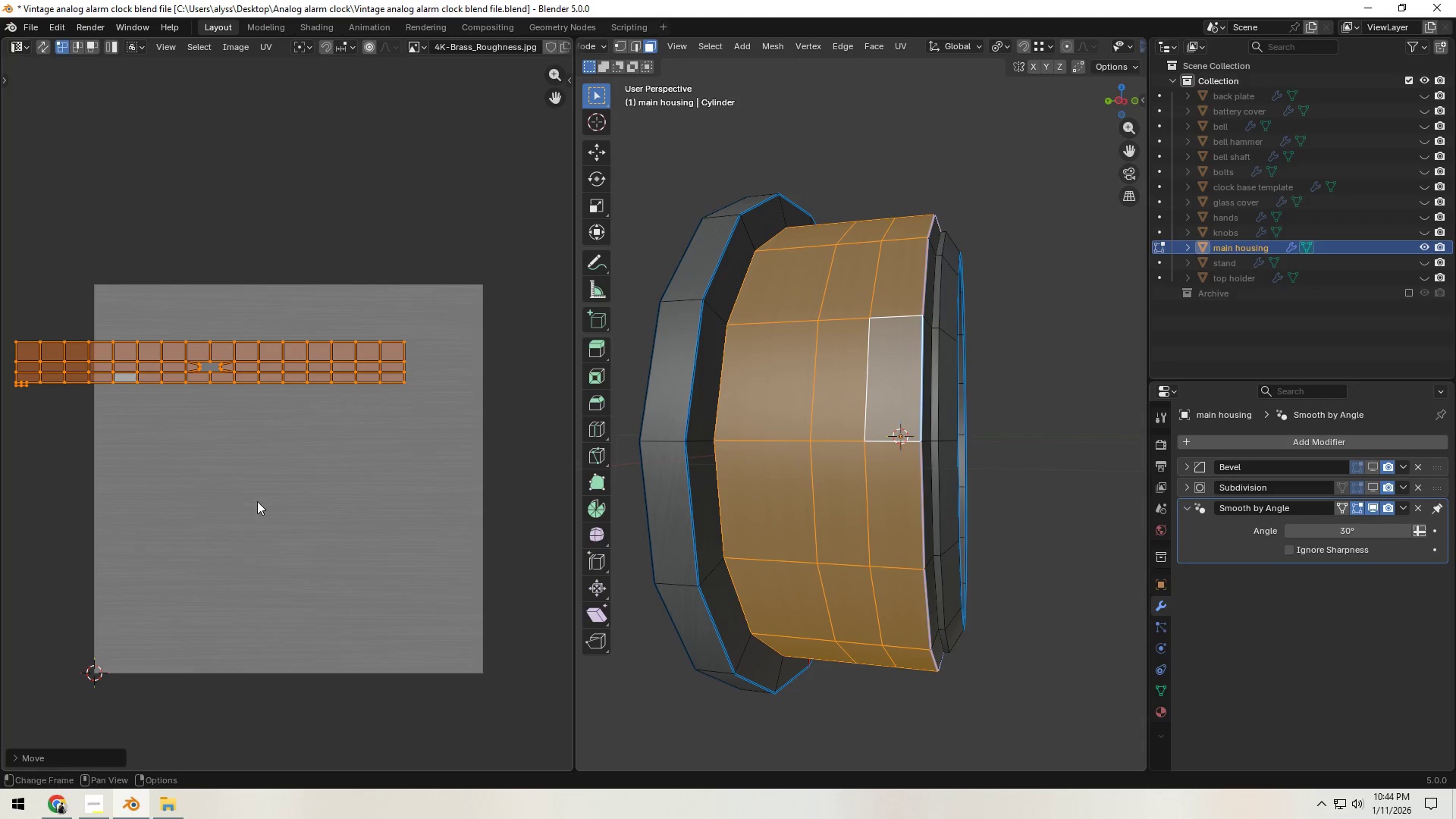 
key(G)
 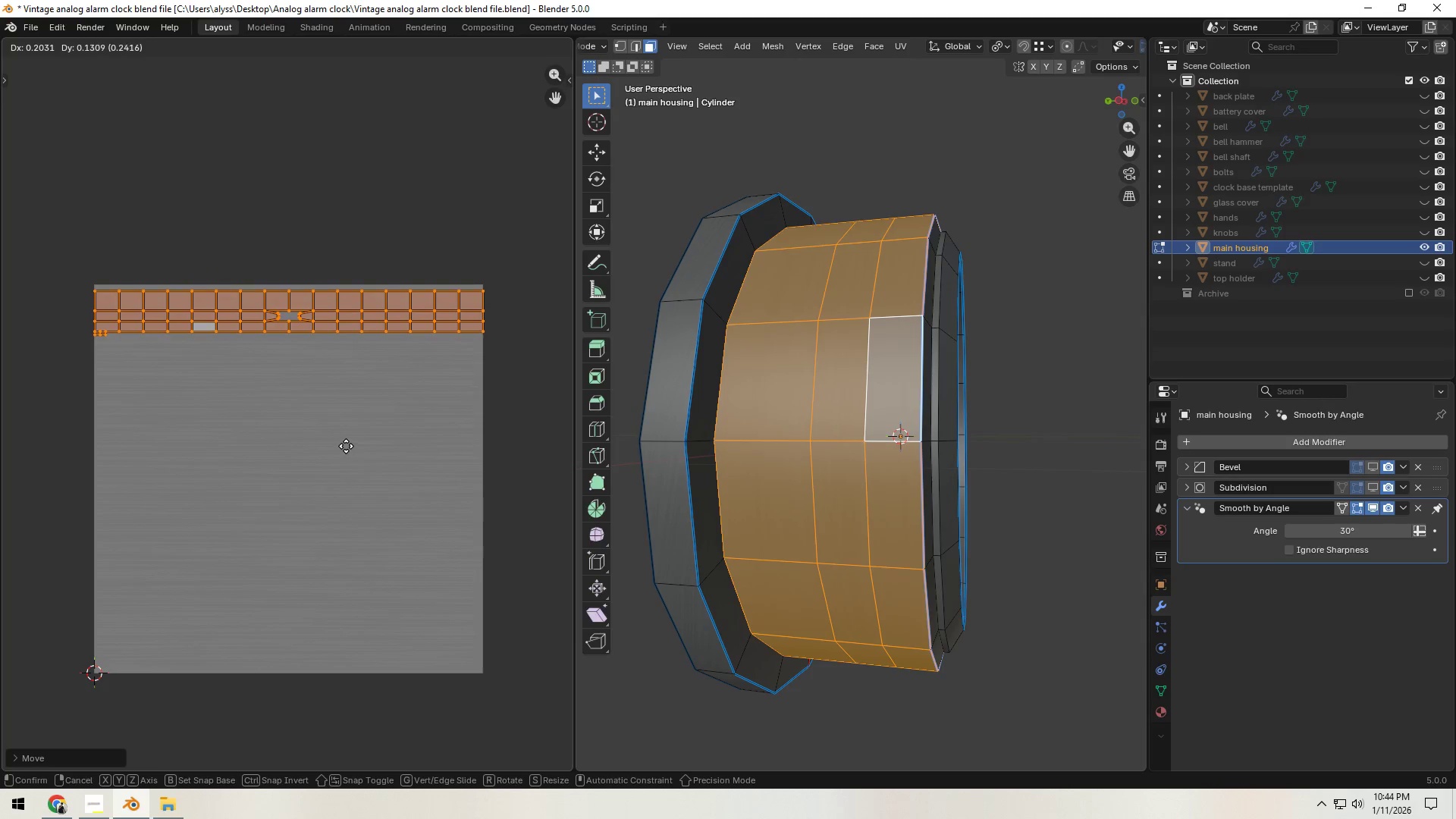 
left_click([346, 446])
 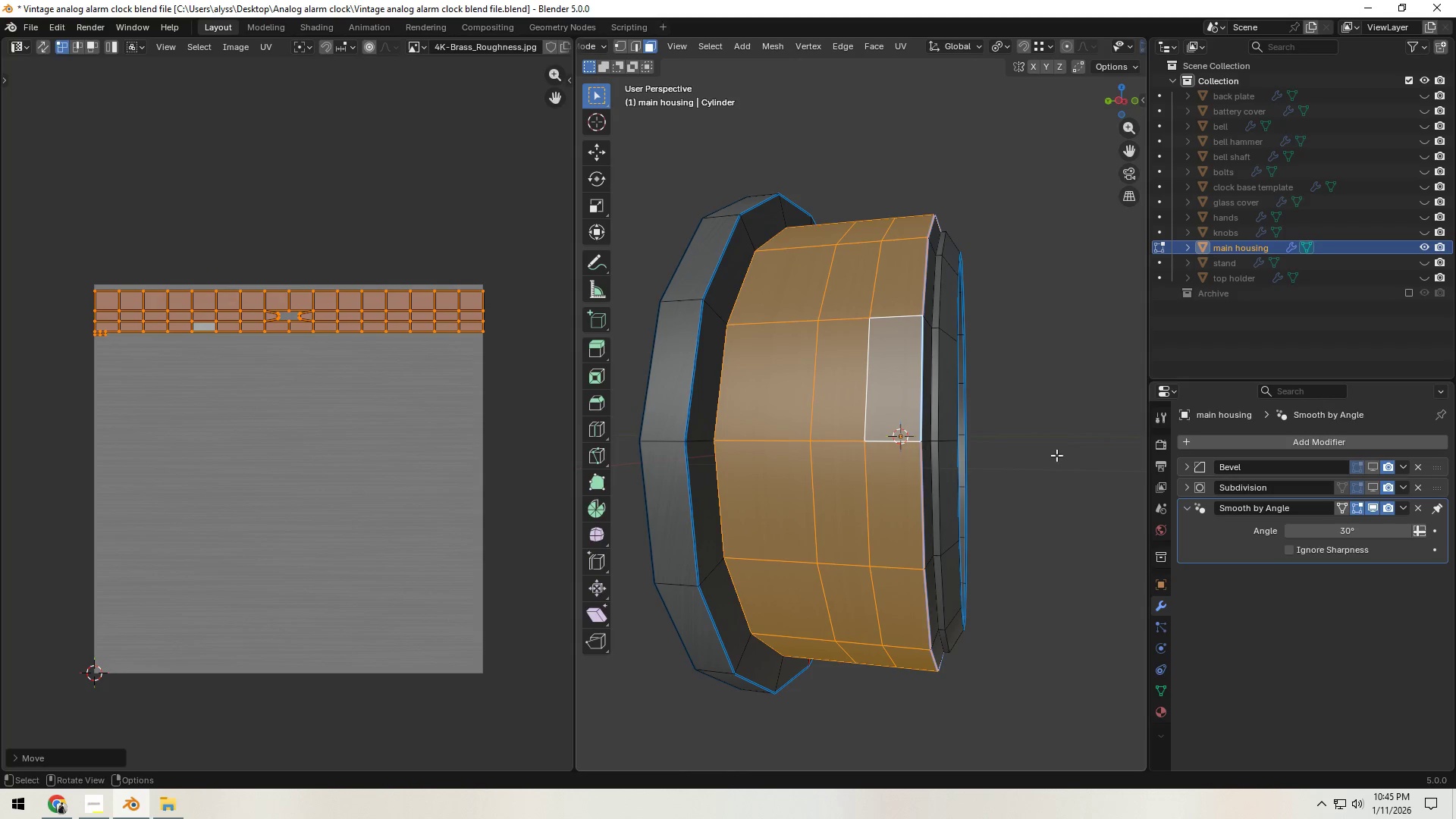 
left_click([1094, 462])
 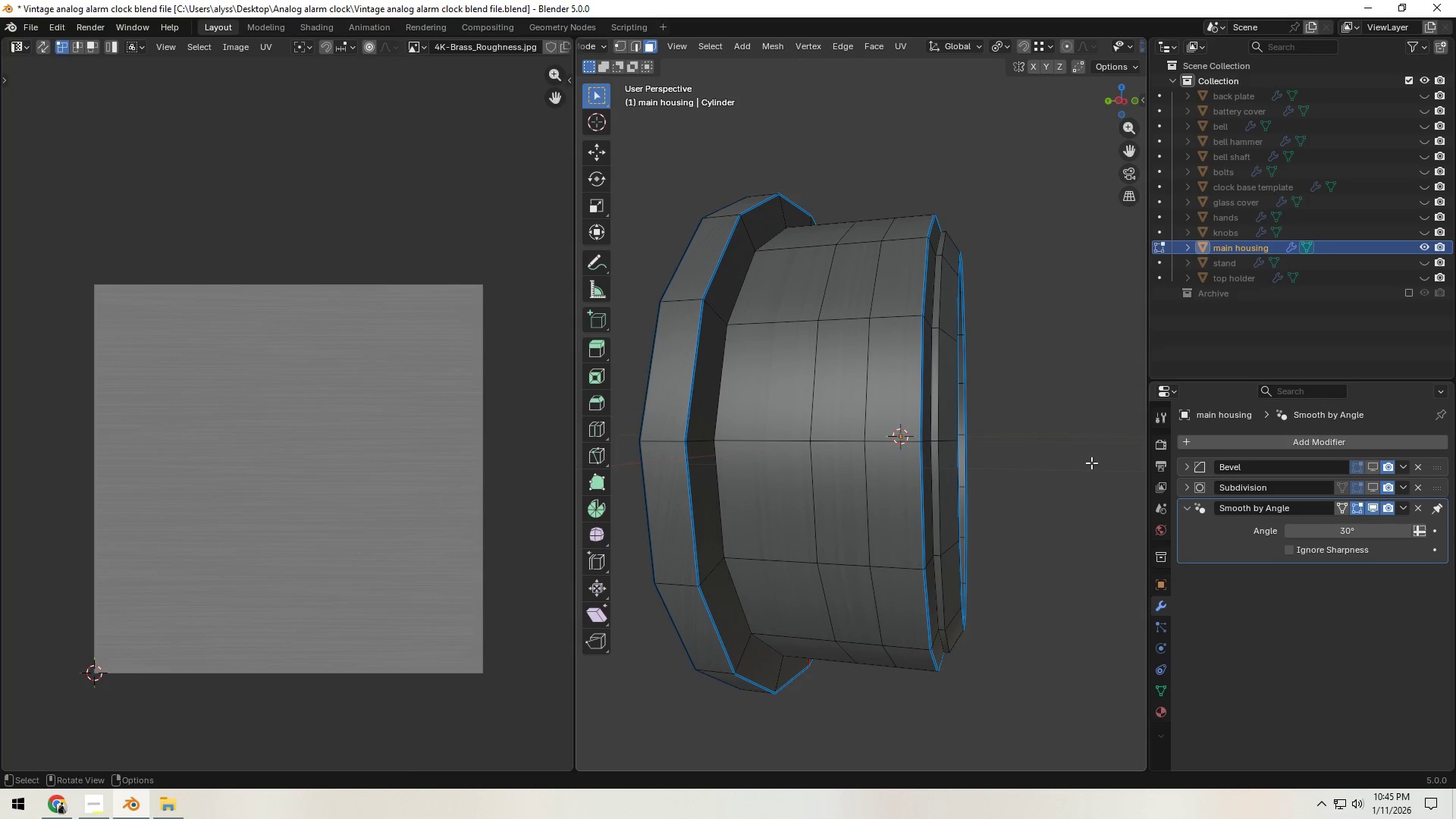 
key(Tab)
 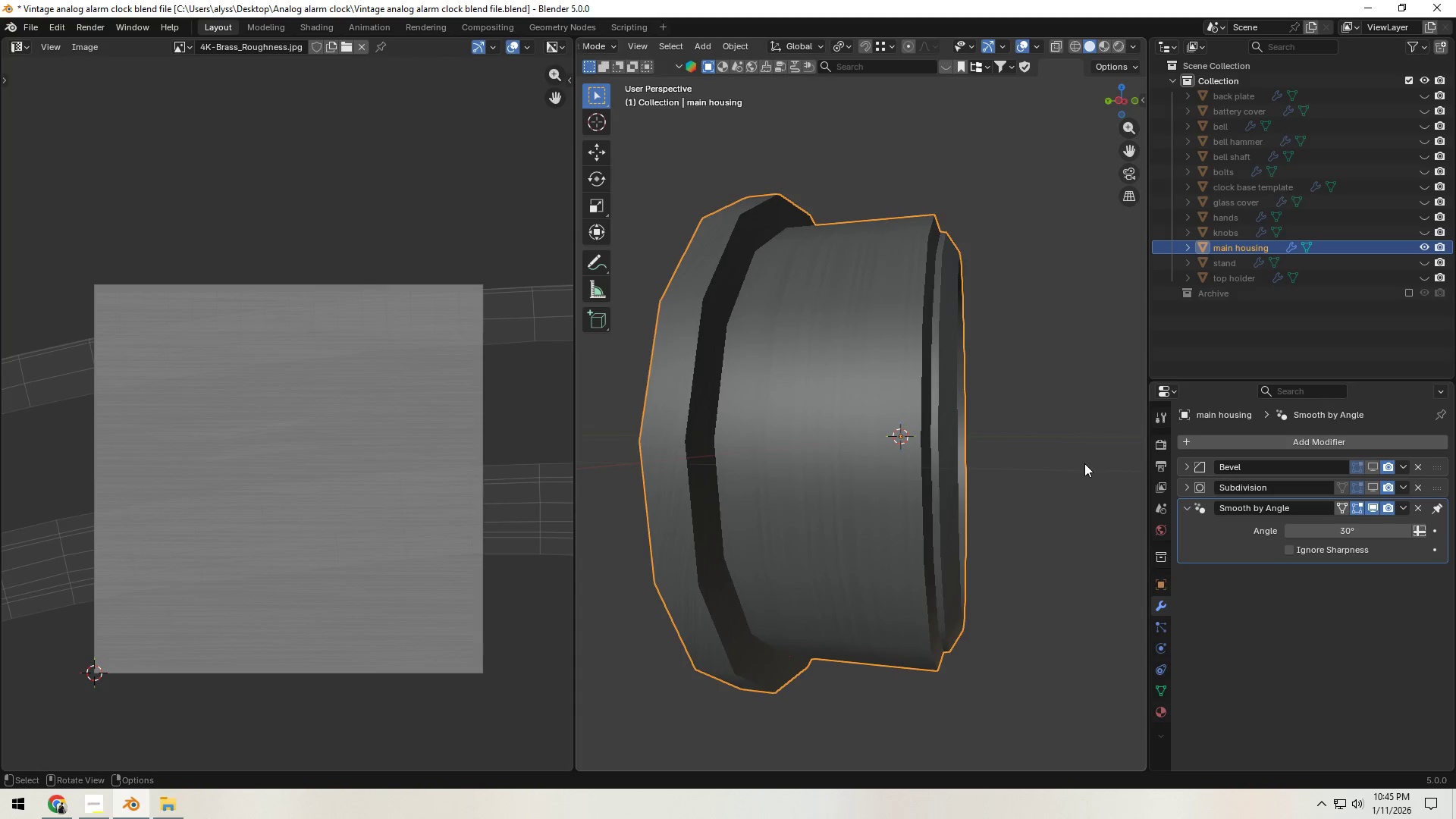 
scroll: coordinate [1084, 463], scroll_direction: down, amount: 1.0
 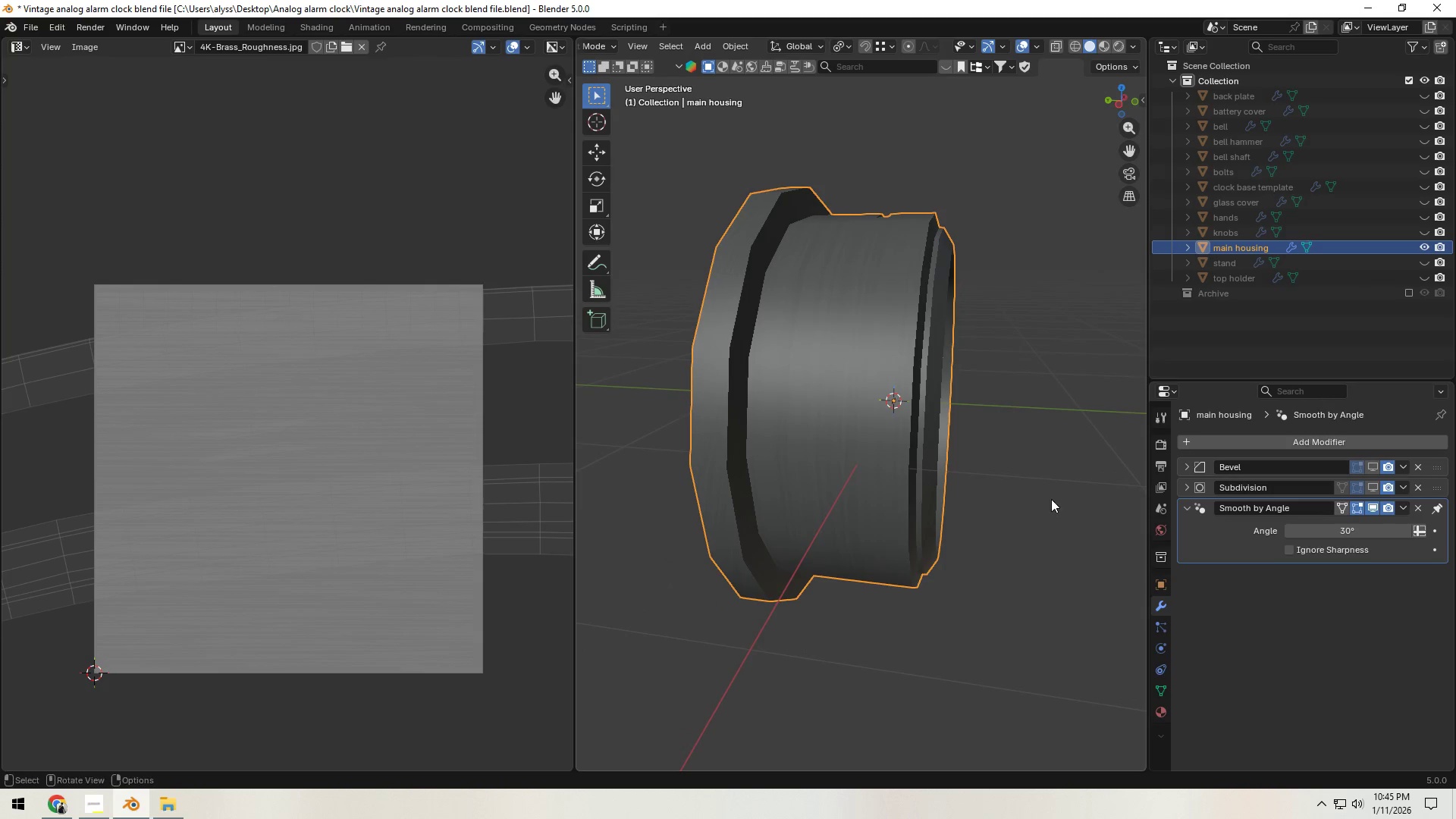 
scroll: coordinate [918, 476], scroll_direction: up, amount: 2.0
 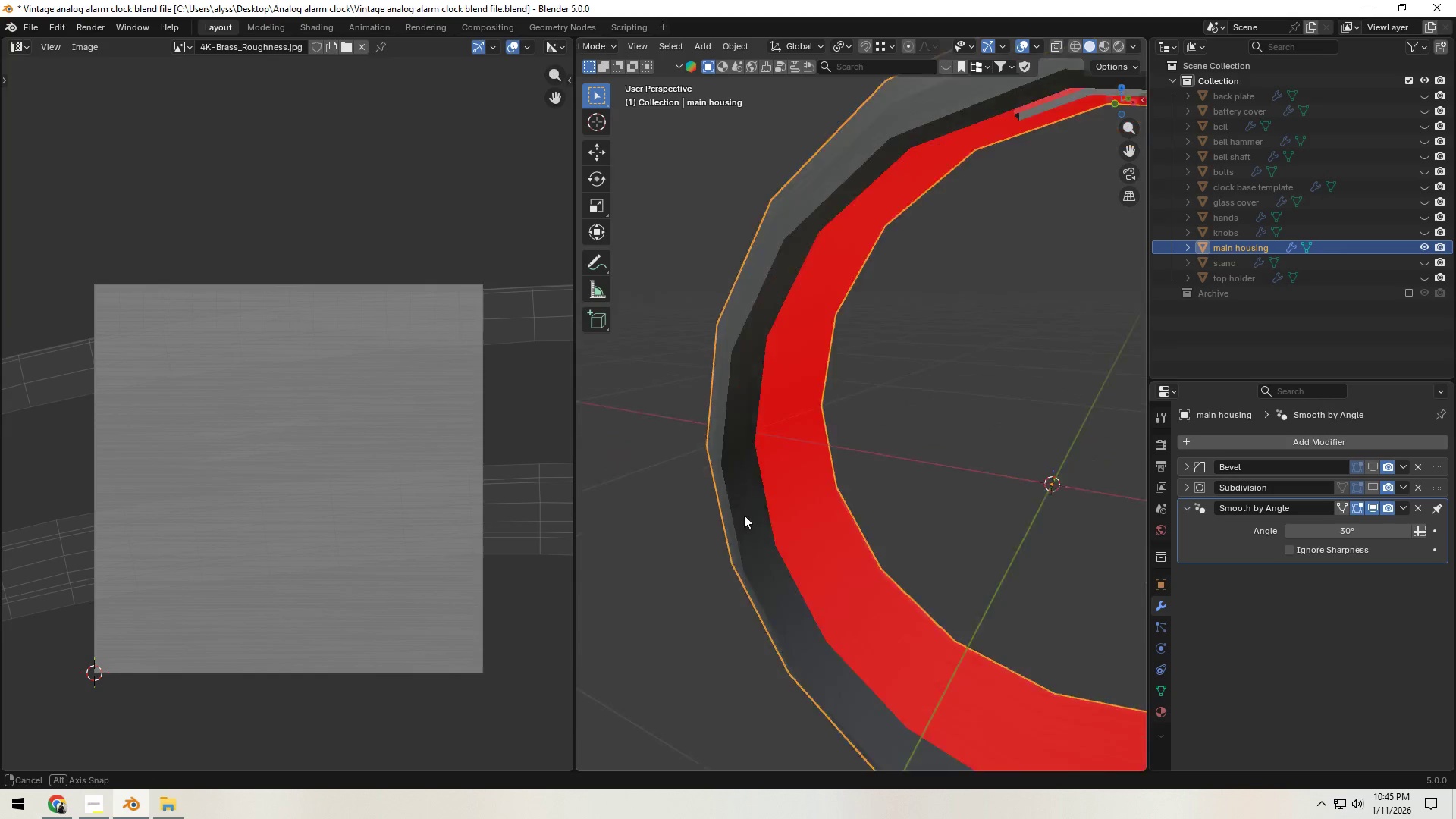 
scroll: coordinate [699, 515], scroll_direction: down, amount: 3.0
 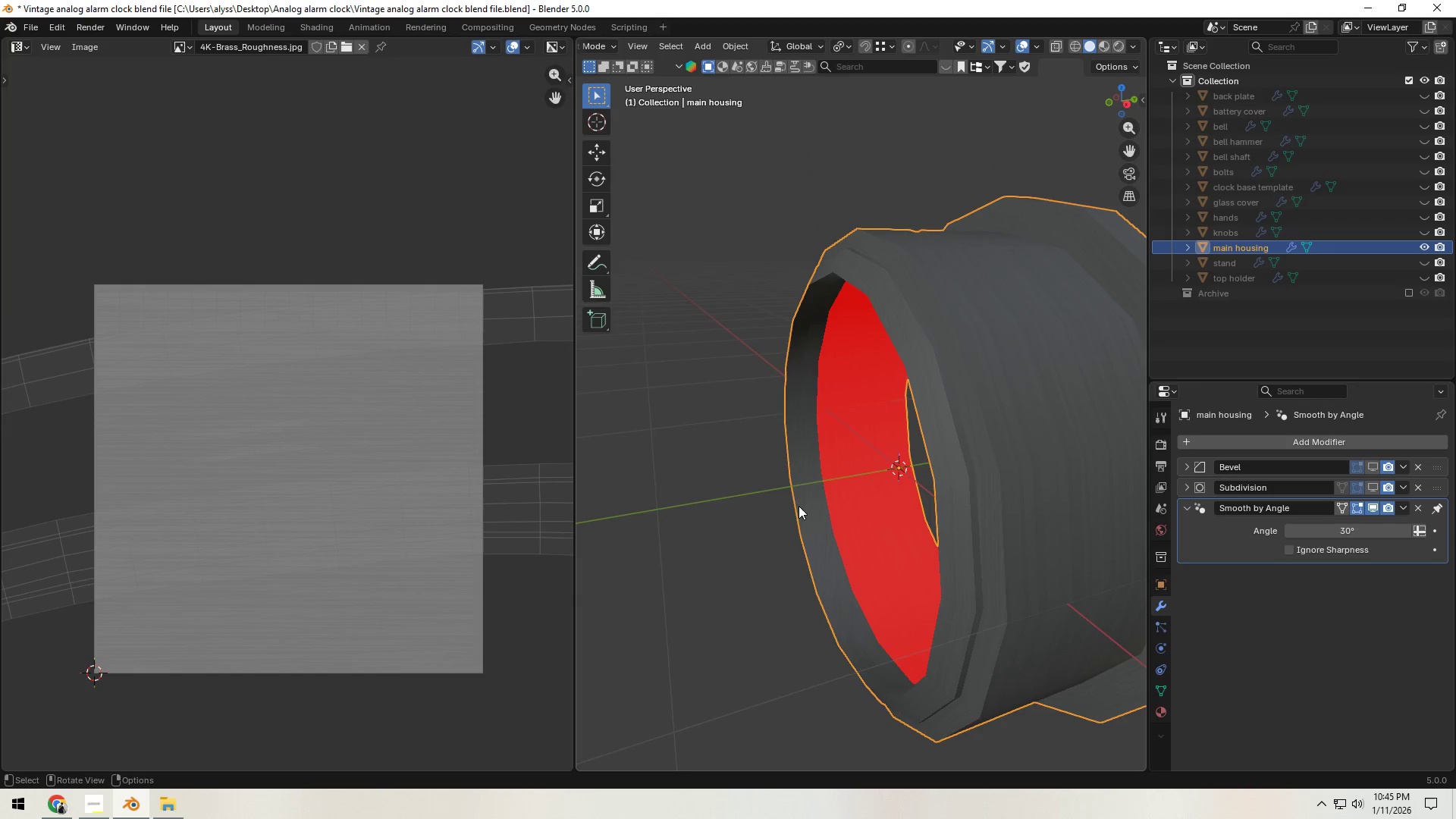 
hold_key(key=ShiftLeft, duration=0.48)
 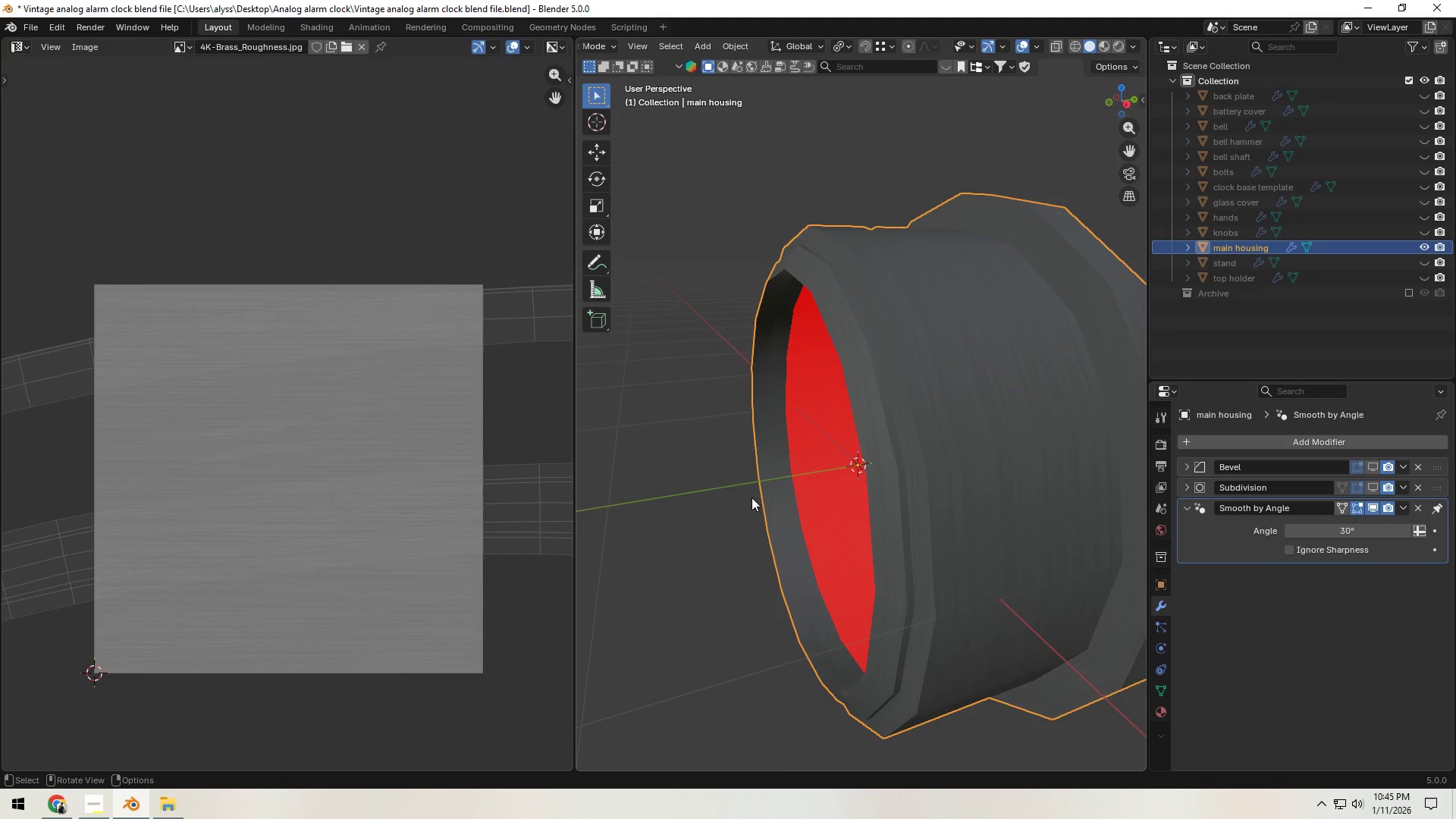 
key(Tab)
 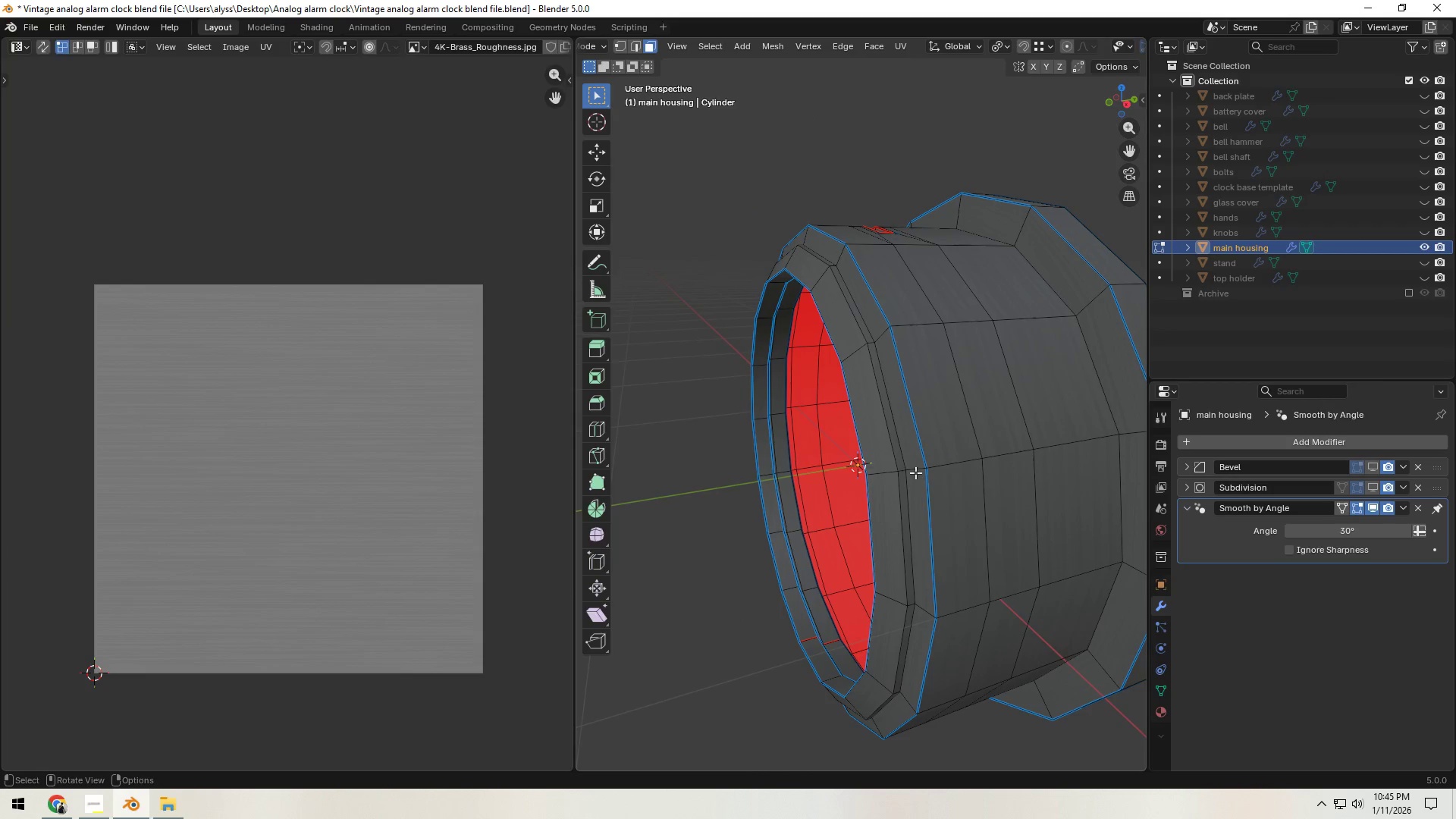 
hold_key(key=AltLeft, duration=0.56)
 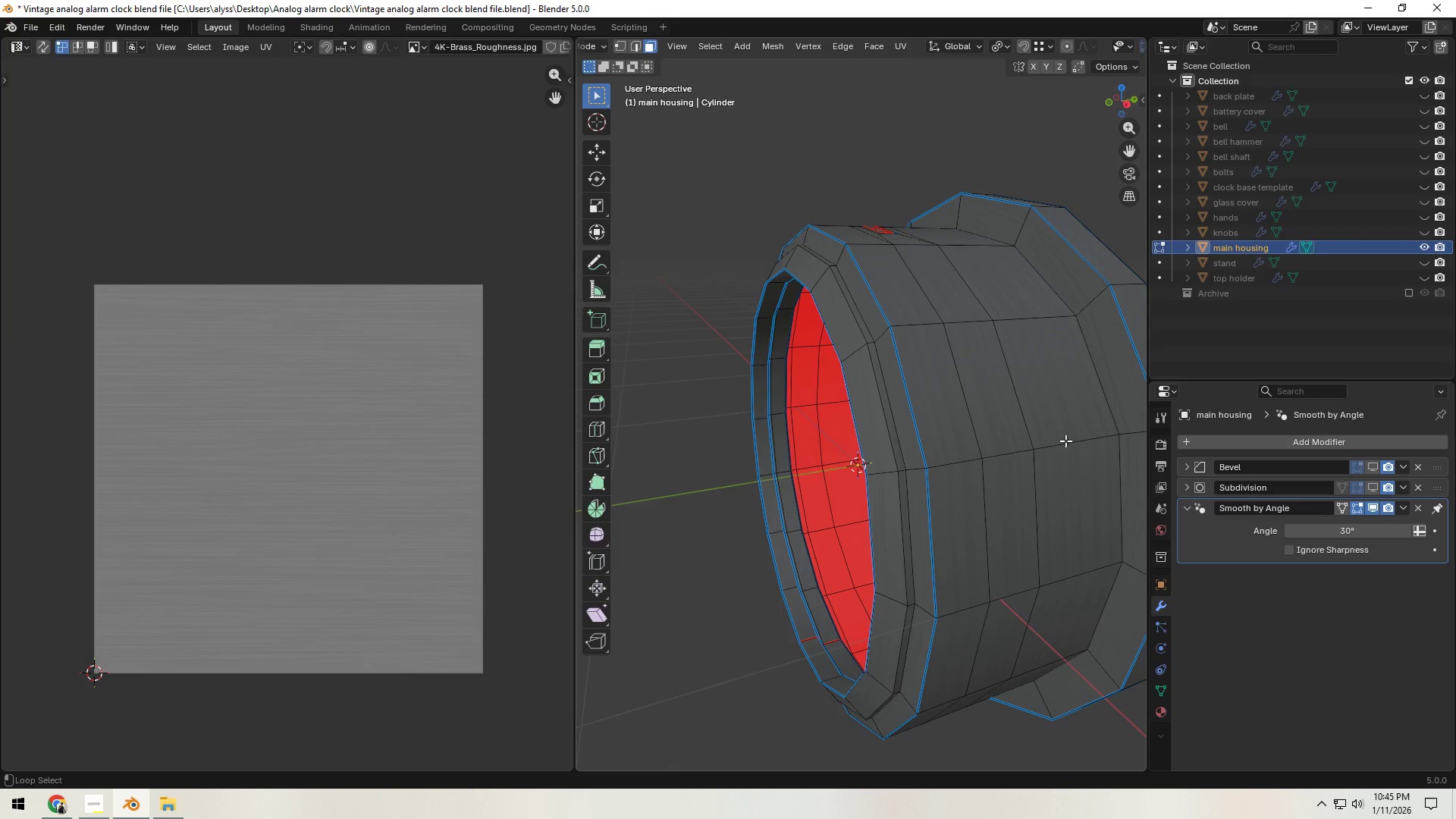 
key(Alt+Shift+ShiftLeft)
 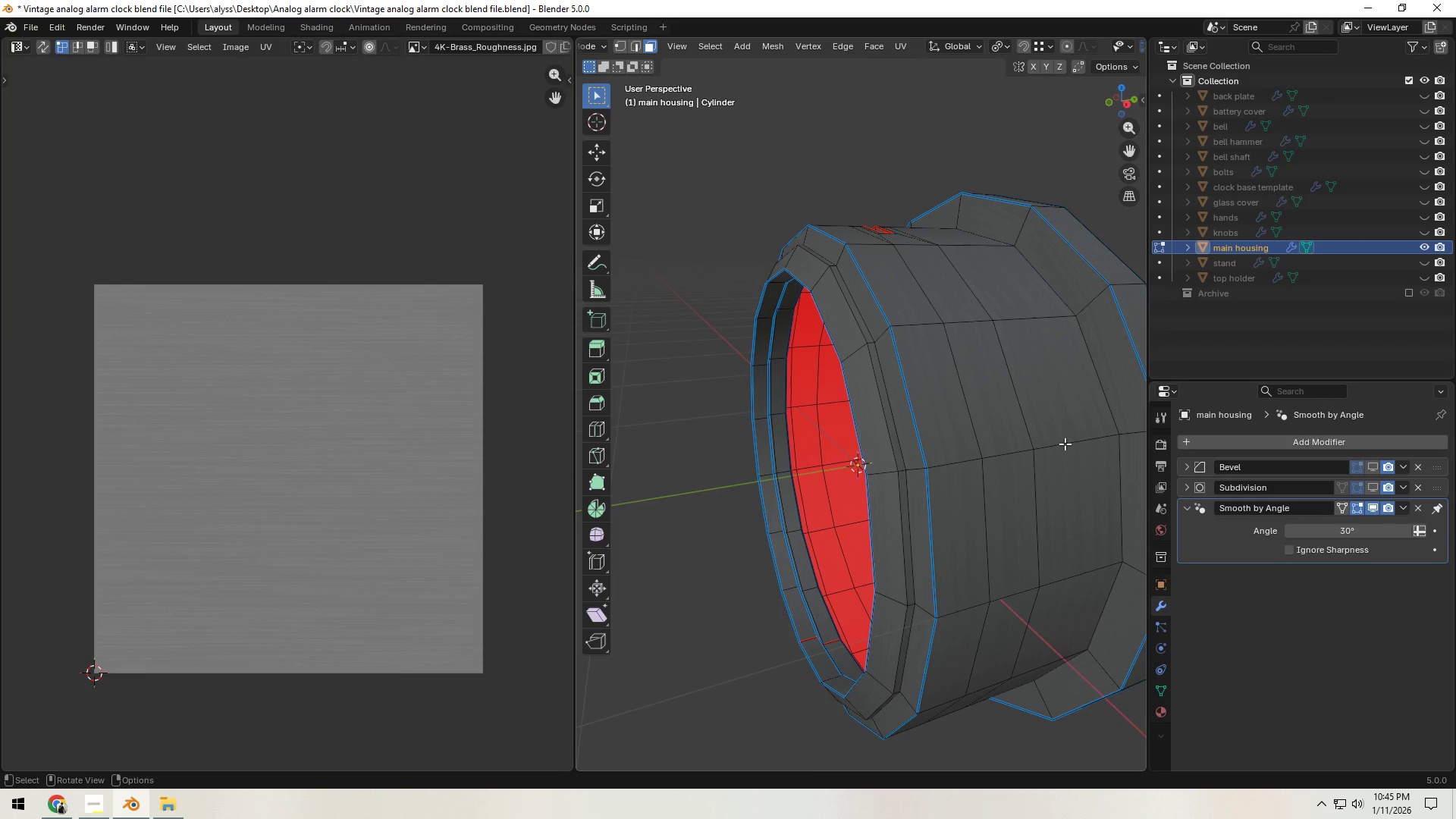 
hold_key(key=ShiftLeft, duration=3.86)
hold_key(key=AltLeft, duration=1.52)
left_click([1065, 441])
 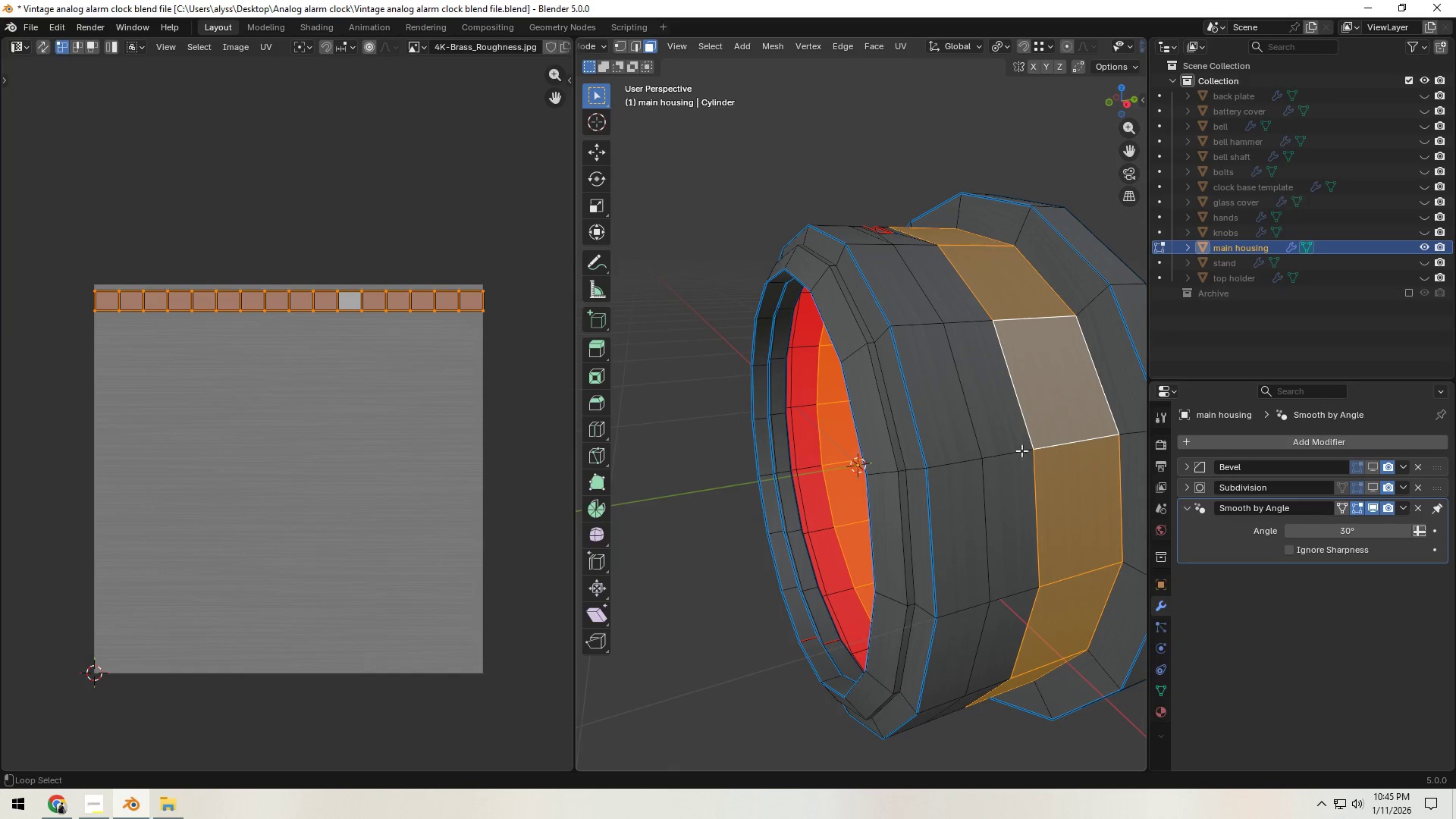 
double_click([1018, 450])
 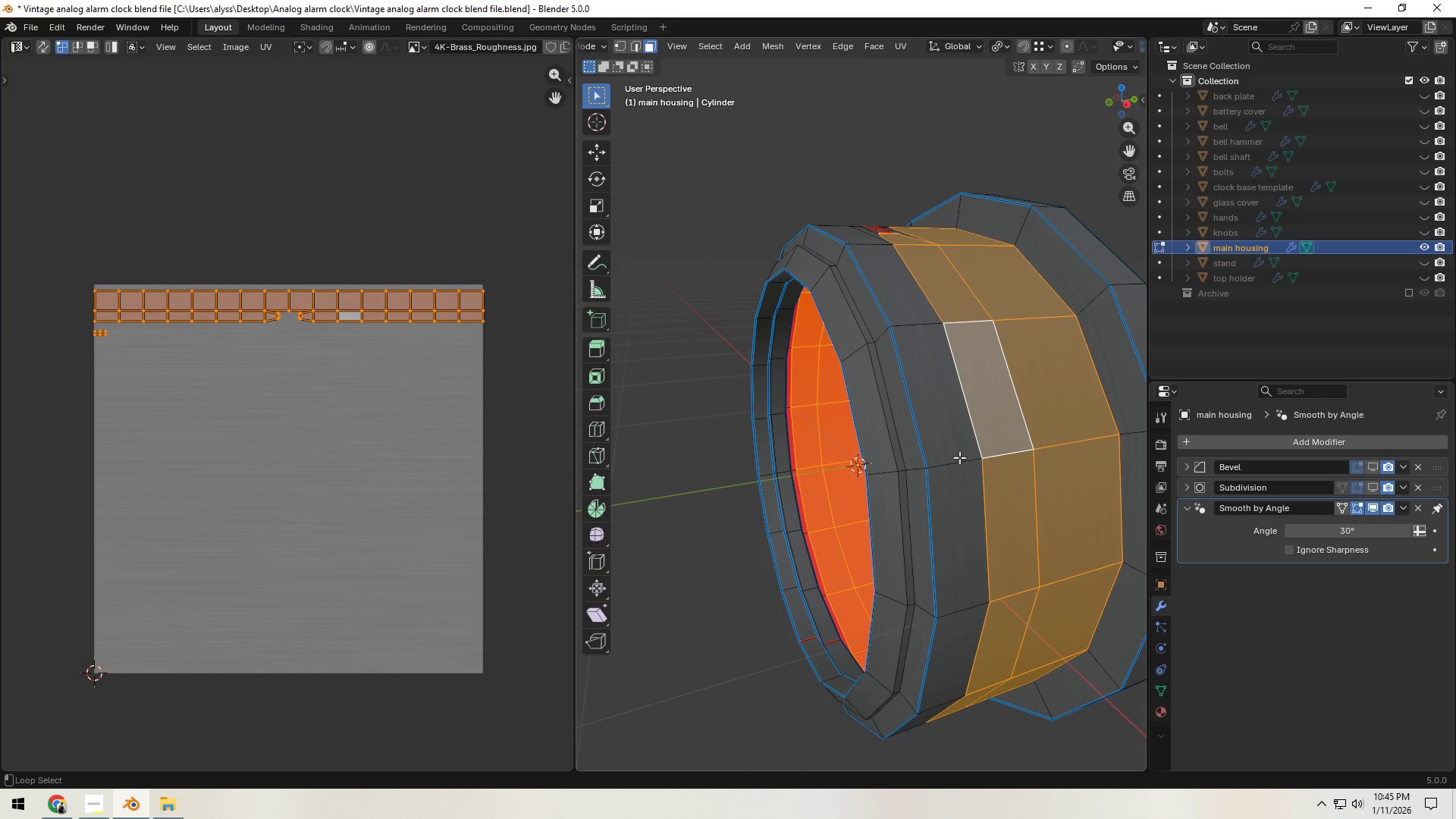 
triple_click([959, 457])
 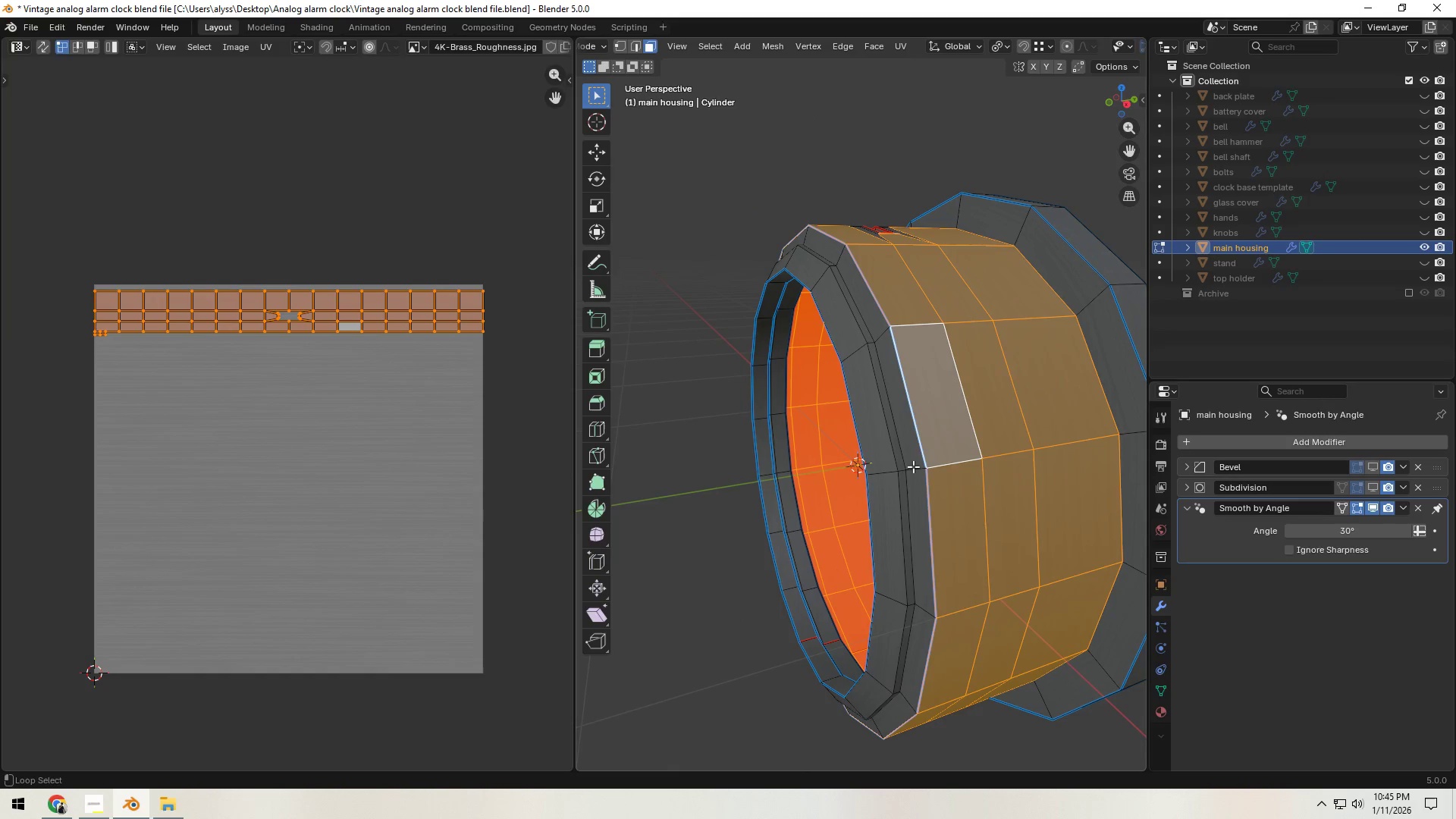 
hold_key(key=AltLeft, duration=1.5)
 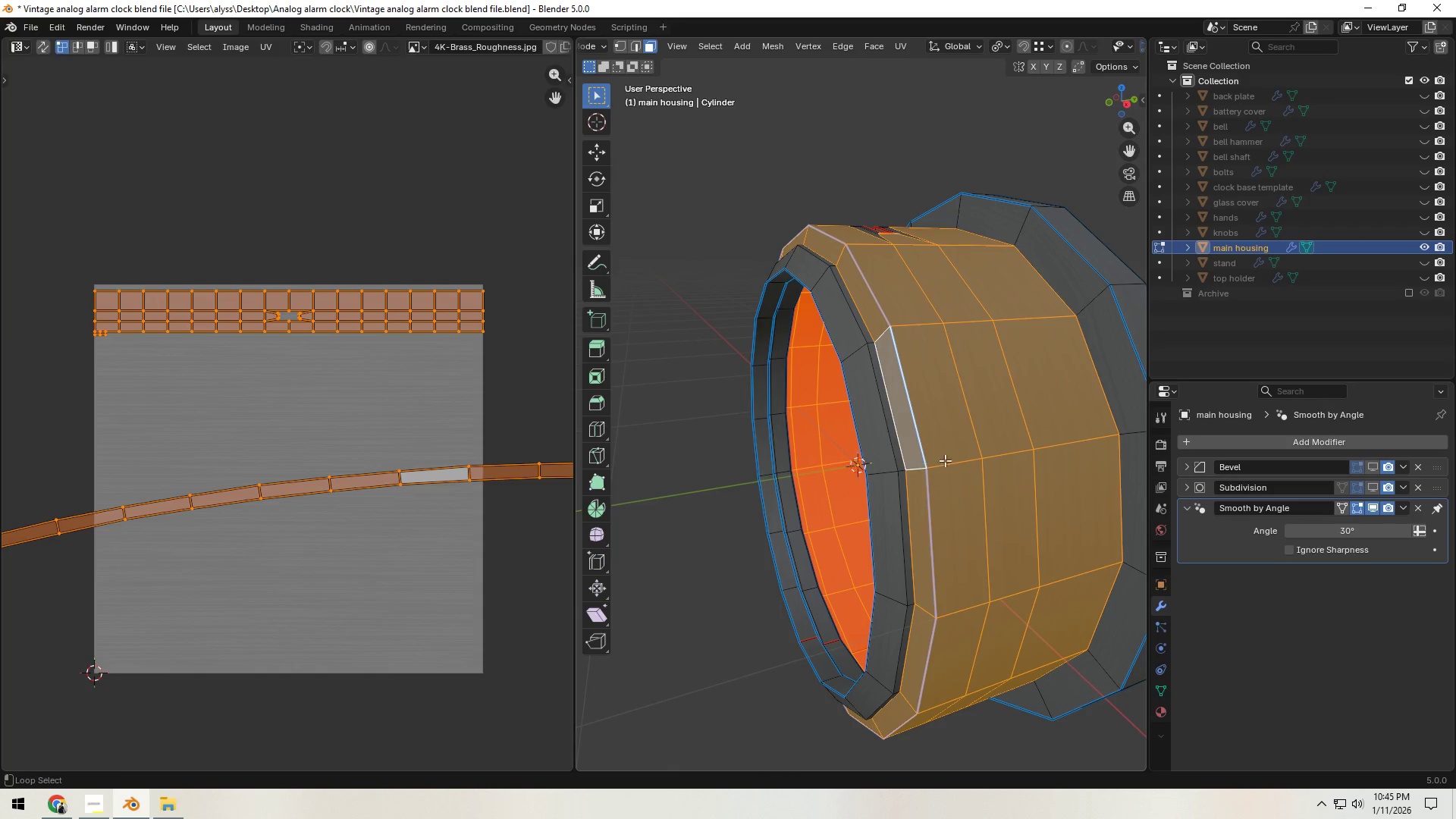 
hold_key(key=AltLeft, duration=0.58)
left_click([916, 464])
 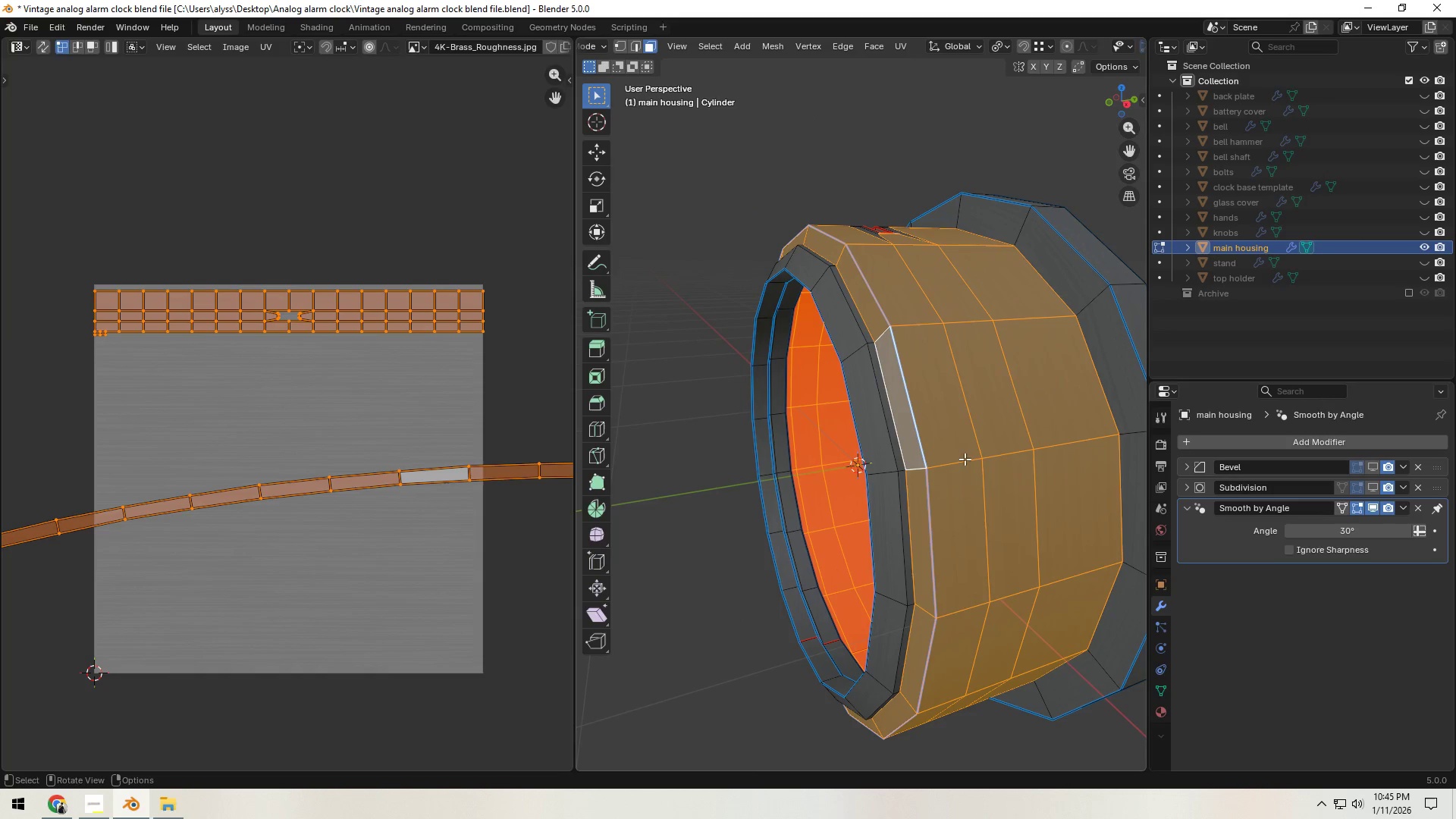 
hold_key(key=ShiftLeft, duration=0.38)
 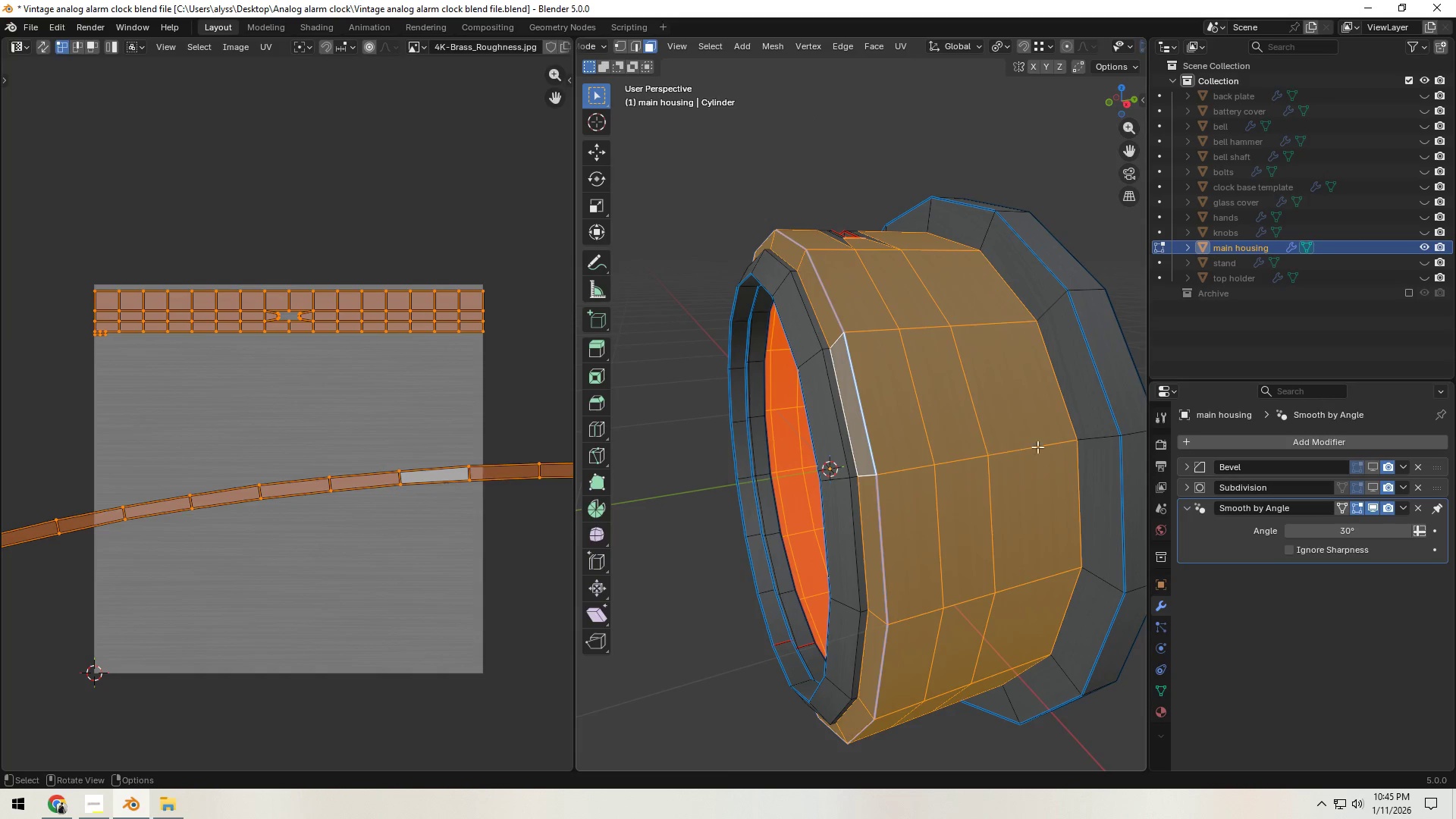 
hold_key(key=ShiftLeft, duration=1.2)
hold_key(key=AltLeft, duration=1.11)
left_click([1089, 435])
 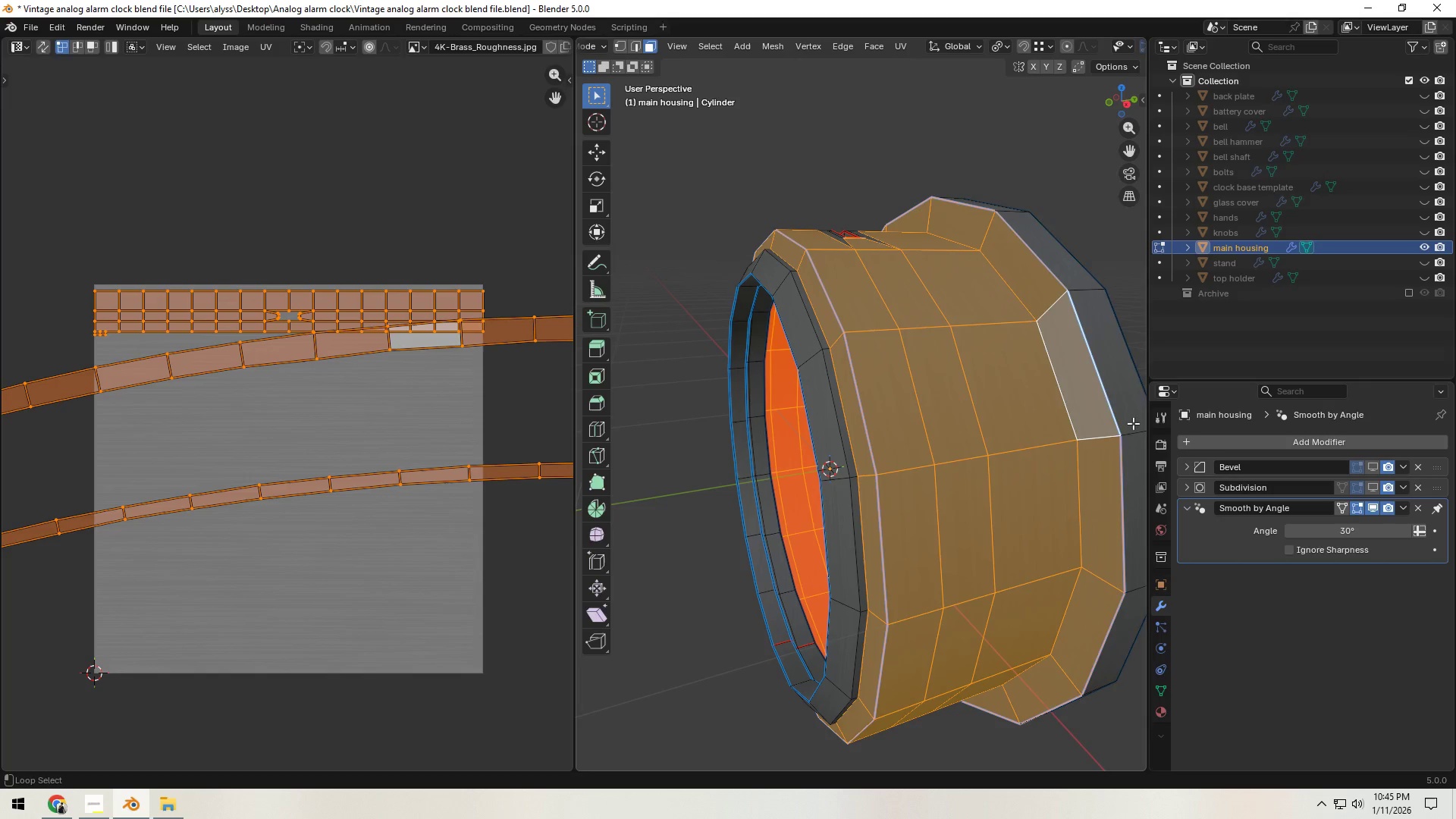 
left_click([1134, 422])
 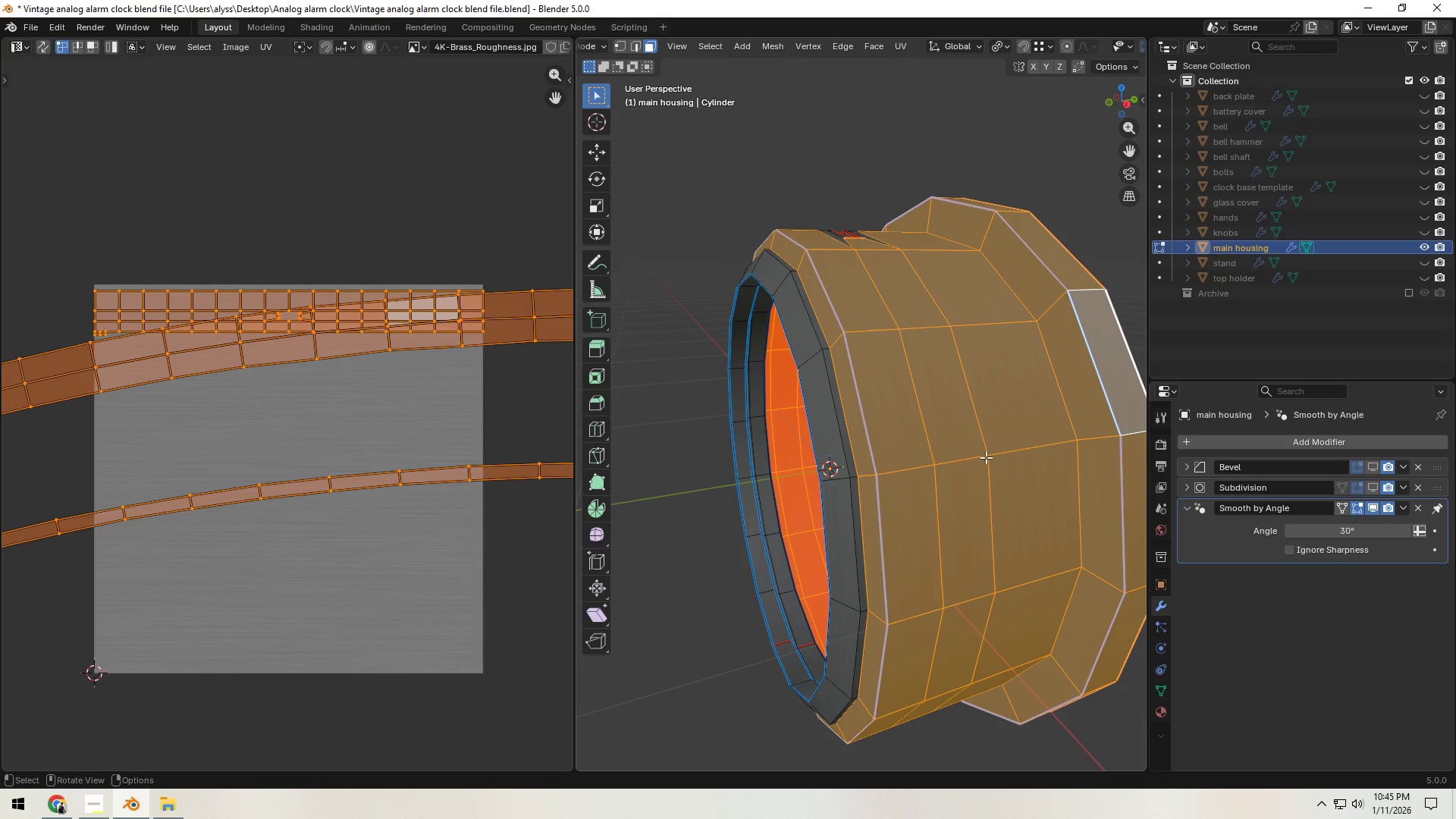 
key(U)
 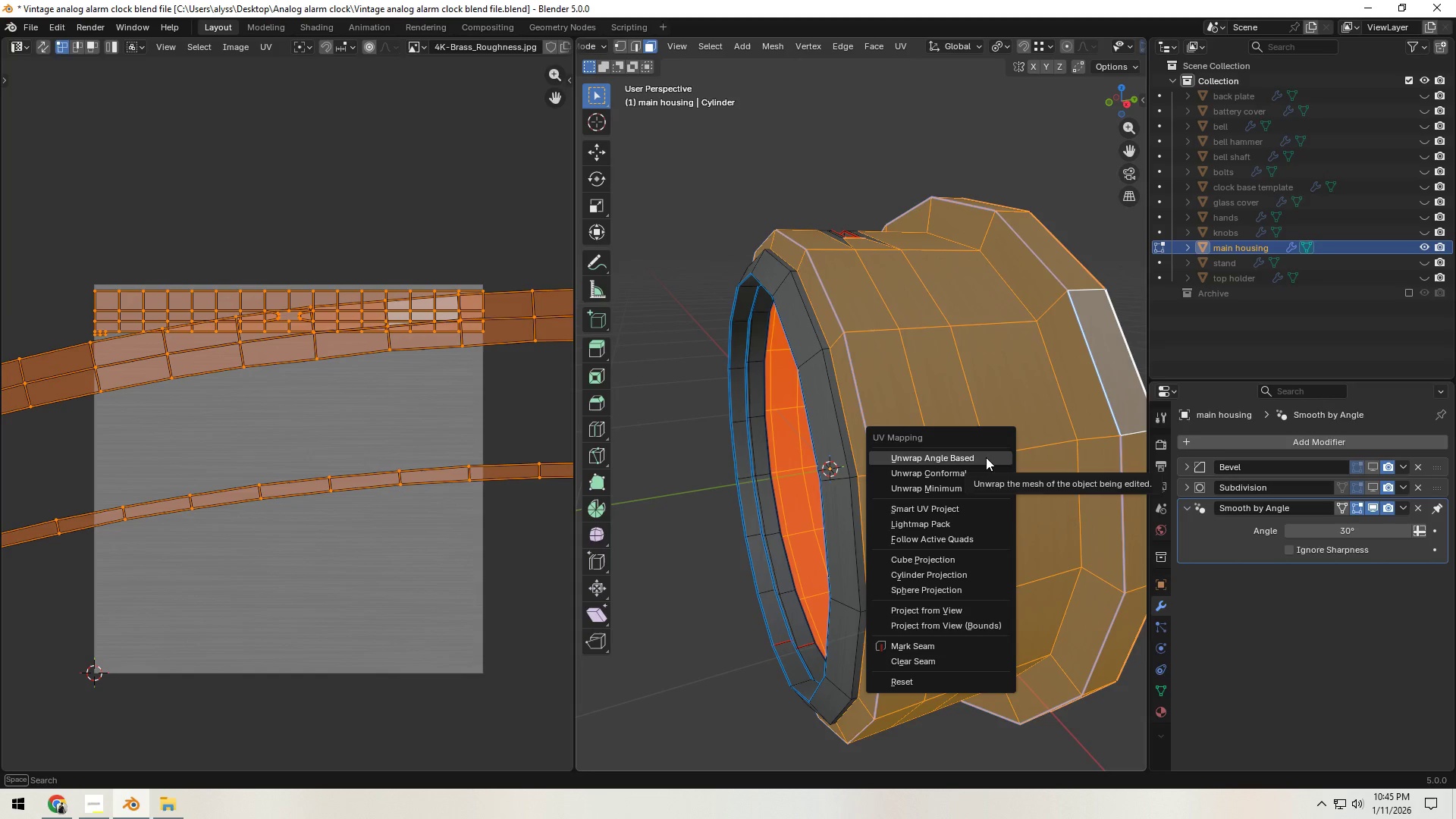 
left_click([986, 457])
 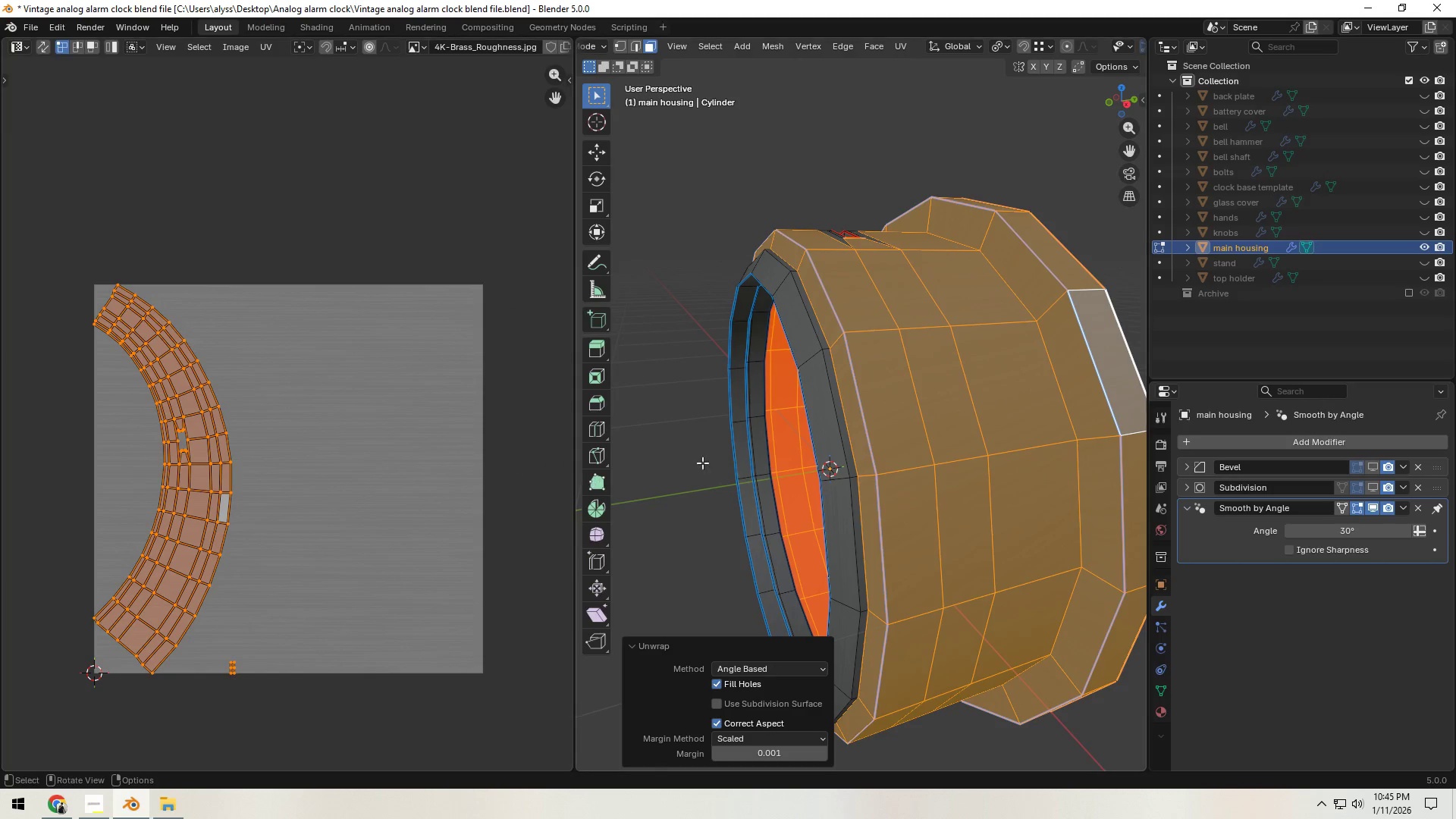 
scroll: coordinate [913, 446], scroll_direction: down, amount: 2.0
 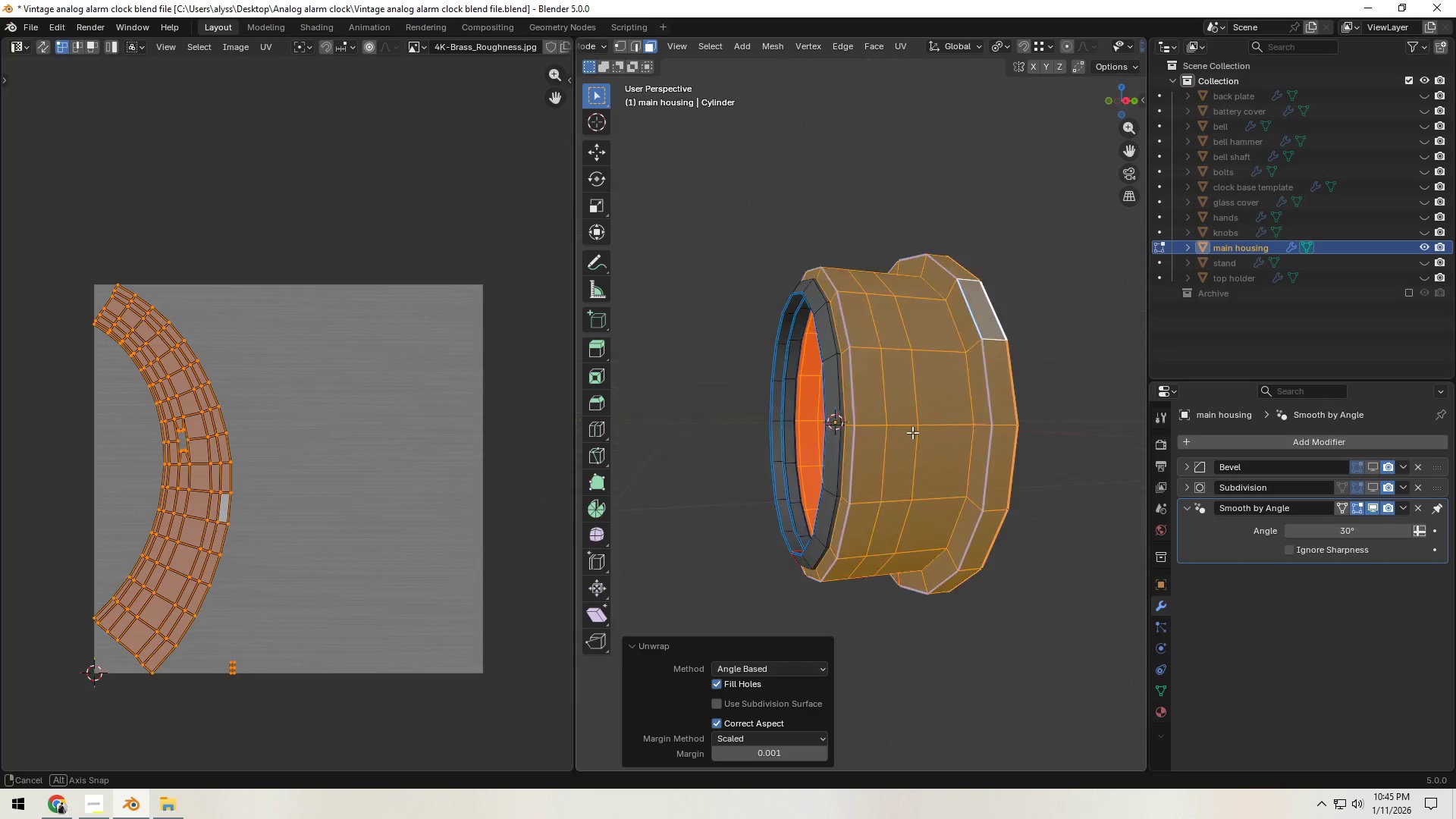 
key(Shift+ShiftLeft)
 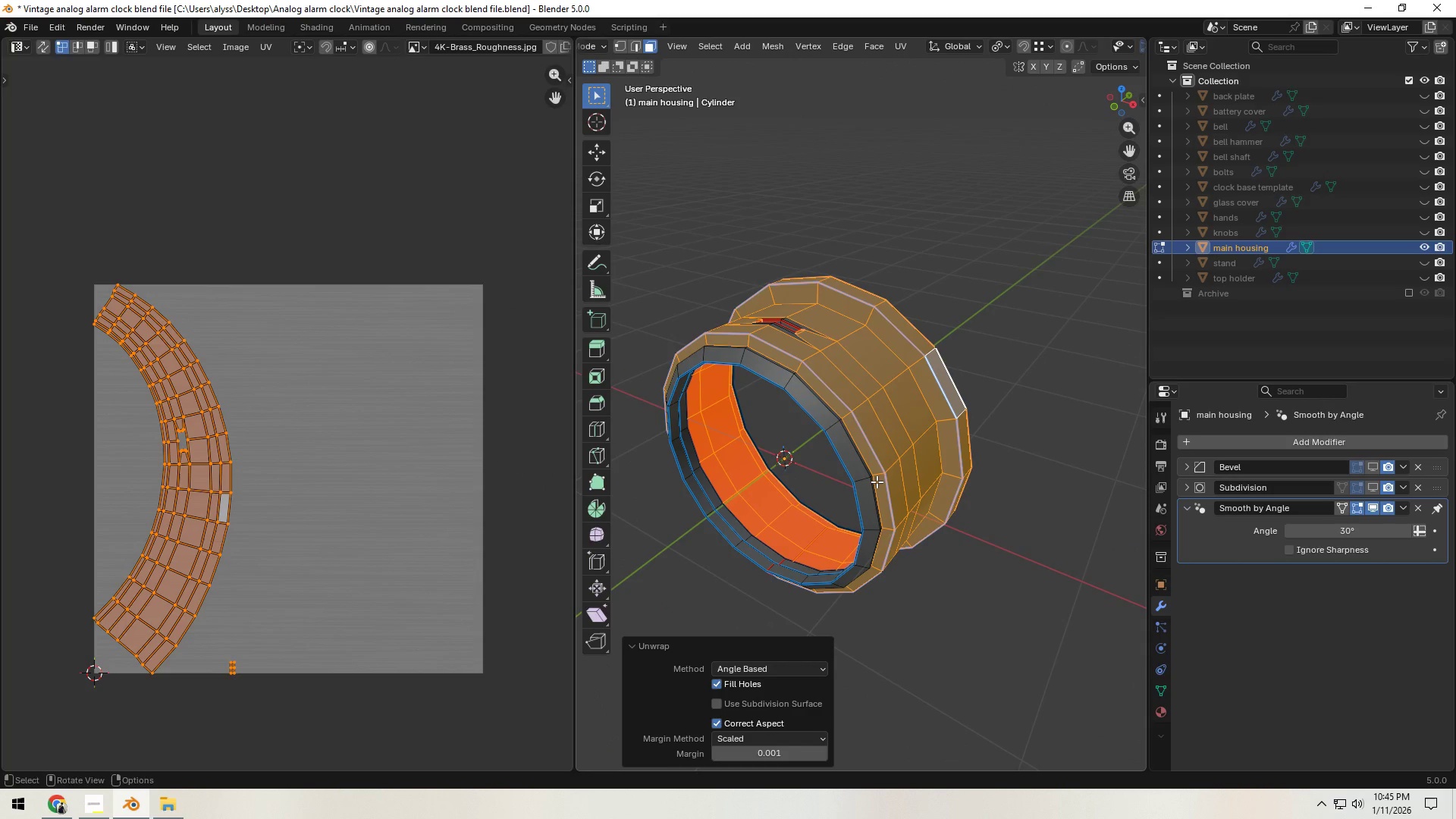 
hold_key(key=ShiftLeft, duration=3.62)
hold_key(key=AltLeft, duration=1.5)
left_click([878, 469])
 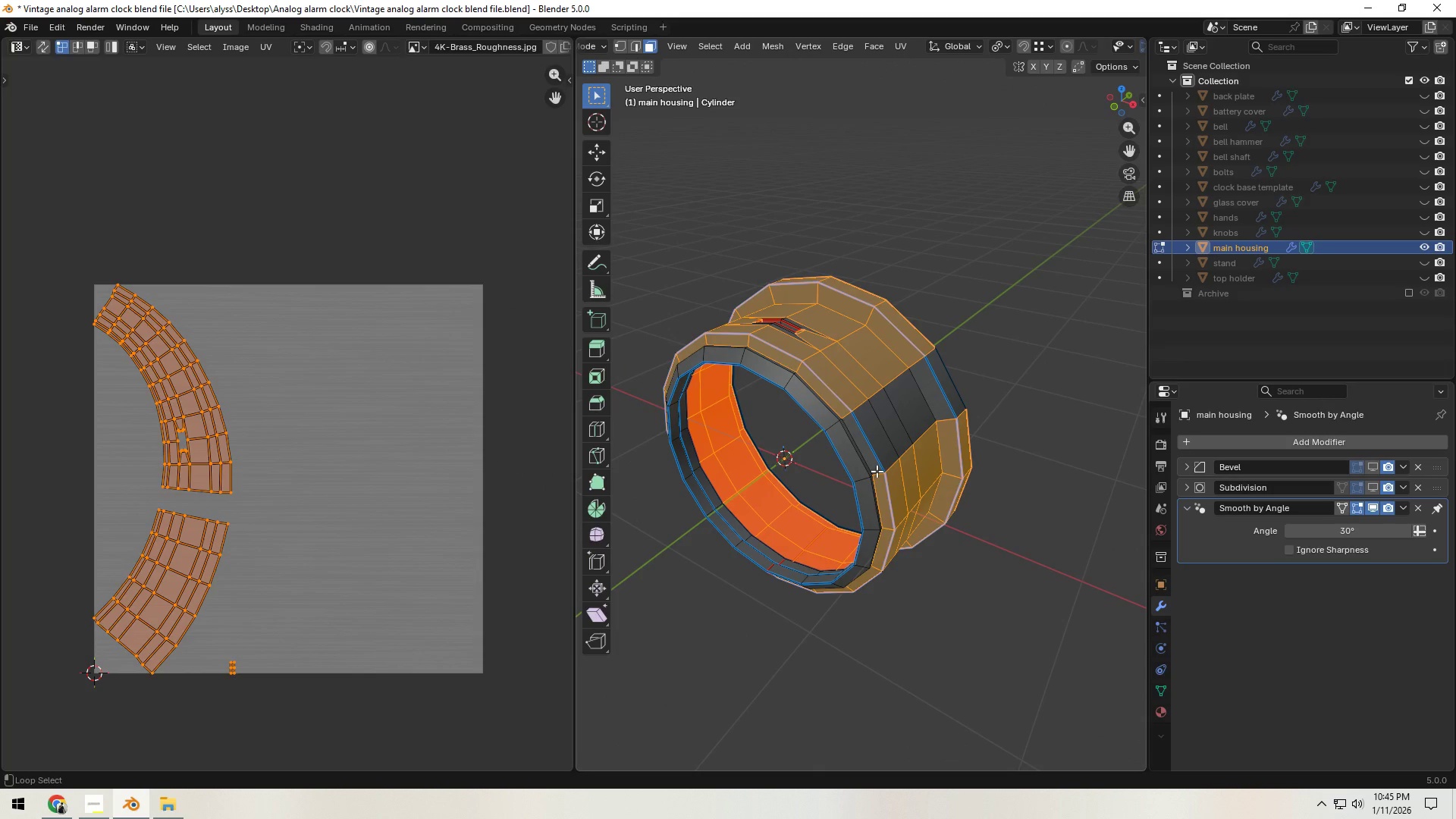 
left_click([877, 471])
 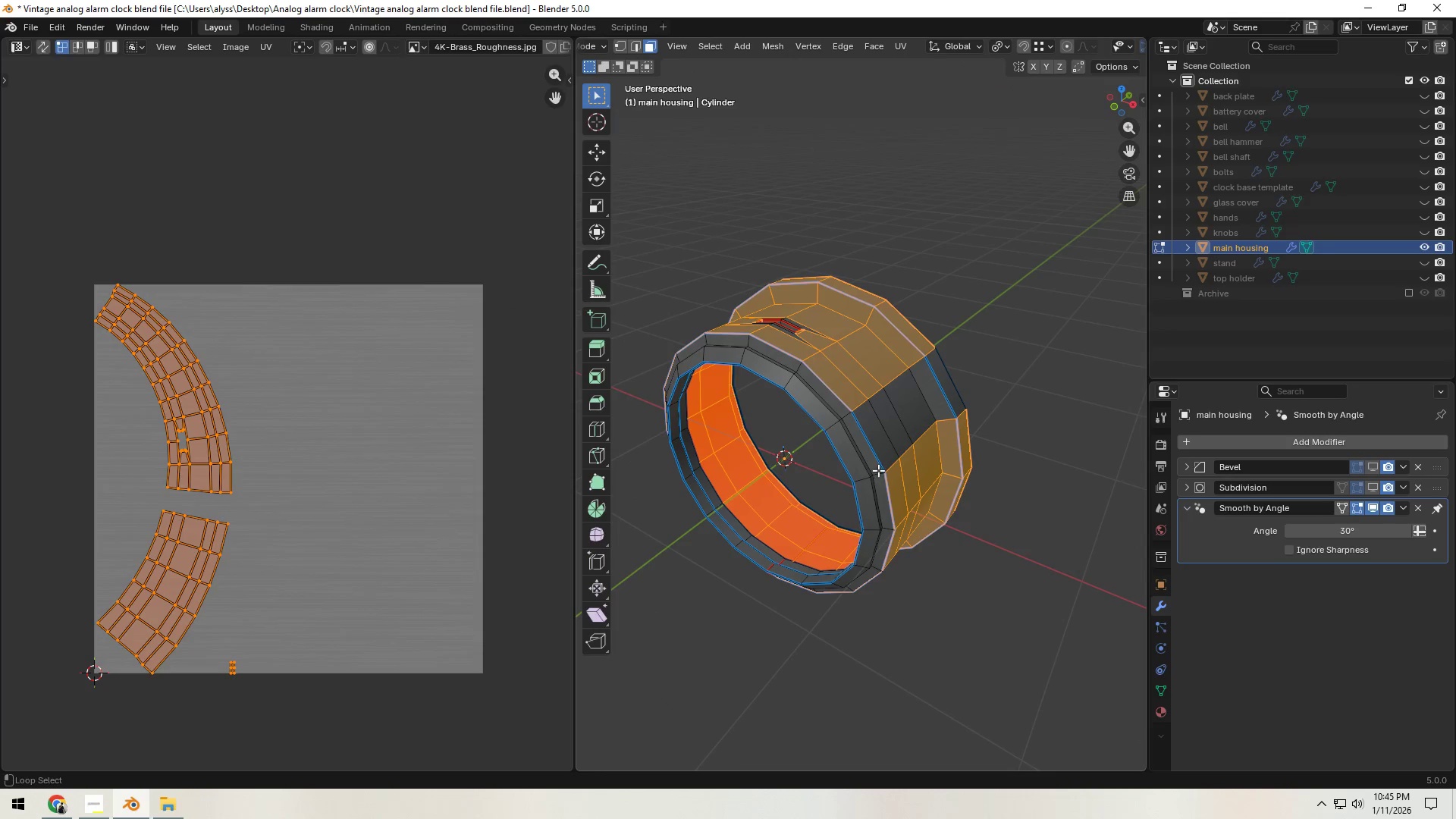 
key(Alt+Shift+AltLeft)
 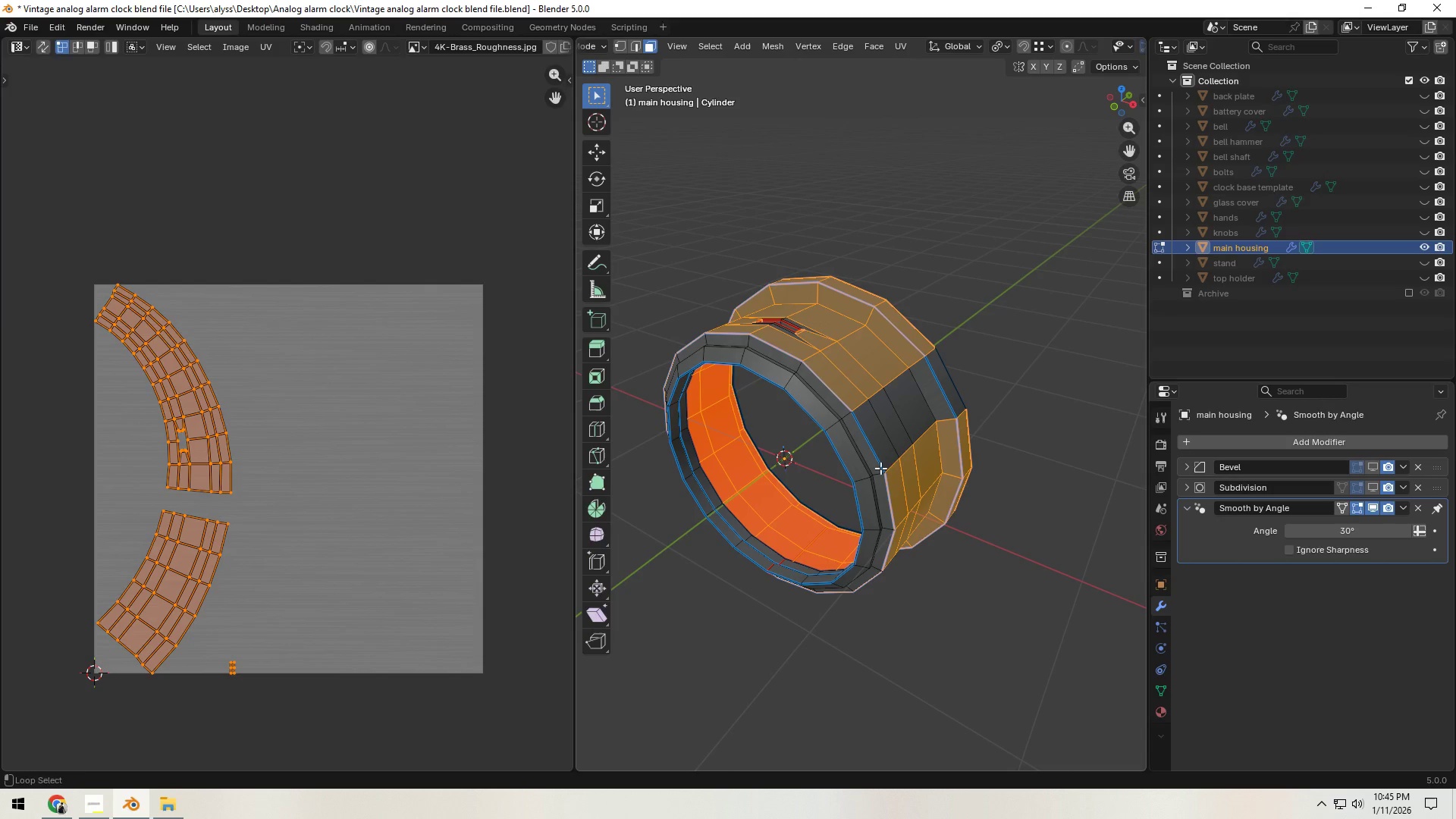 
key(Alt+Shift+AltLeft)
 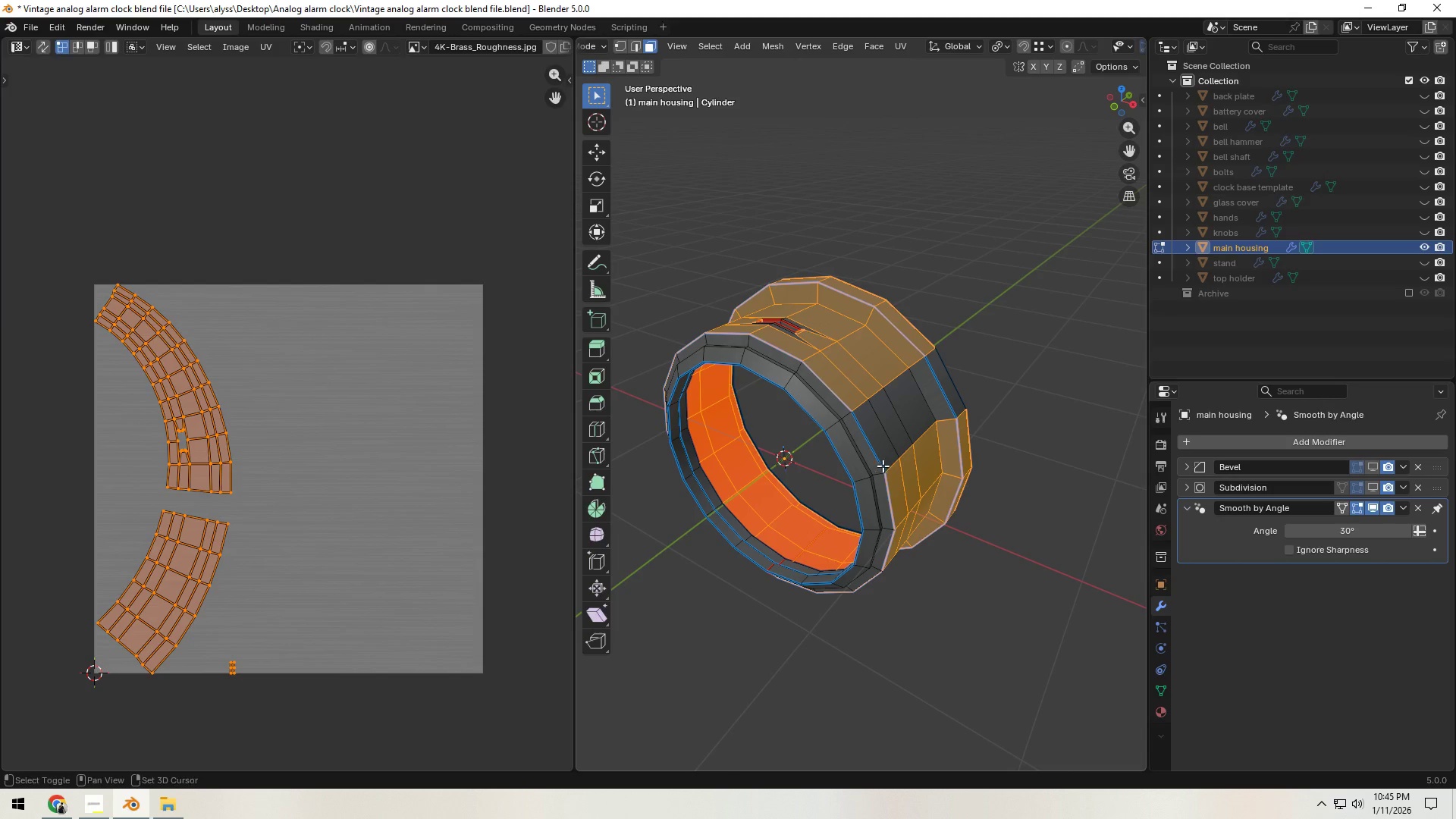 
key(Alt+Shift+AltLeft)
 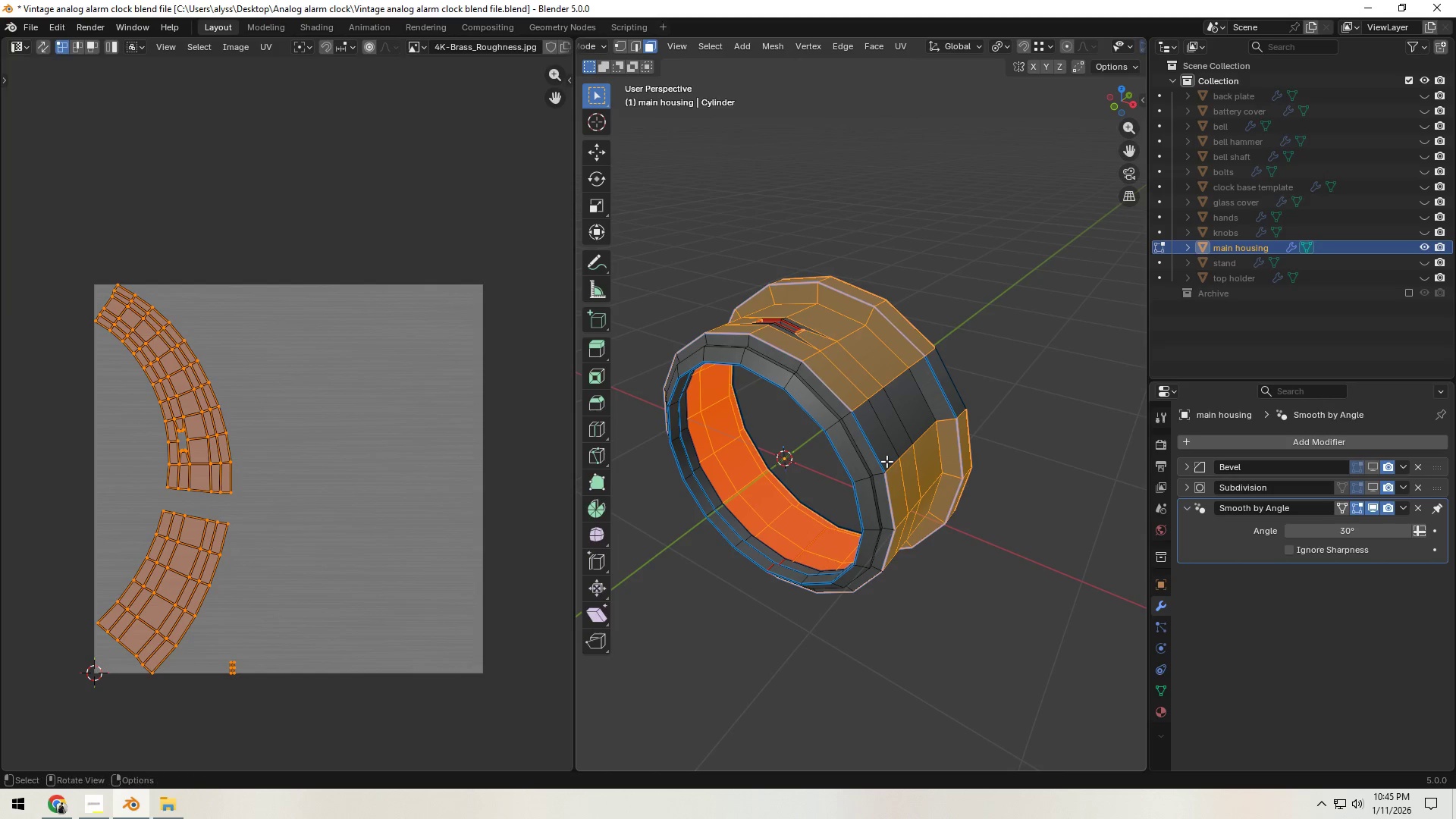 
hold_key(key=AltLeft, duration=2.98)
left_click([890, 460])
 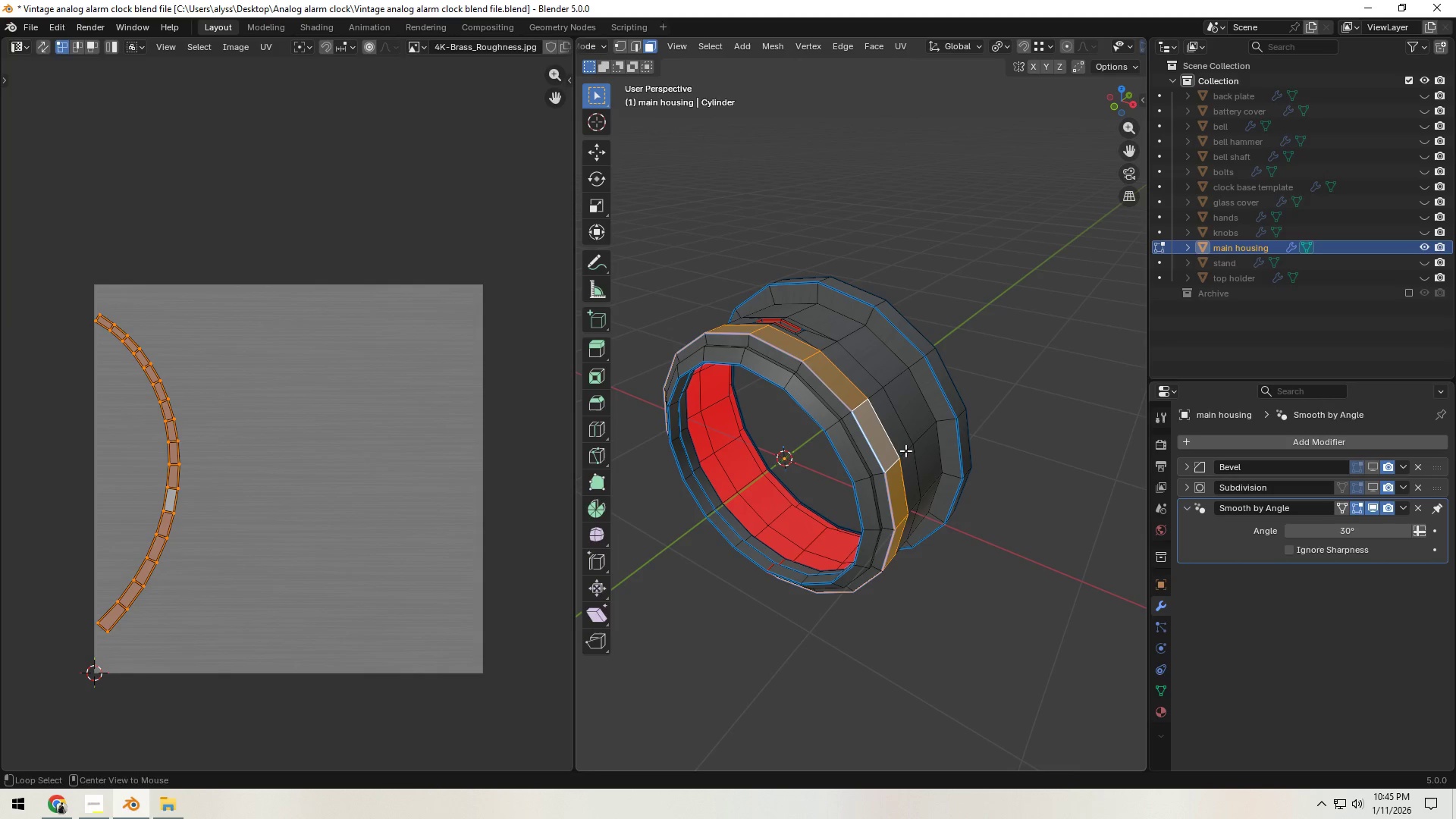 
hold_key(key=ShiftLeft, duration=1.5)
left_click([905, 449])
 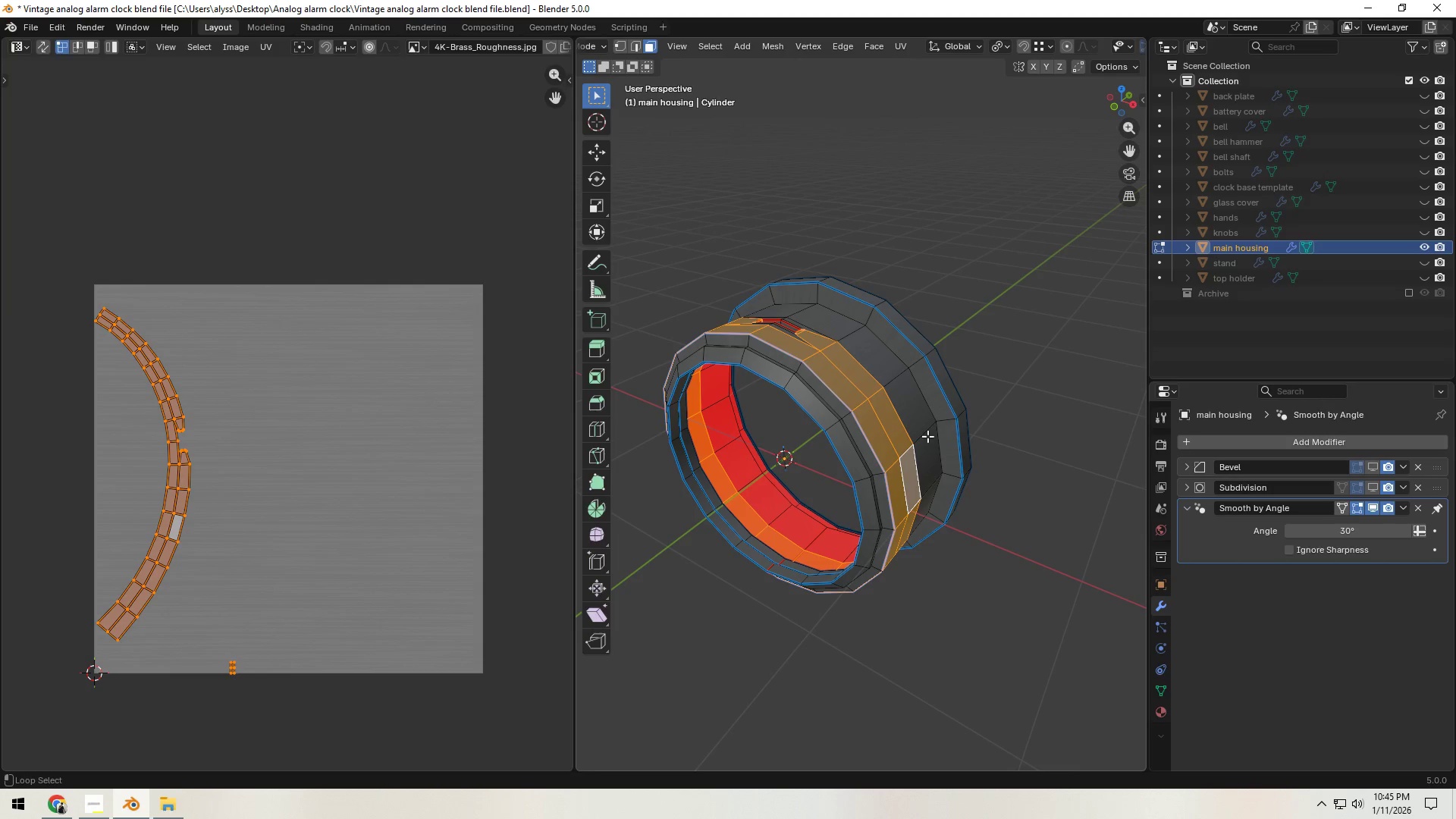 
left_click([924, 432])
 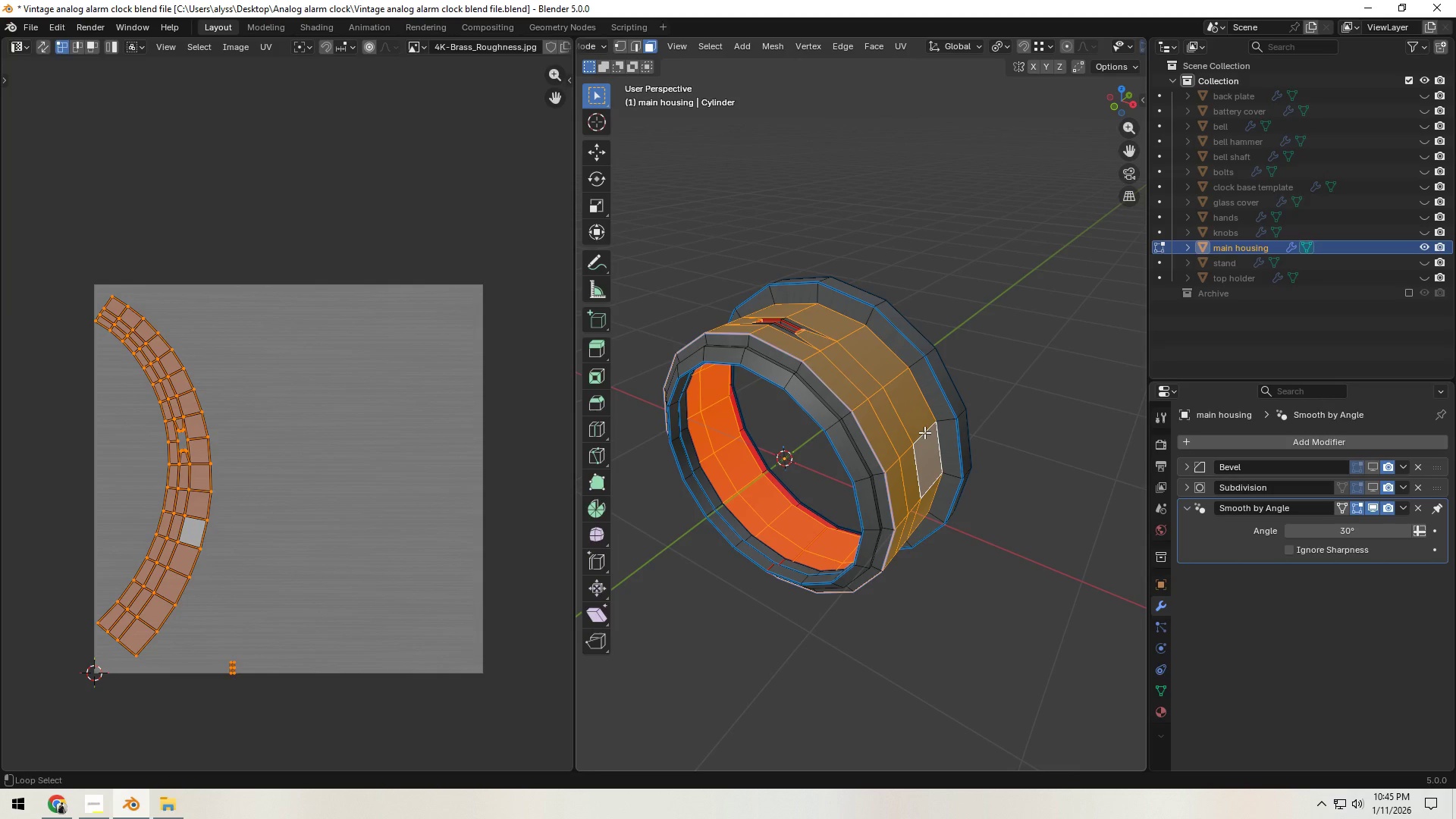 
hold_key(key=ShiftLeft, duration=0.42)
 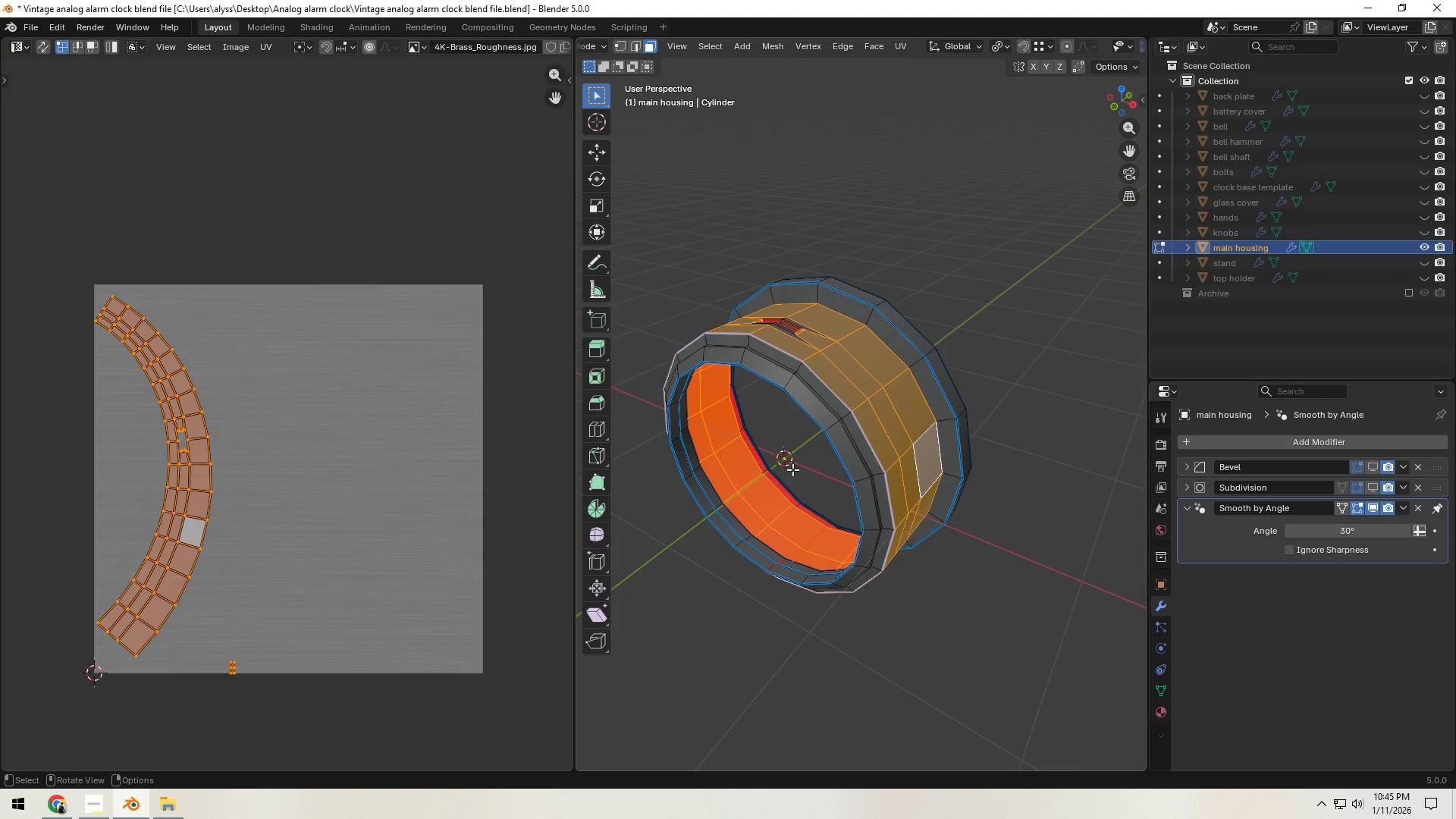 
key(U)
 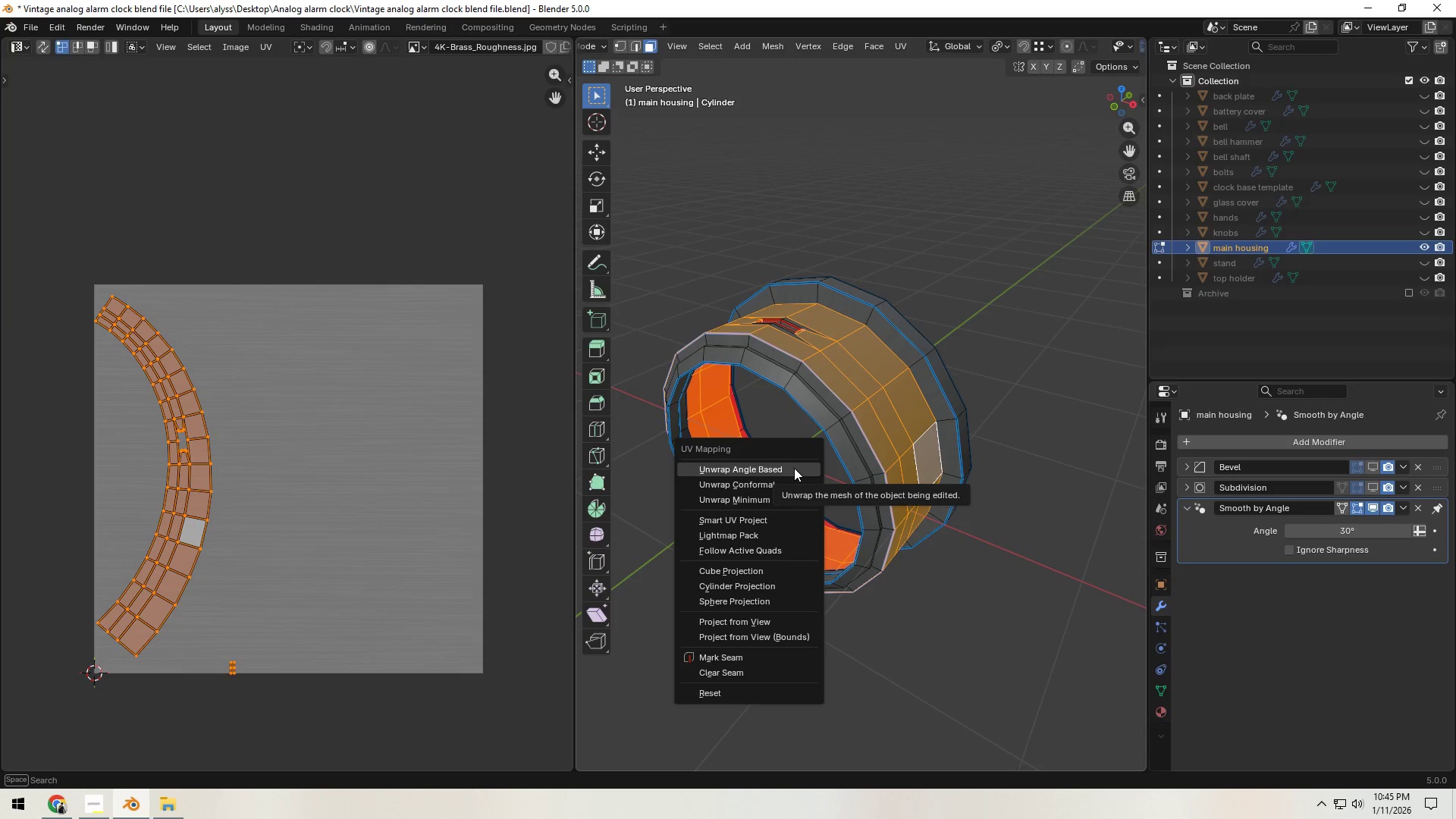 
left_click([794, 468])
 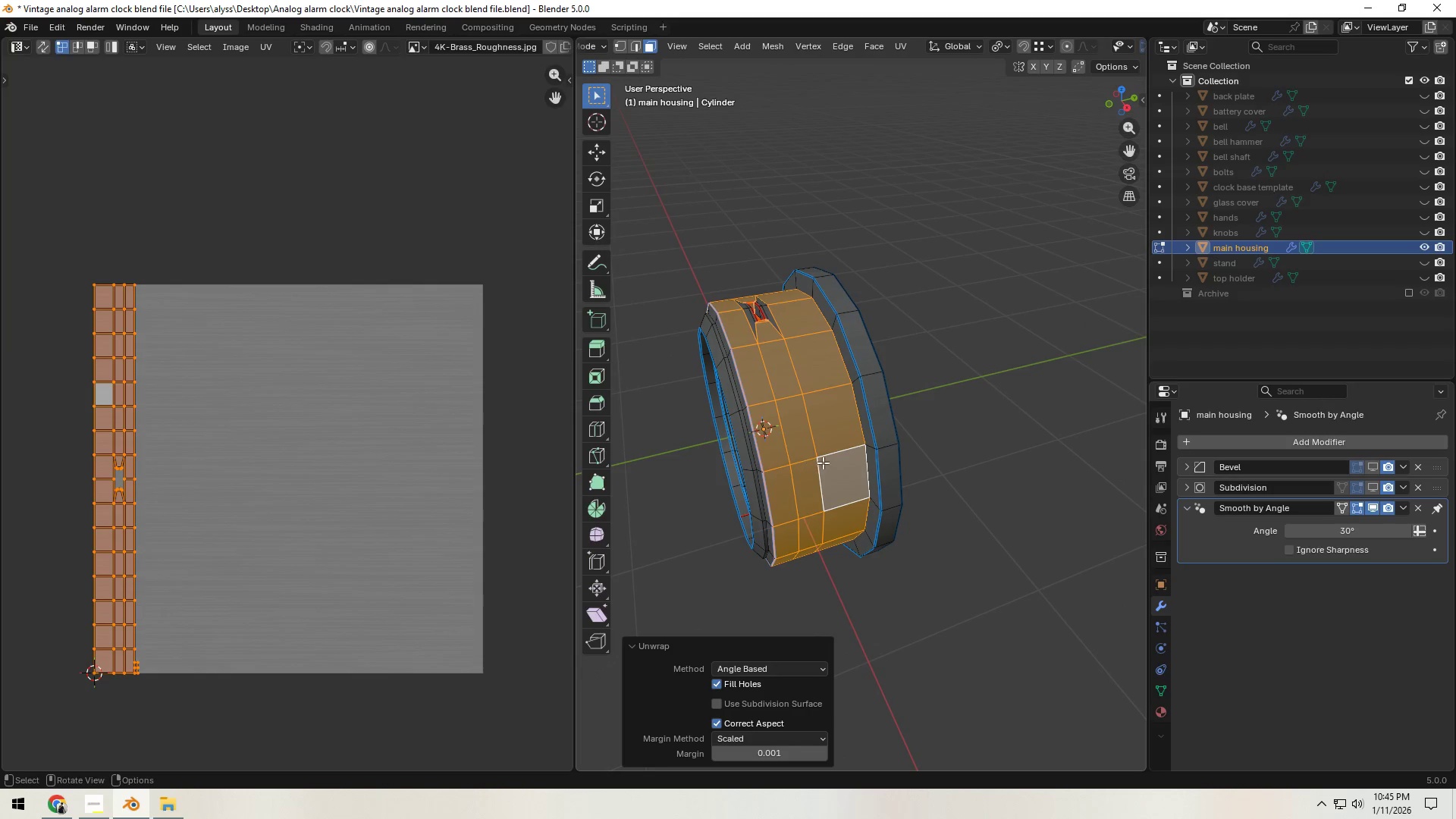 
scroll: coordinate [848, 450], scroll_direction: up, amount: 2.0
 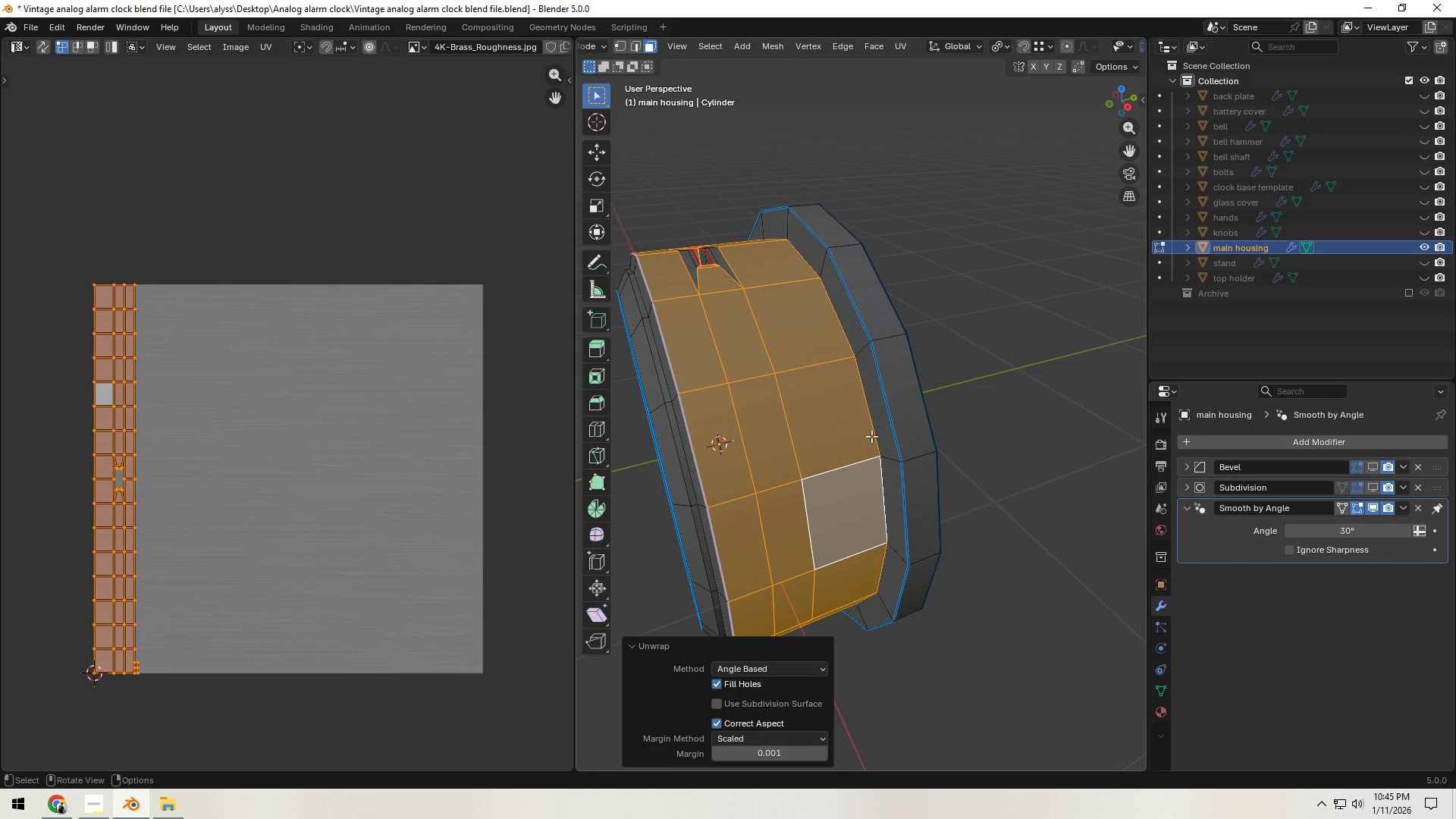 
hold_key(key=AltLeft, duration=1.19)
left_click([890, 453])
 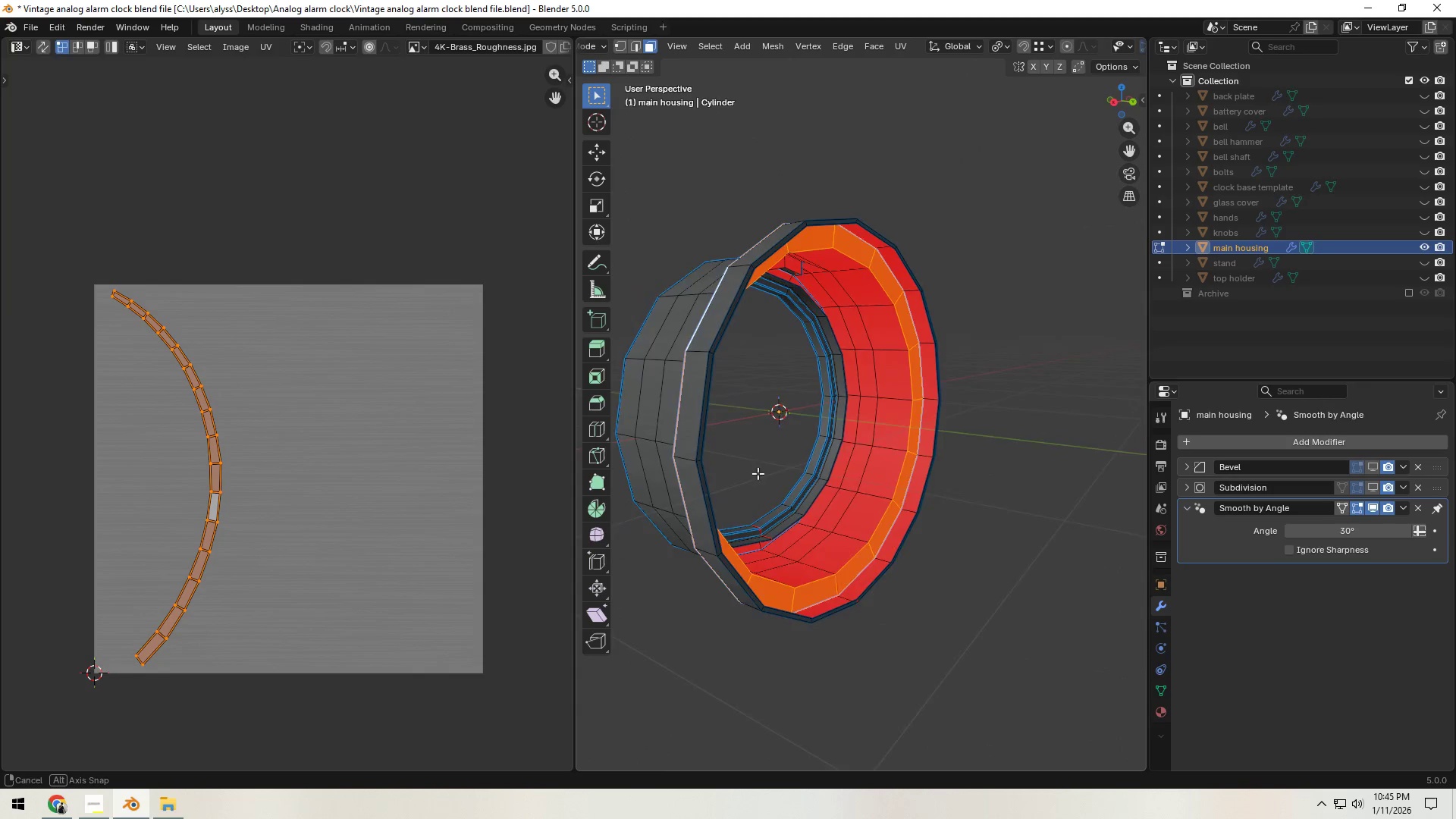 
wait(5.59)
 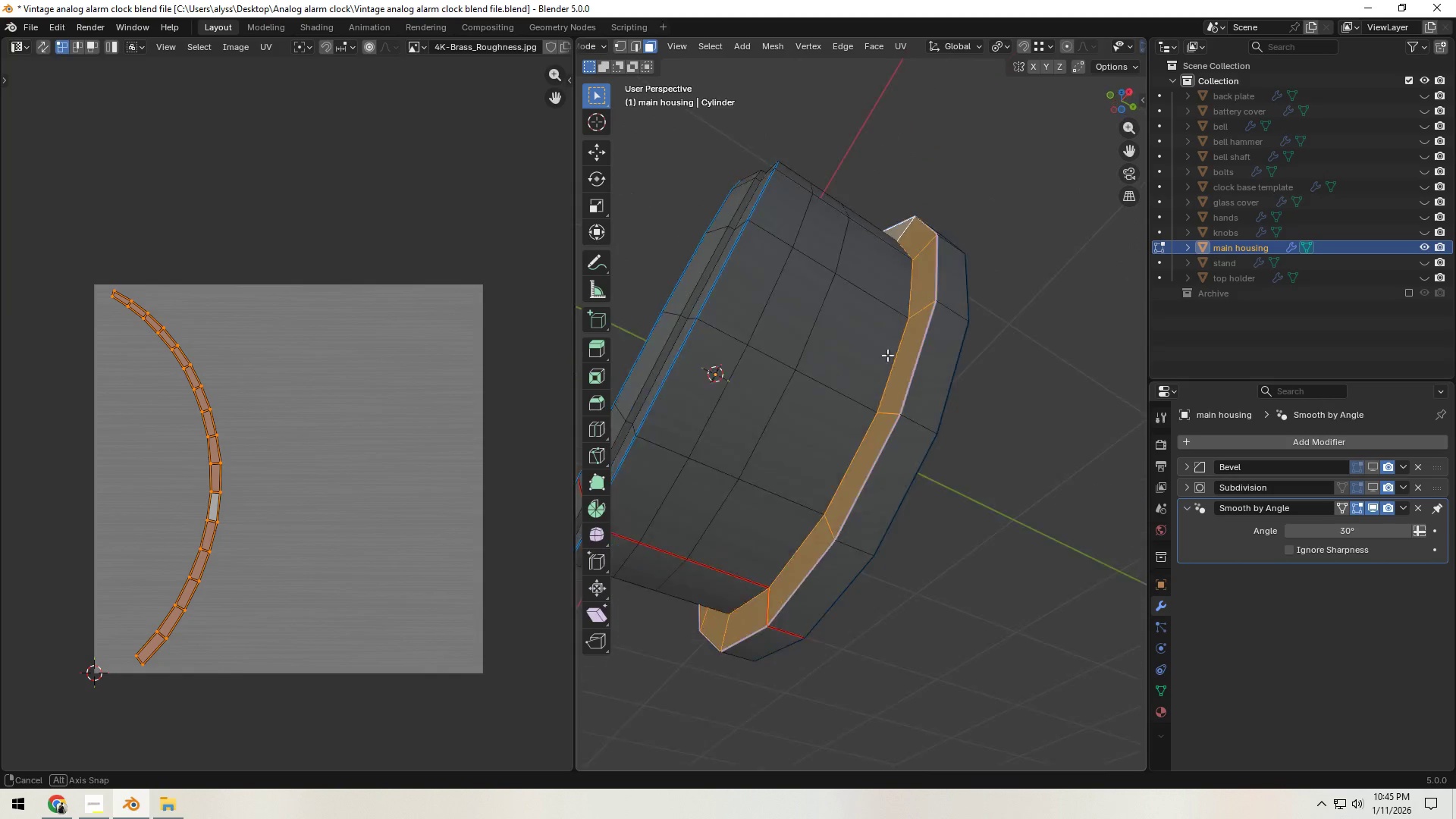 
left_click([993, 446])
 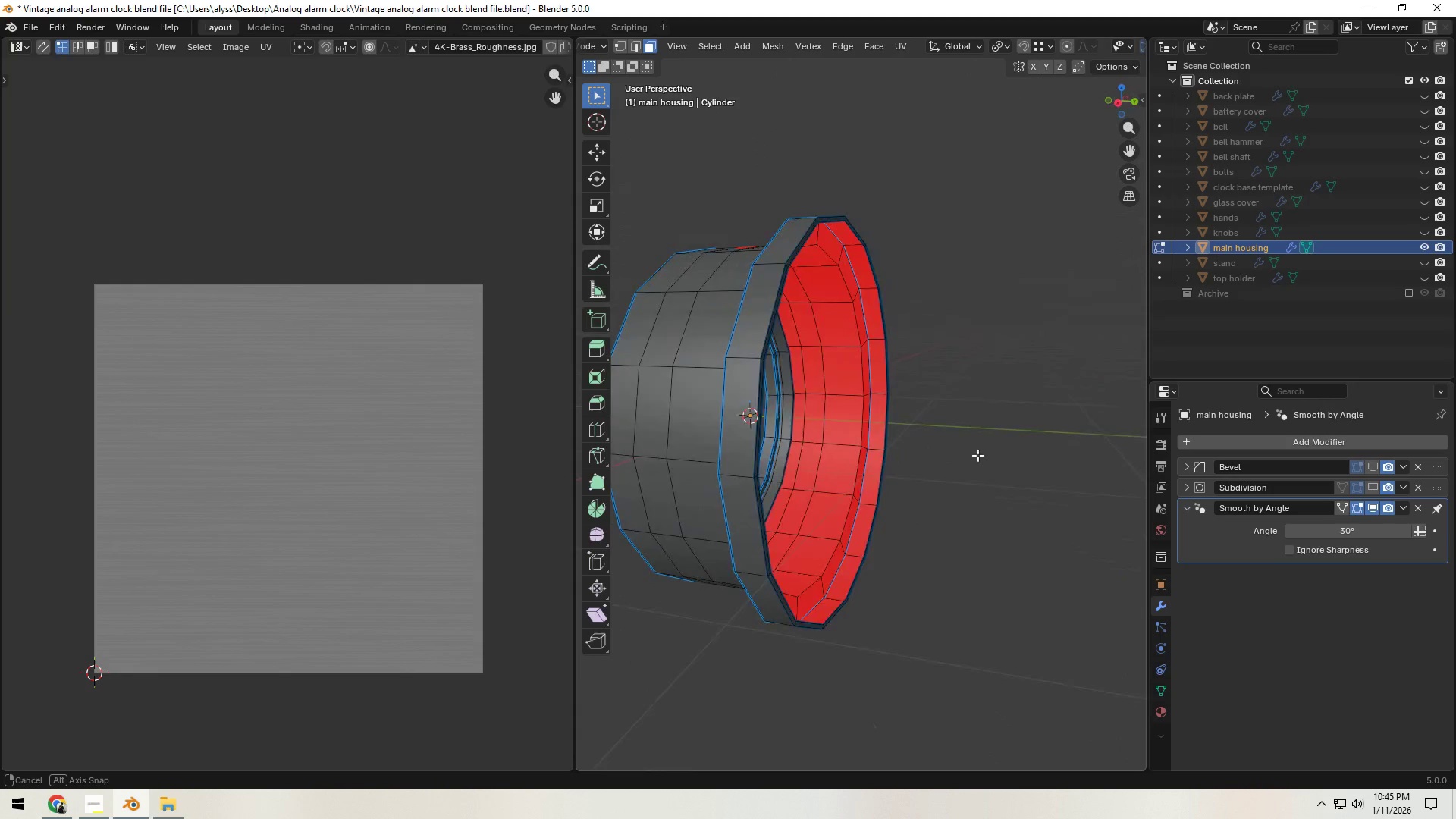 
scroll: coordinate [888, 463], scroll_direction: up, amount: 1.0
 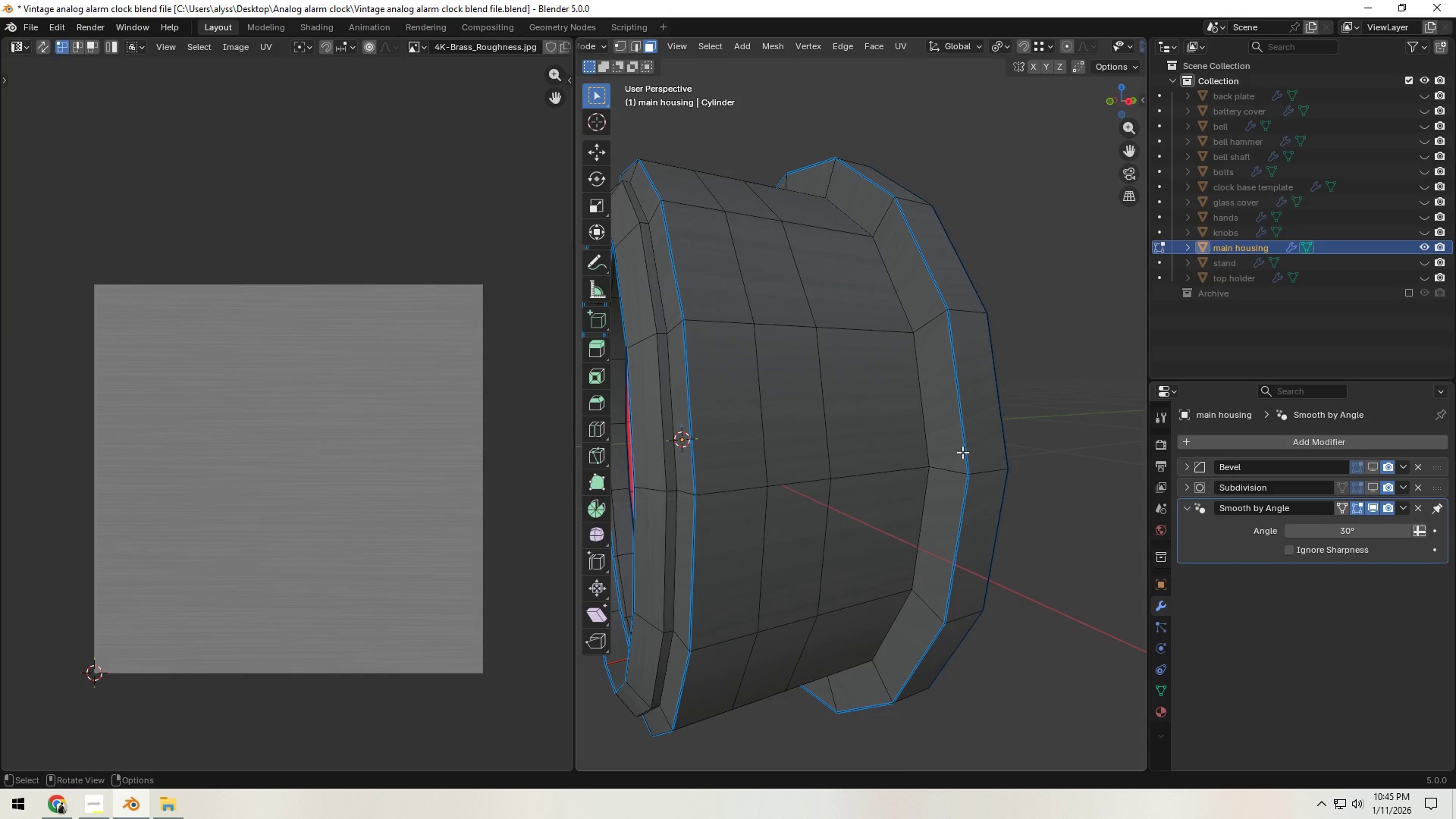 
type(au)
 